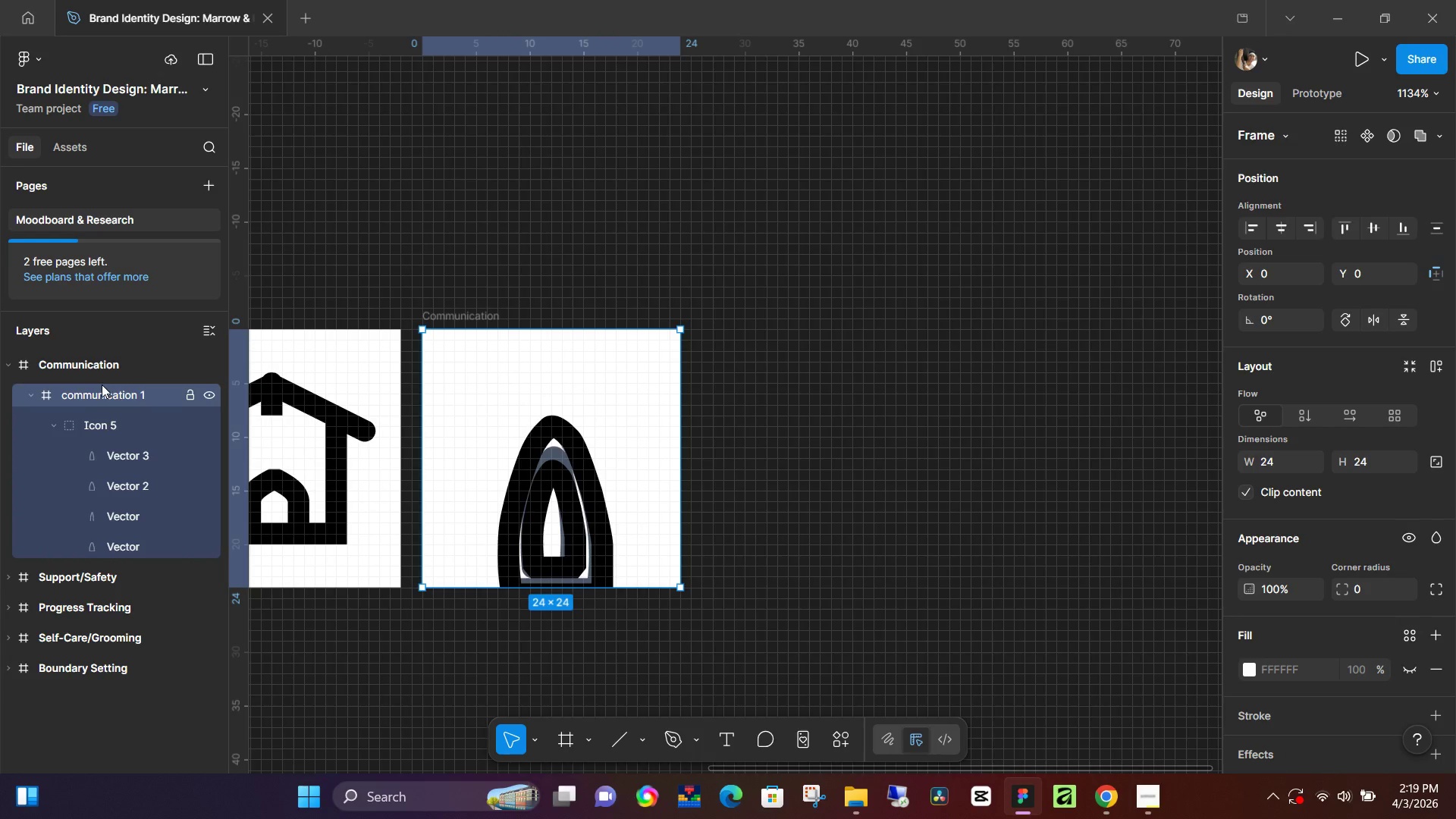 
left_click([101, 360])
 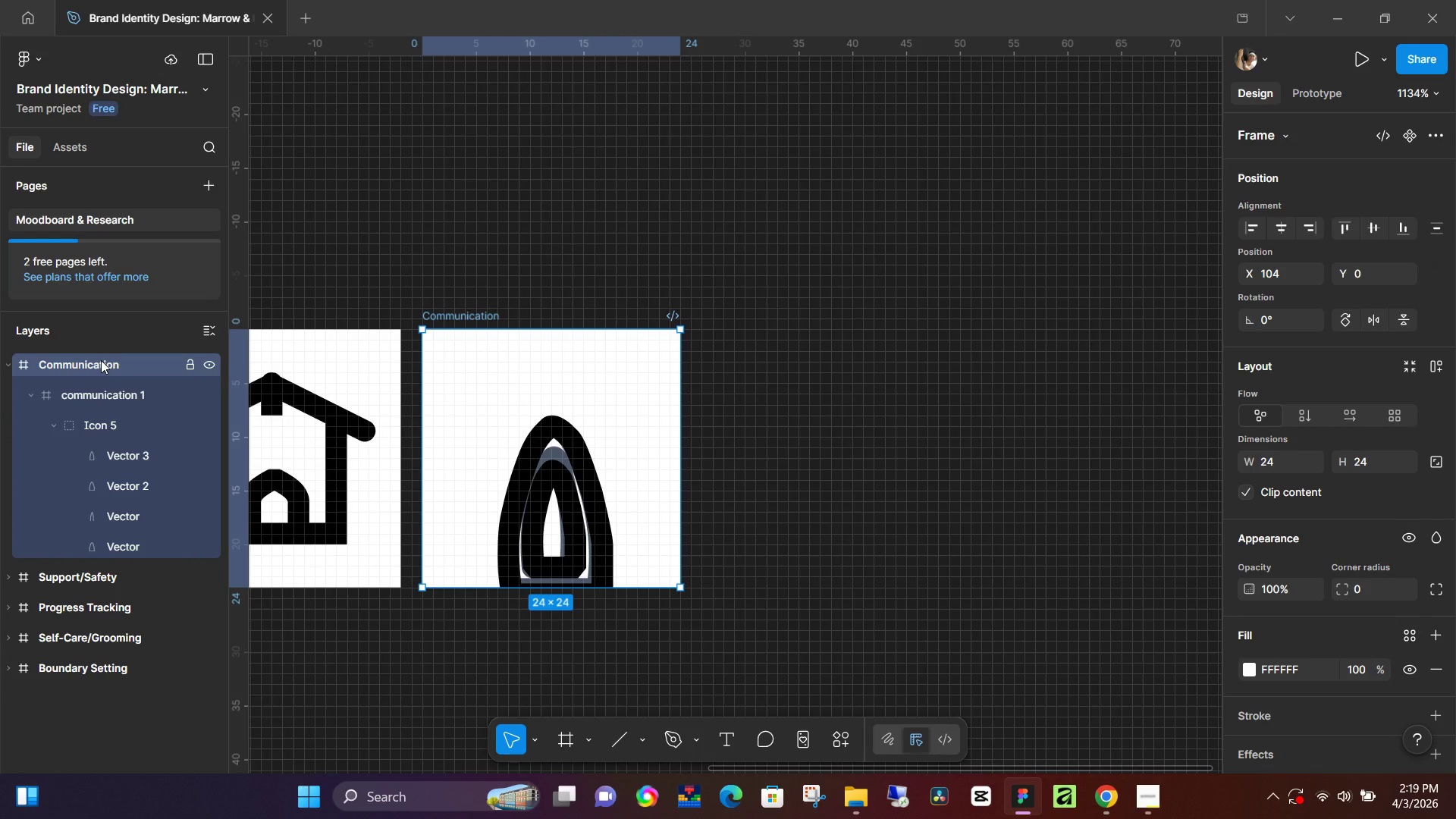 
double_click([101, 360])
 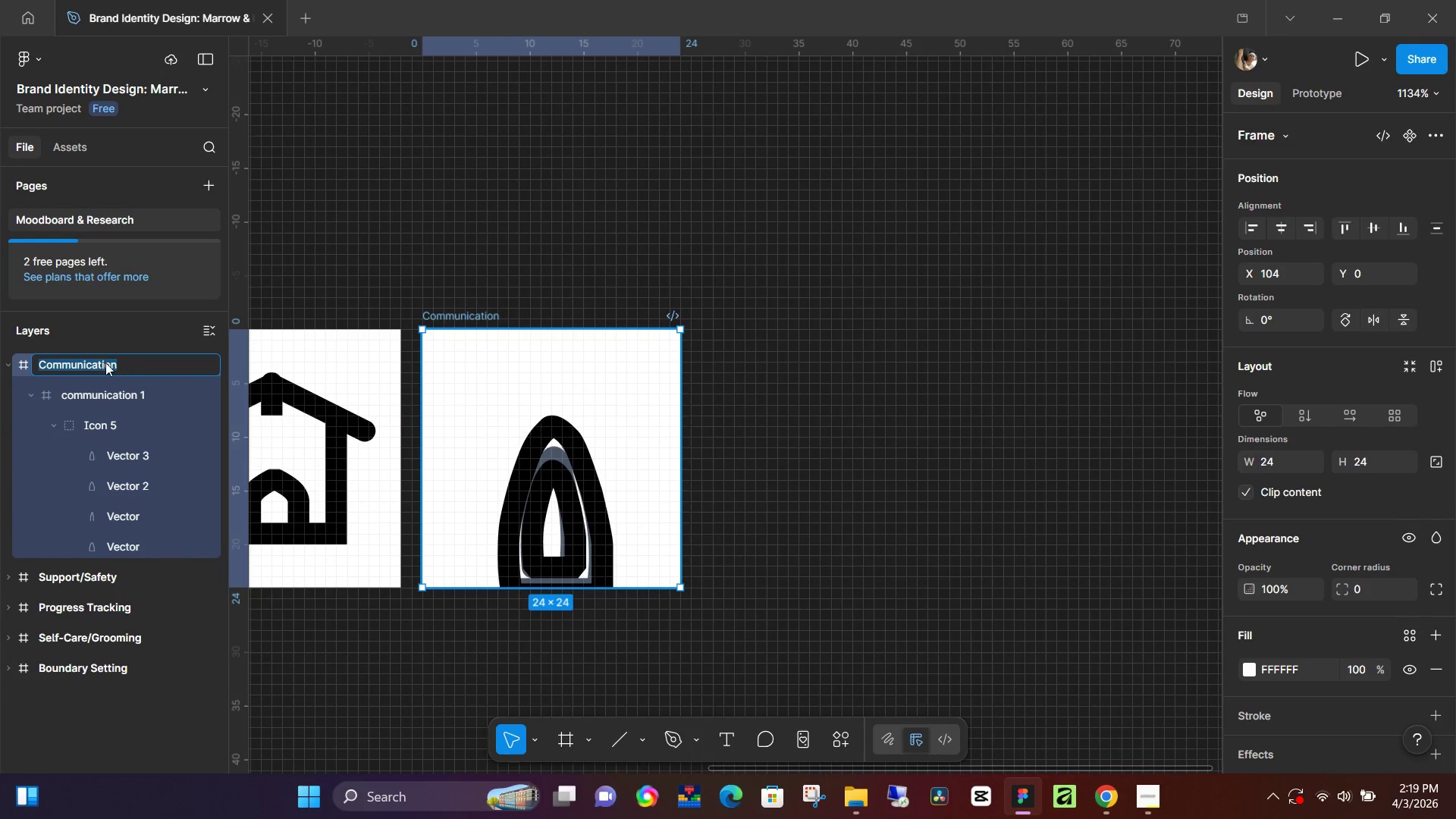 
left_click([153, 420])
 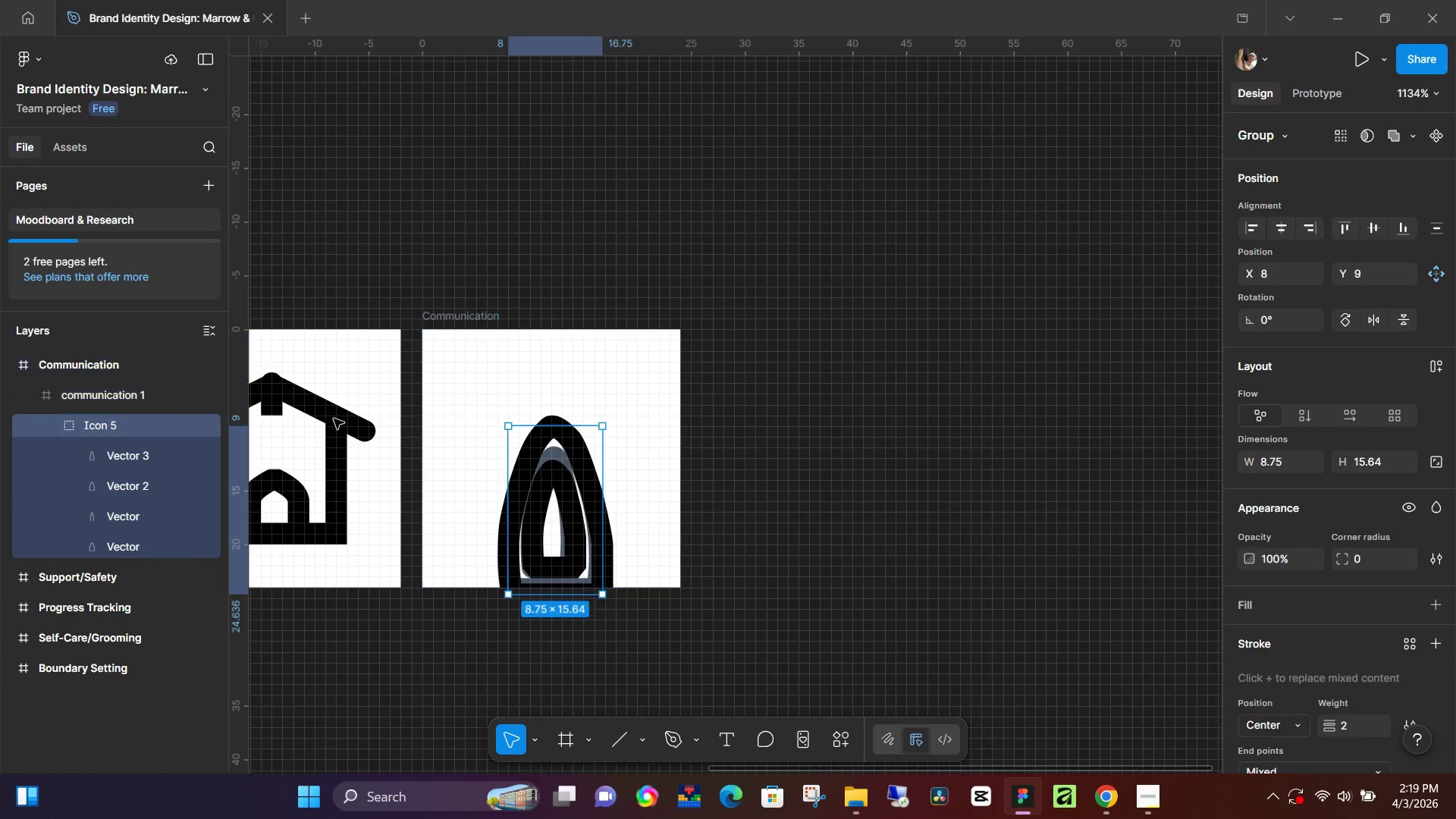 
key(Control+Z)
 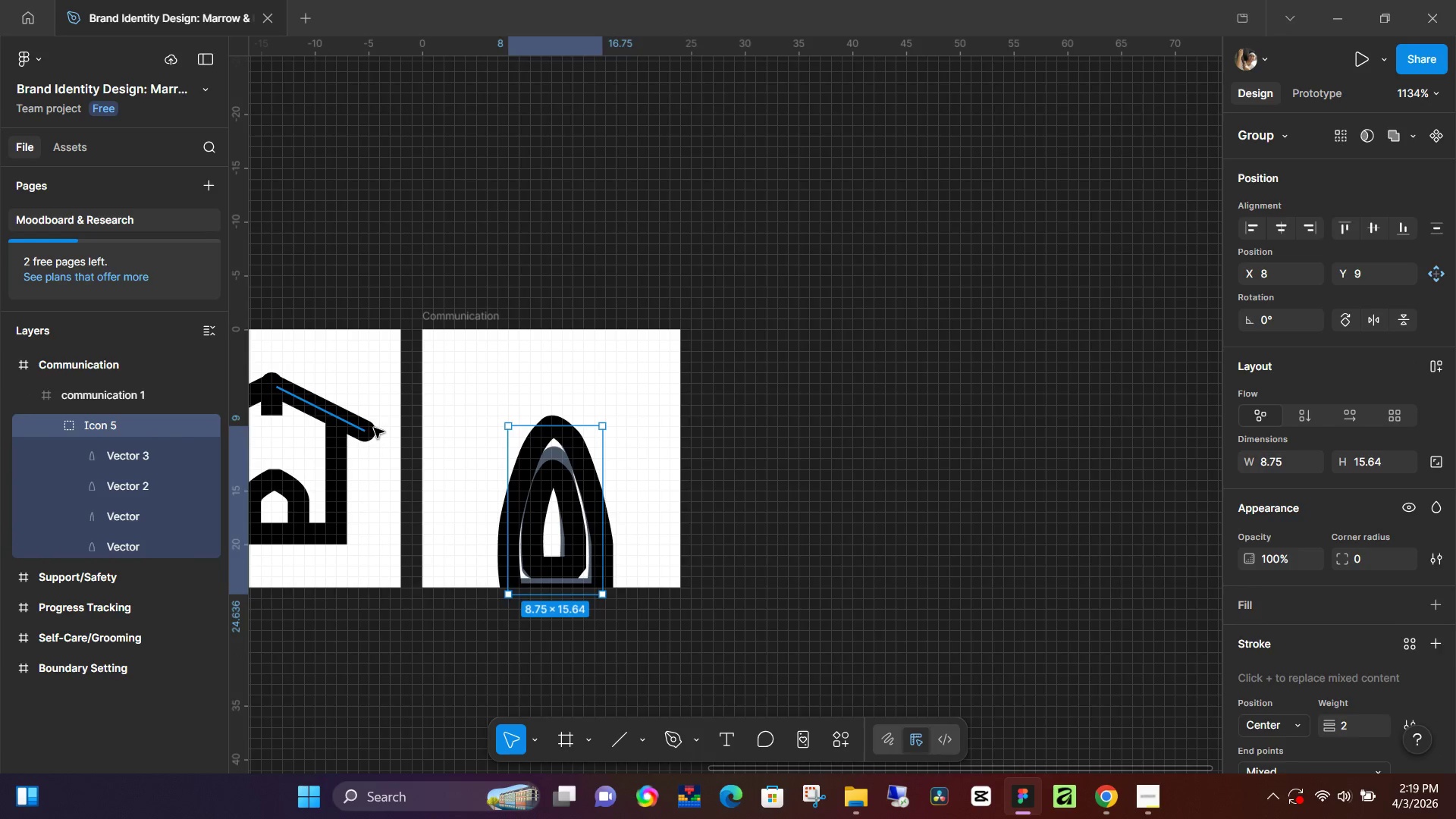 
key(Control+Z)
 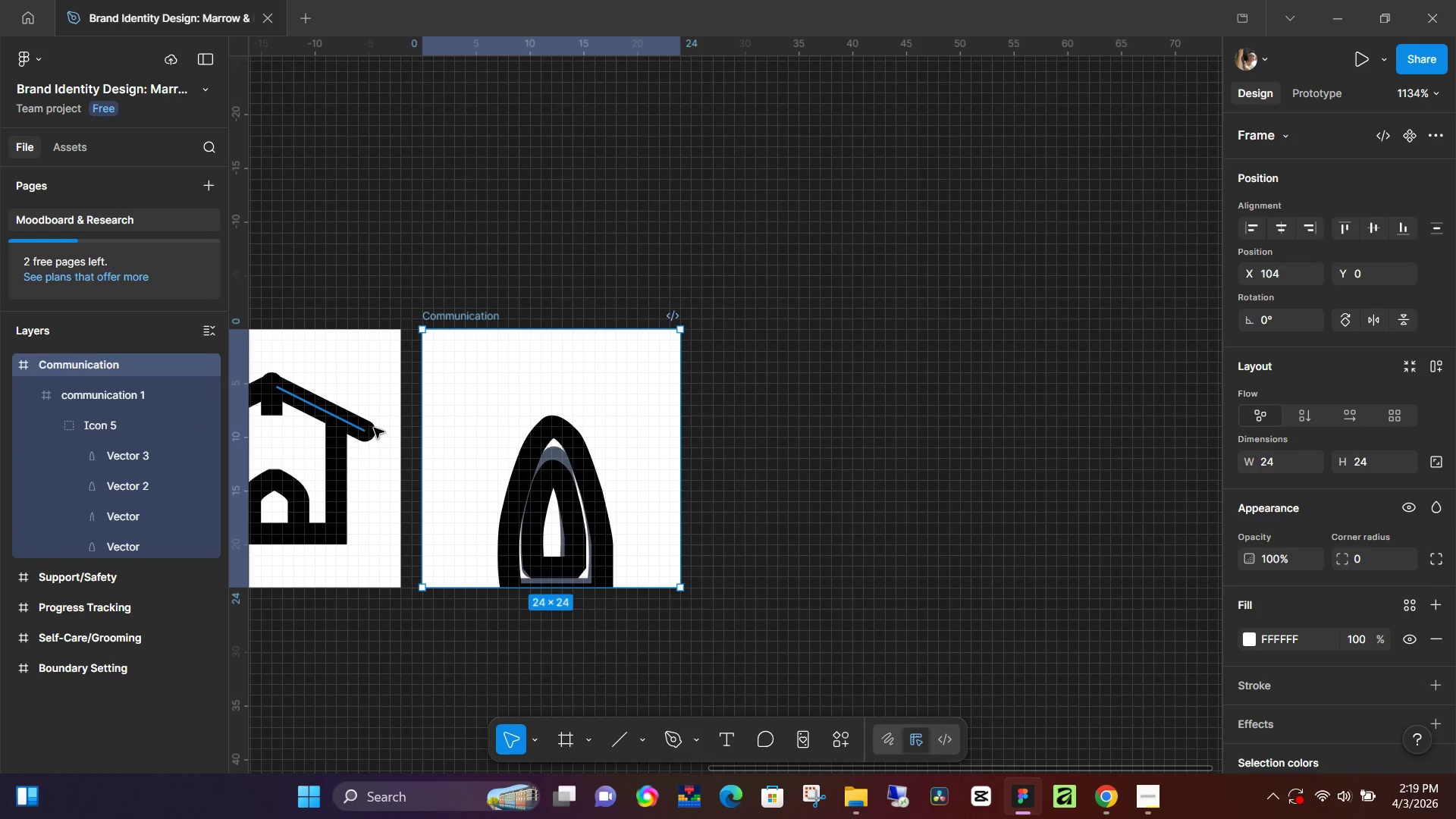 
key(Control+Z)
 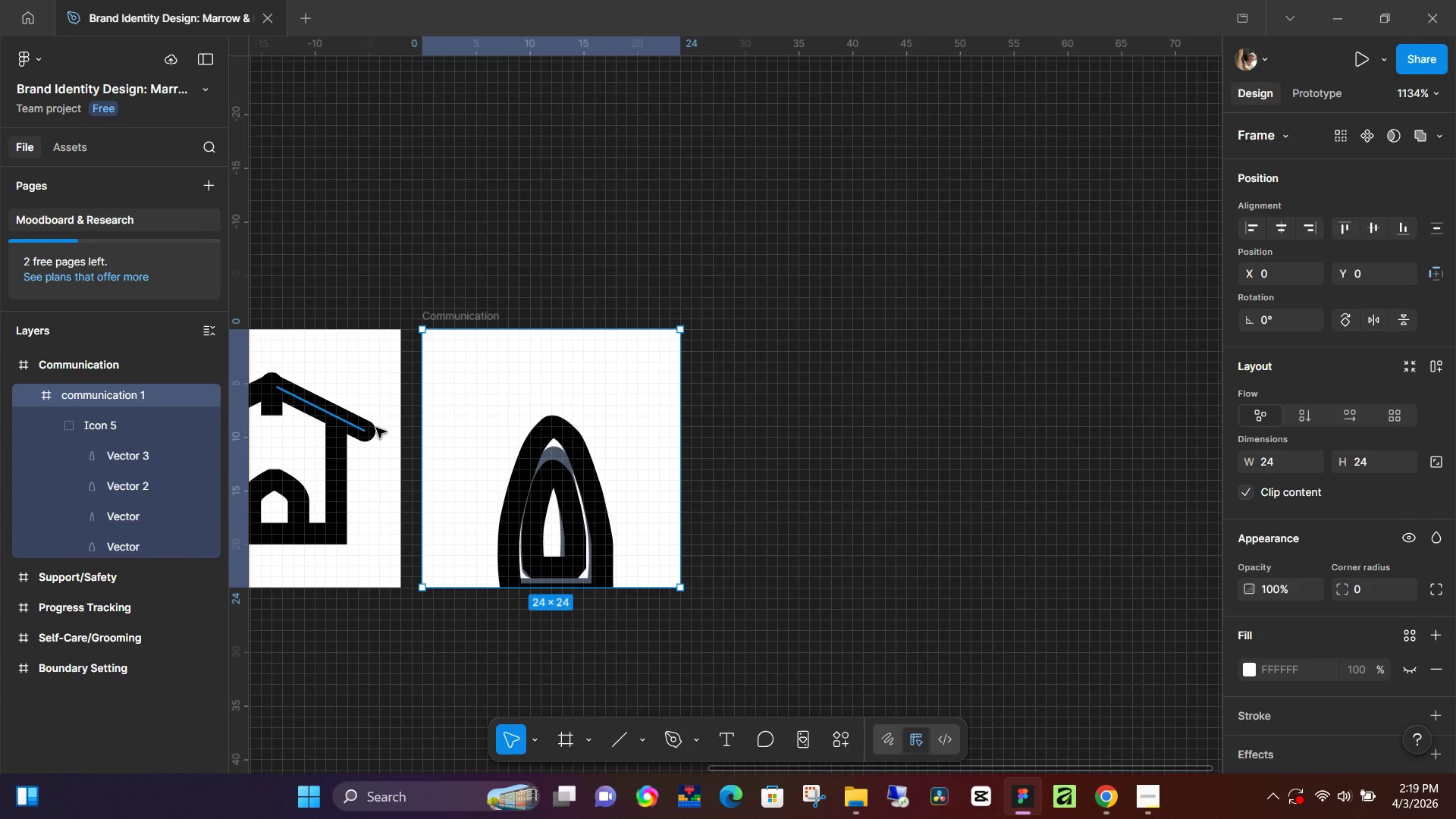 
key(Control+Z)
 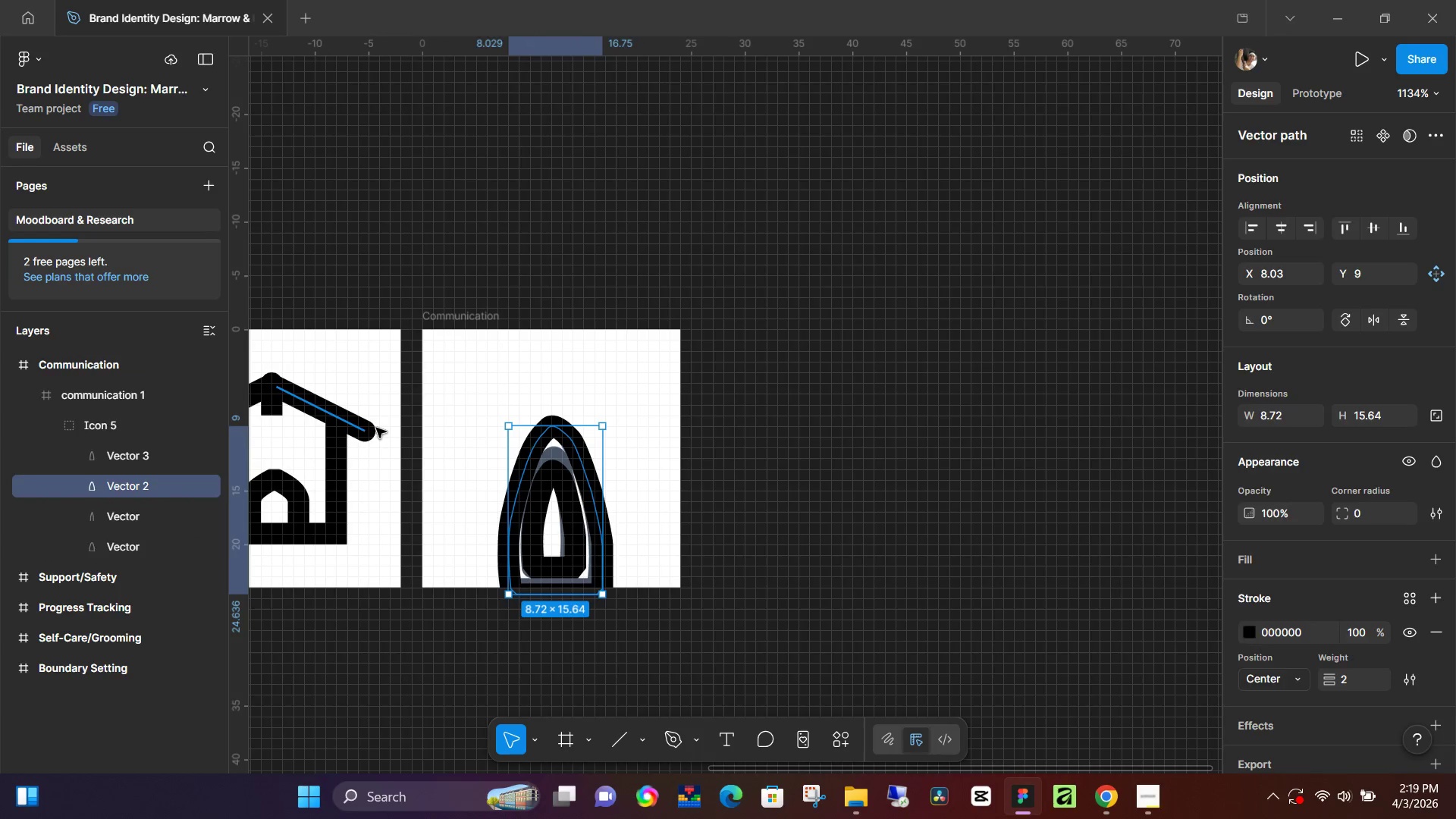 
key(Control+Z)
 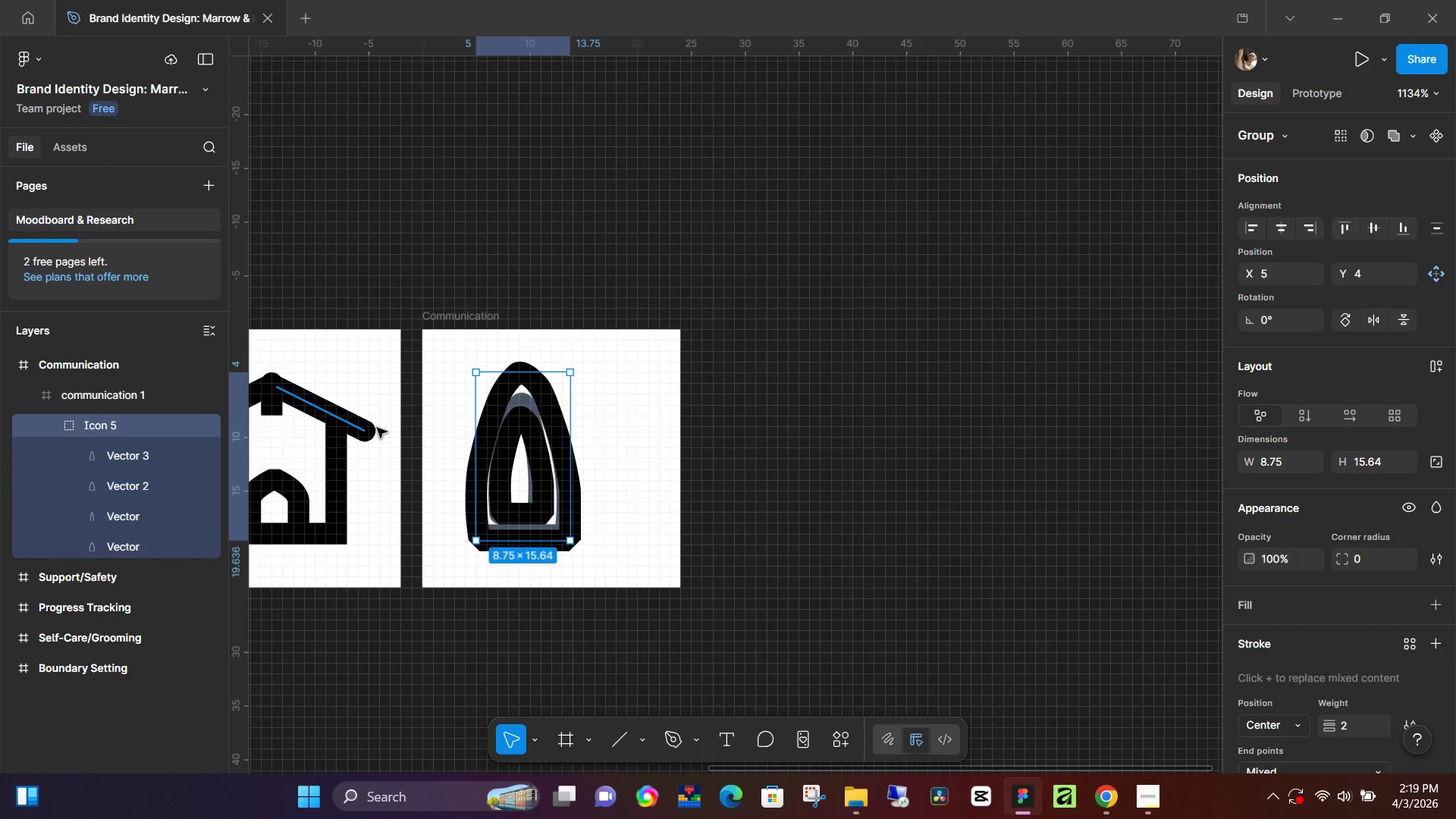 
key(Control+Z)
 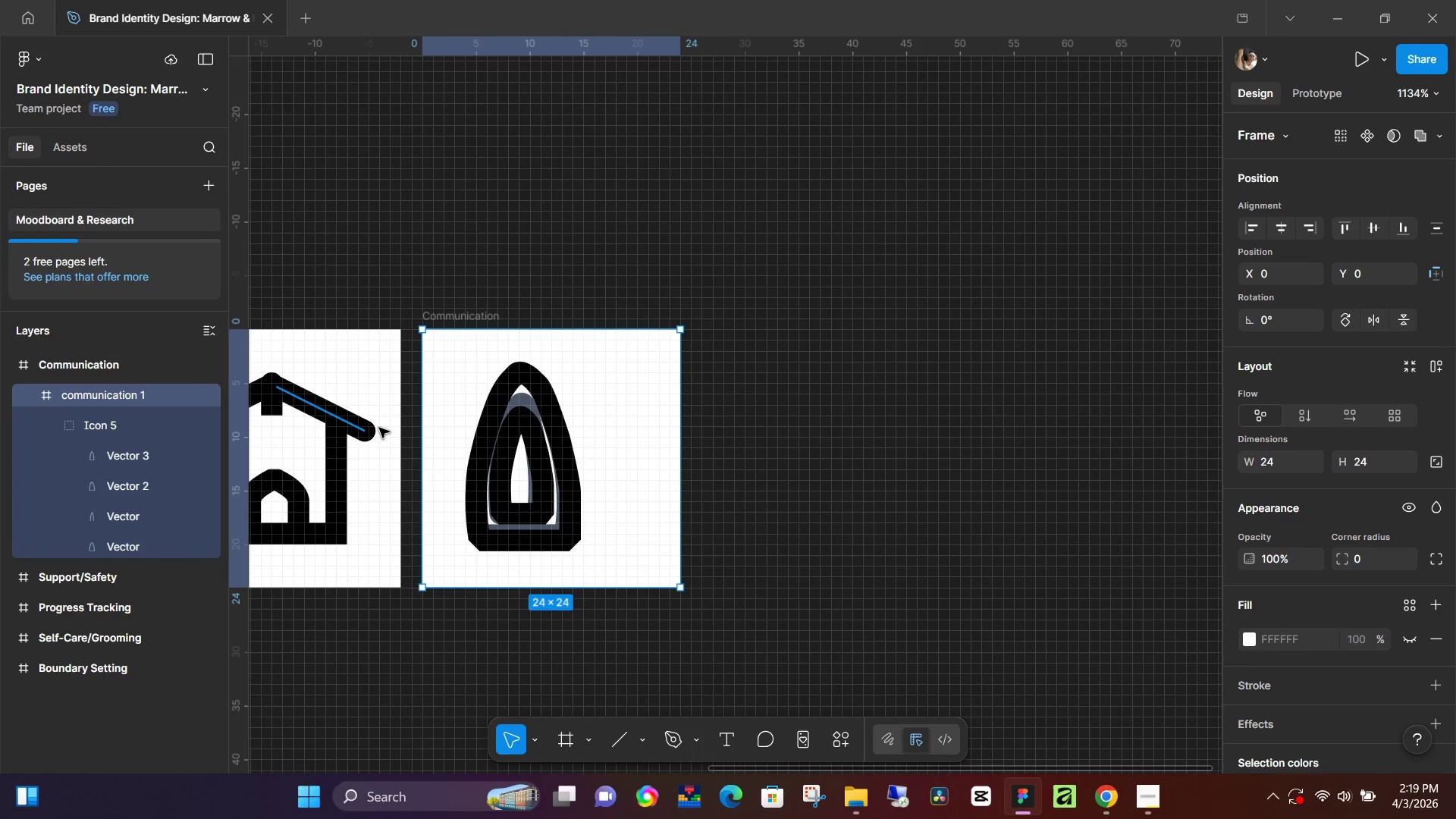 
key(Control+Z)
 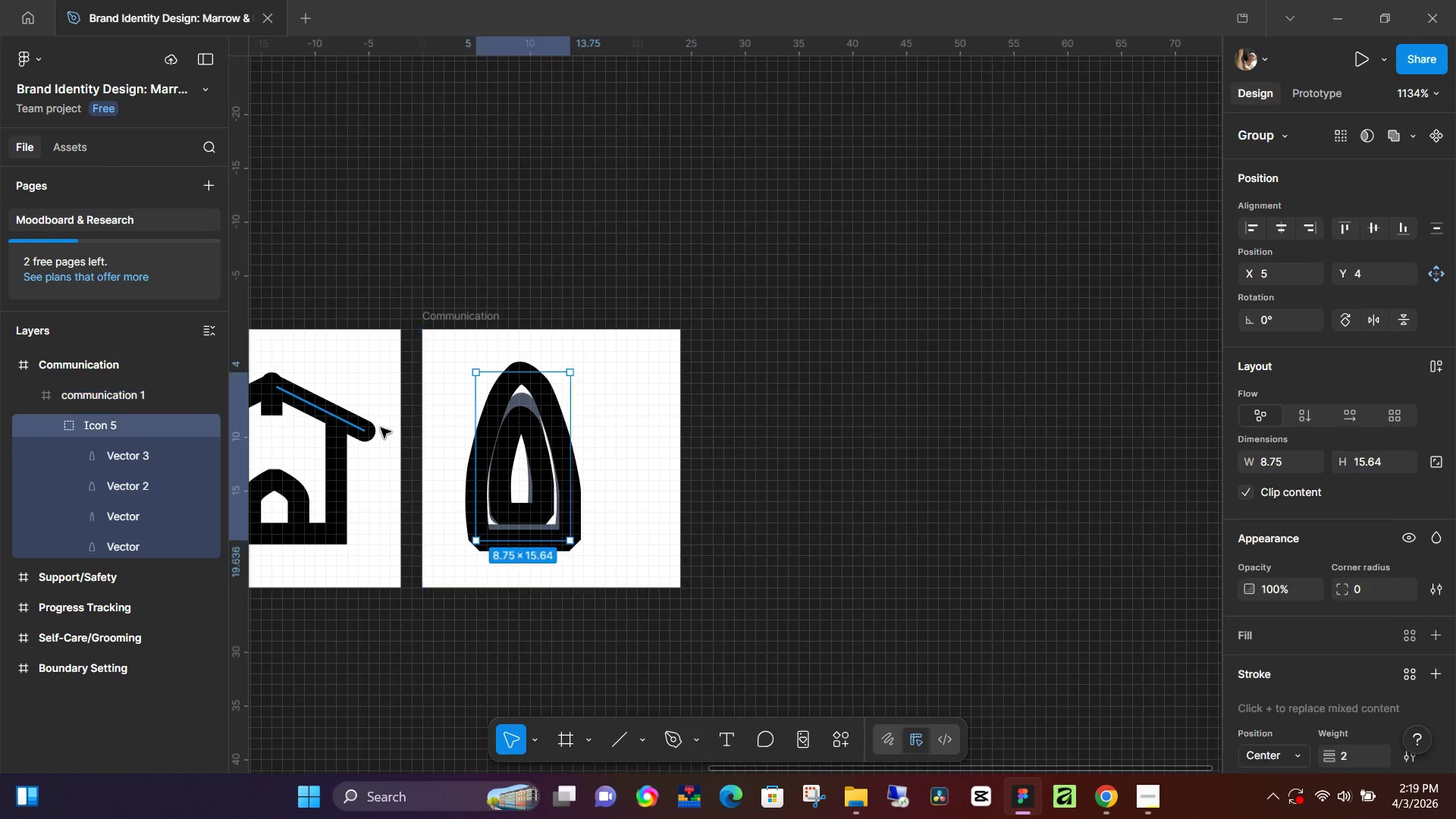 
key(Control+Z)
 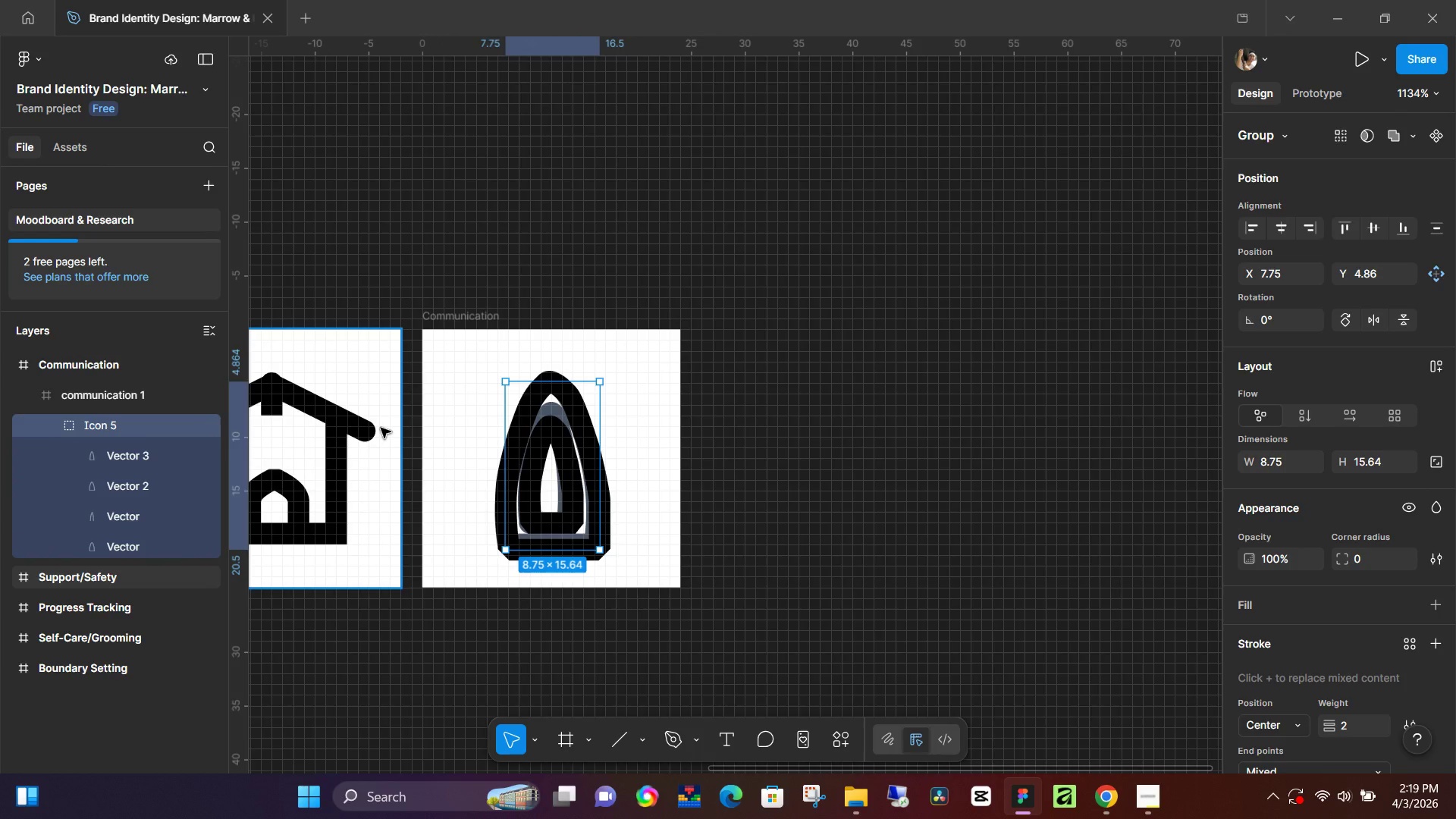 
key(Control+Z)
 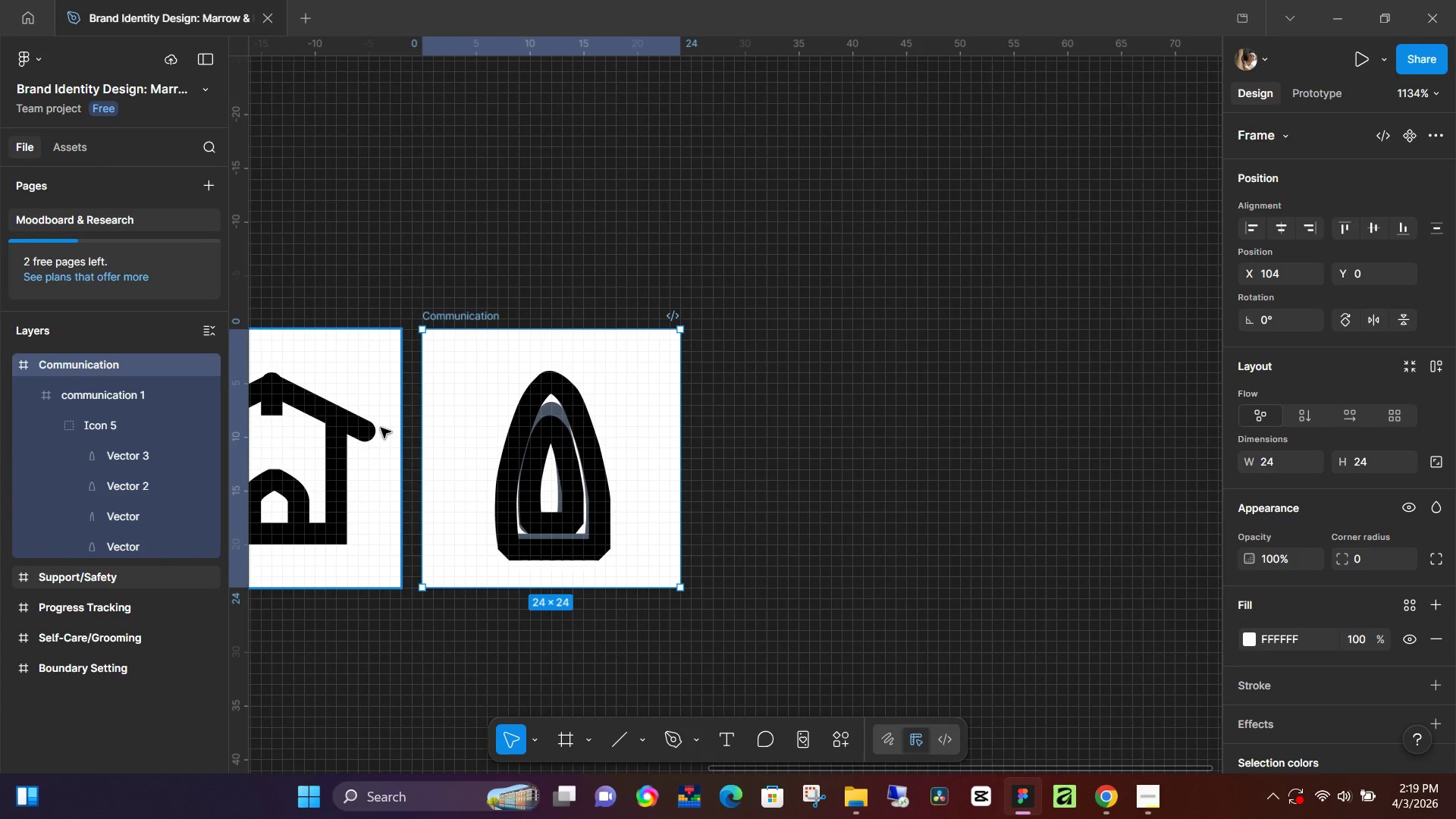 
key(Control+Z)
 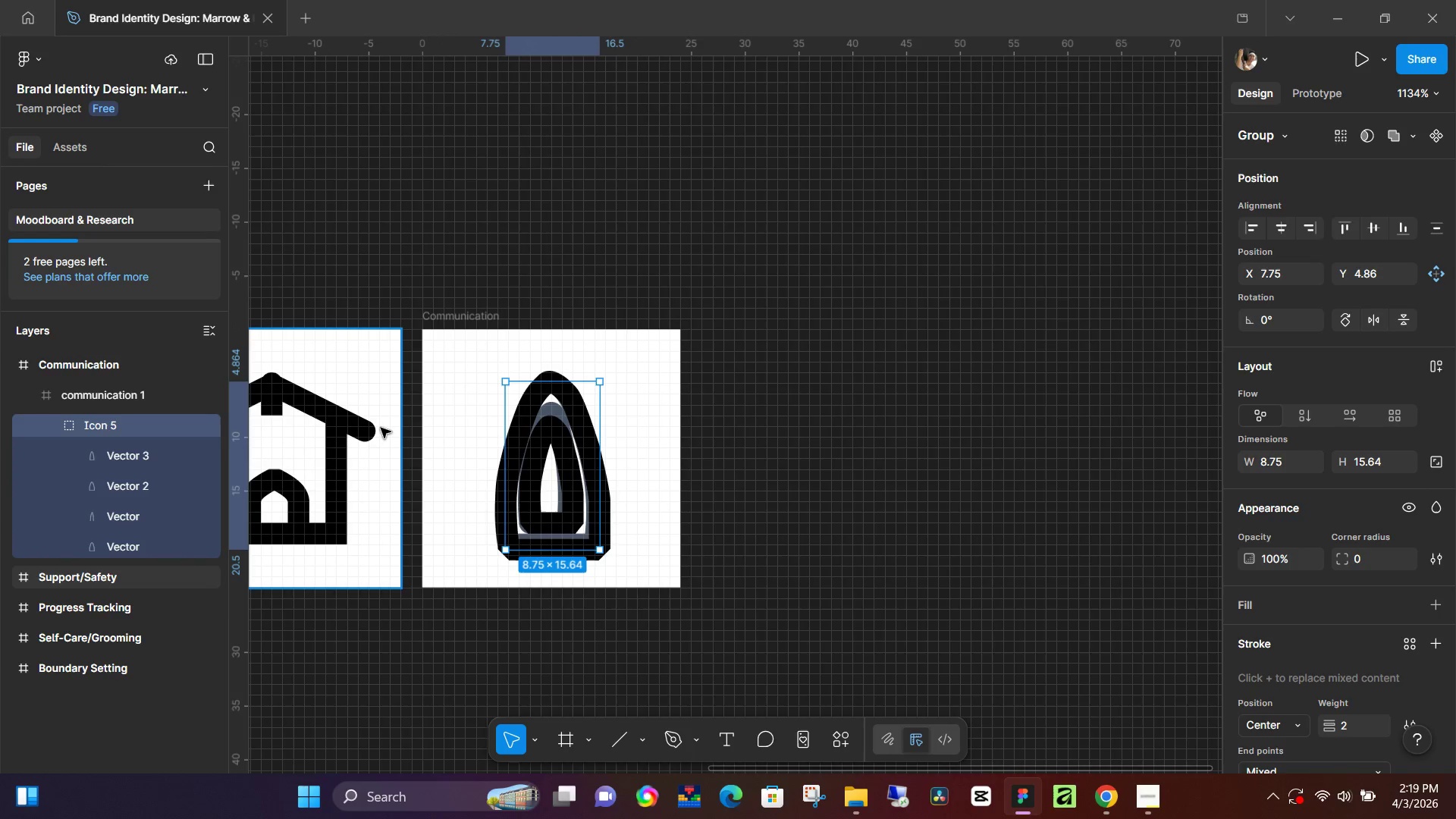 
key(Control+Z)
 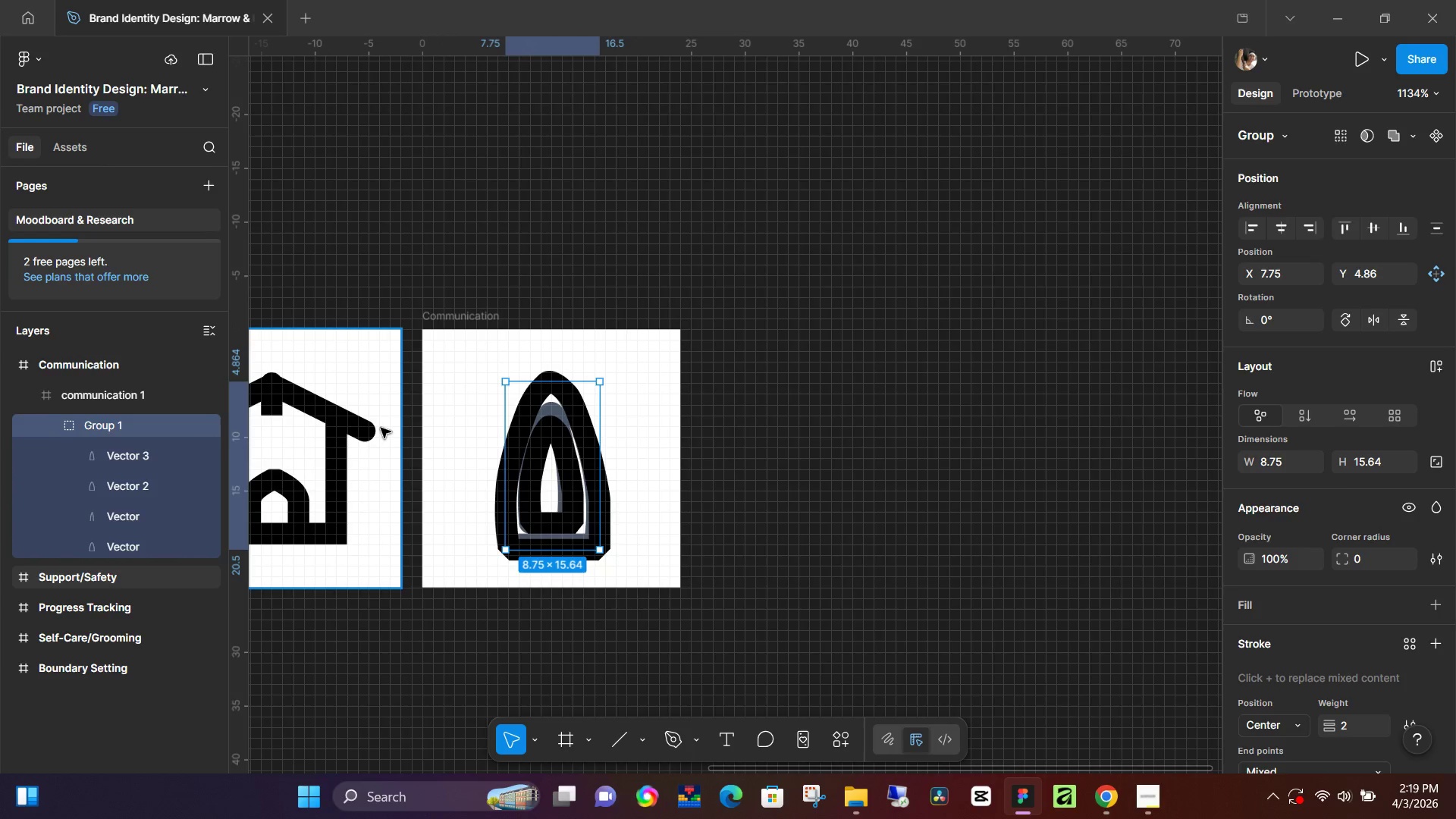 
key(Control+Z)
 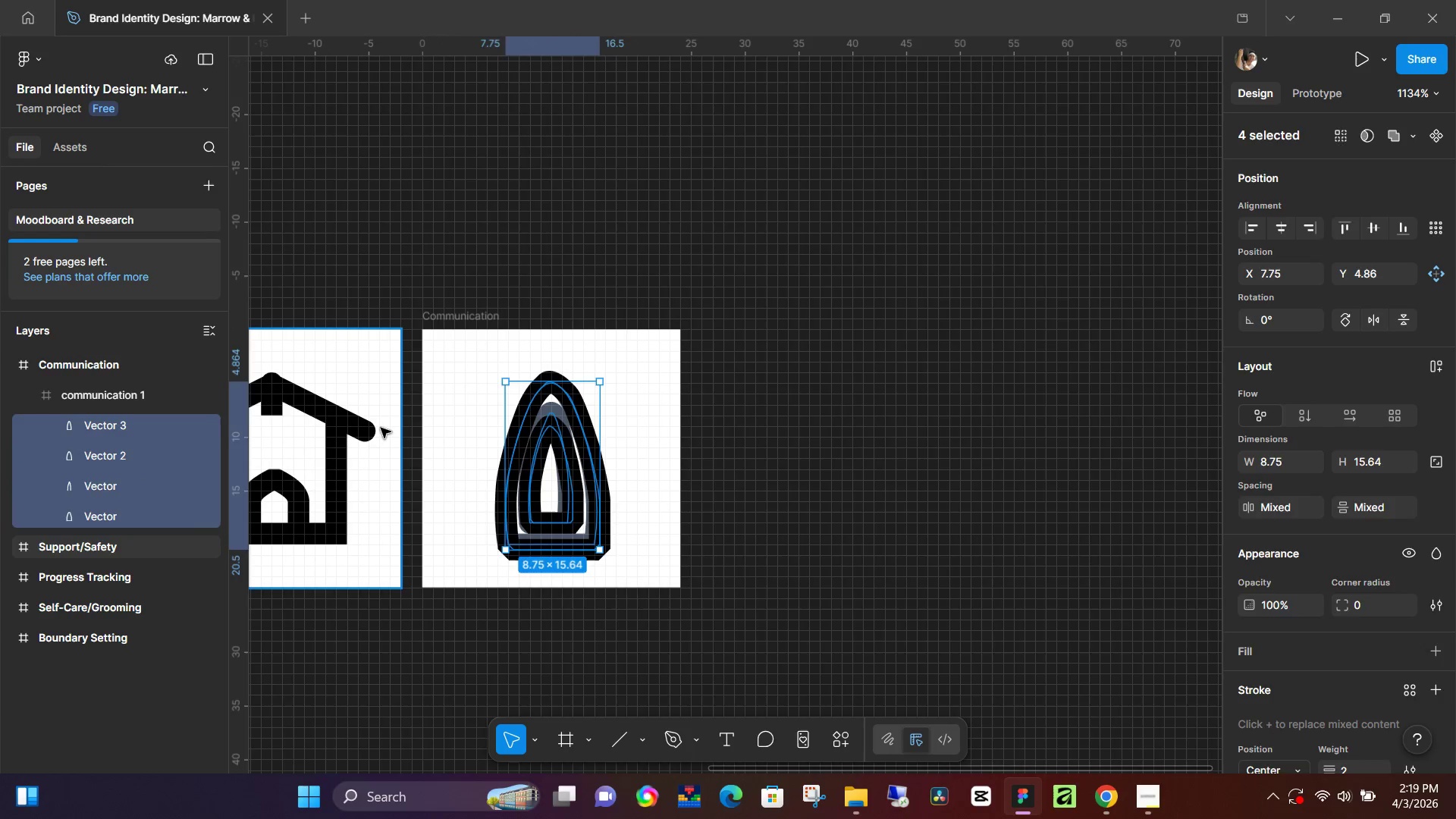 
key(Control+Z)
 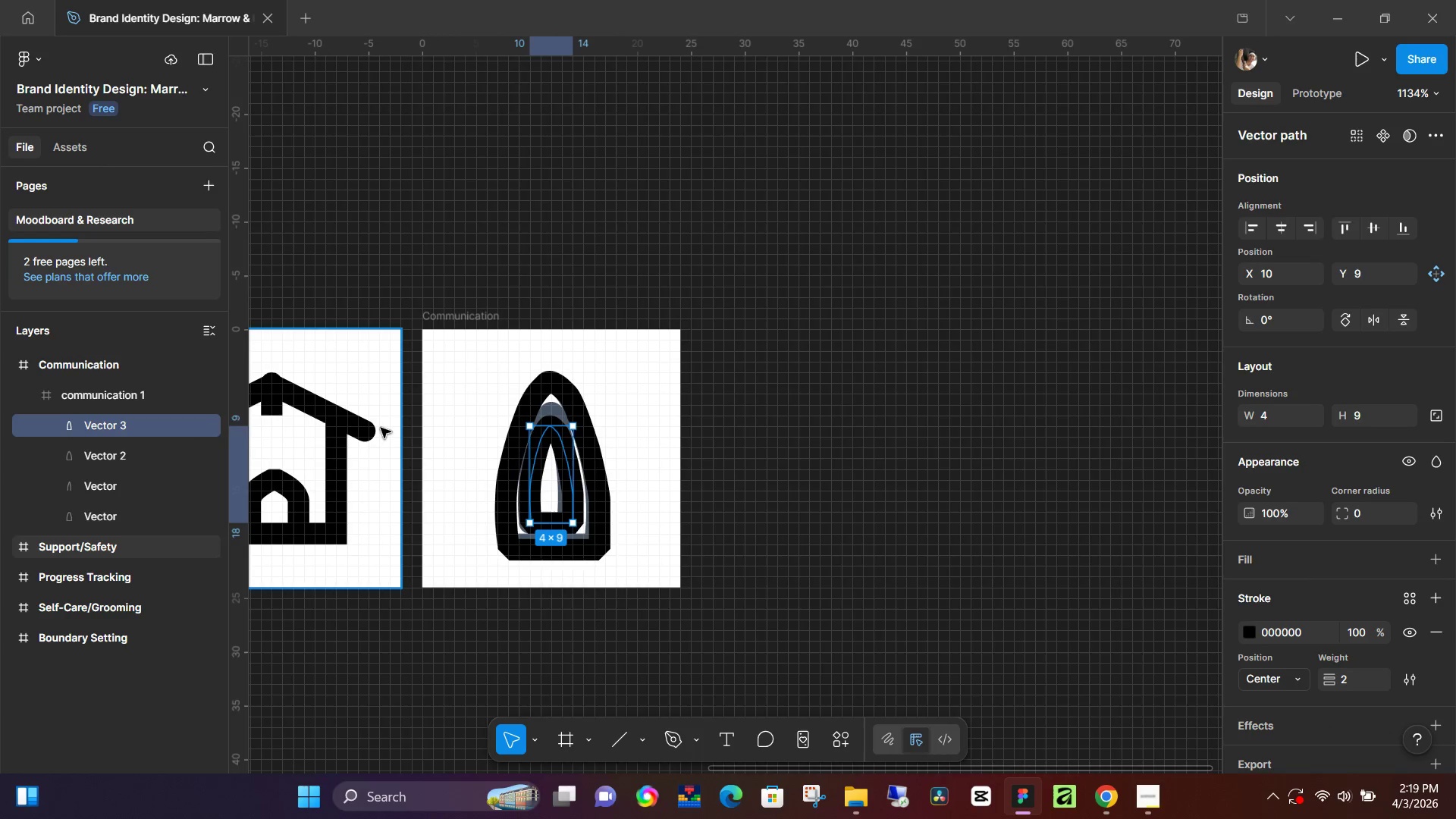 
key(Control+Z)
 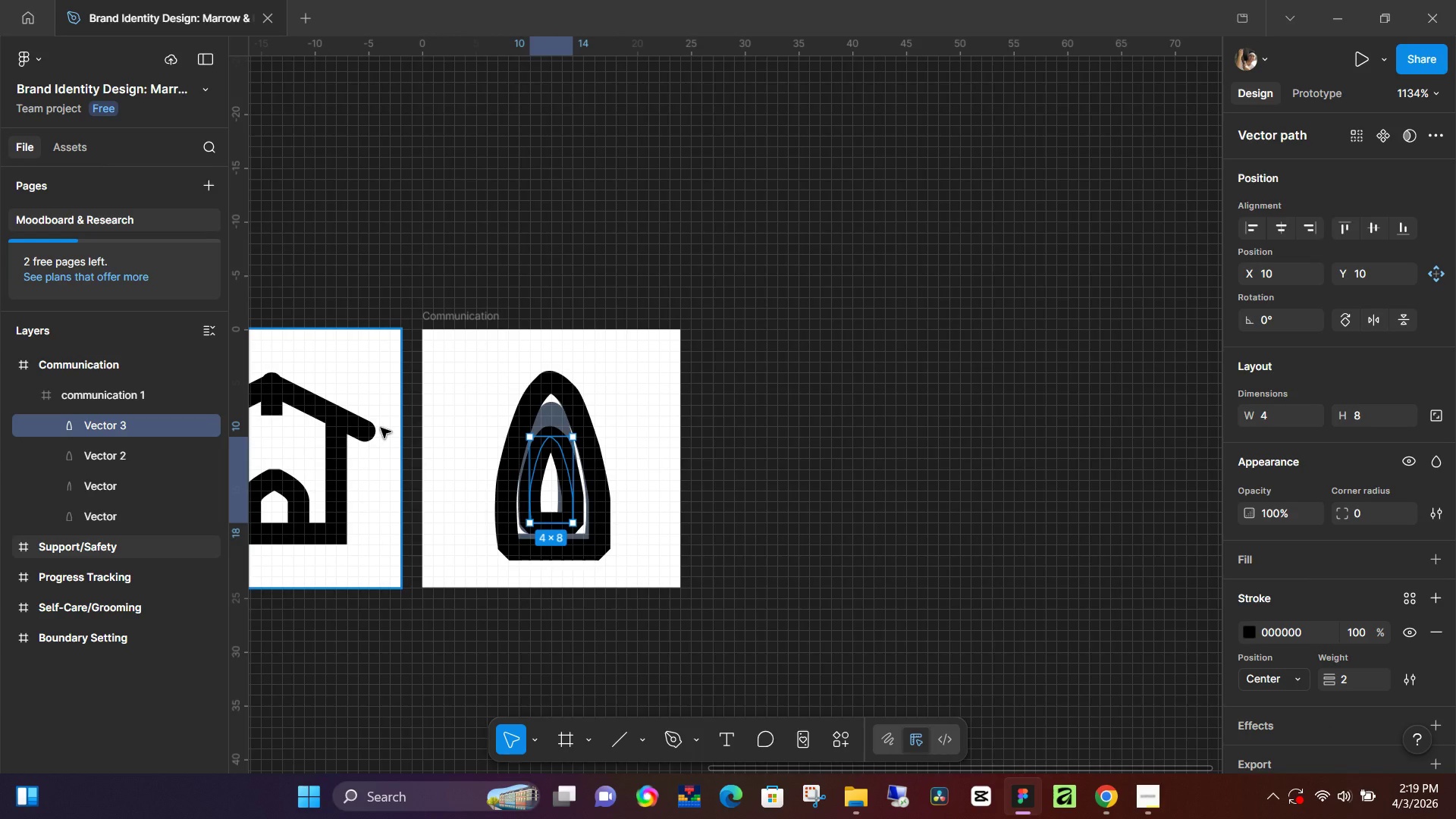 
key(Control+Z)
 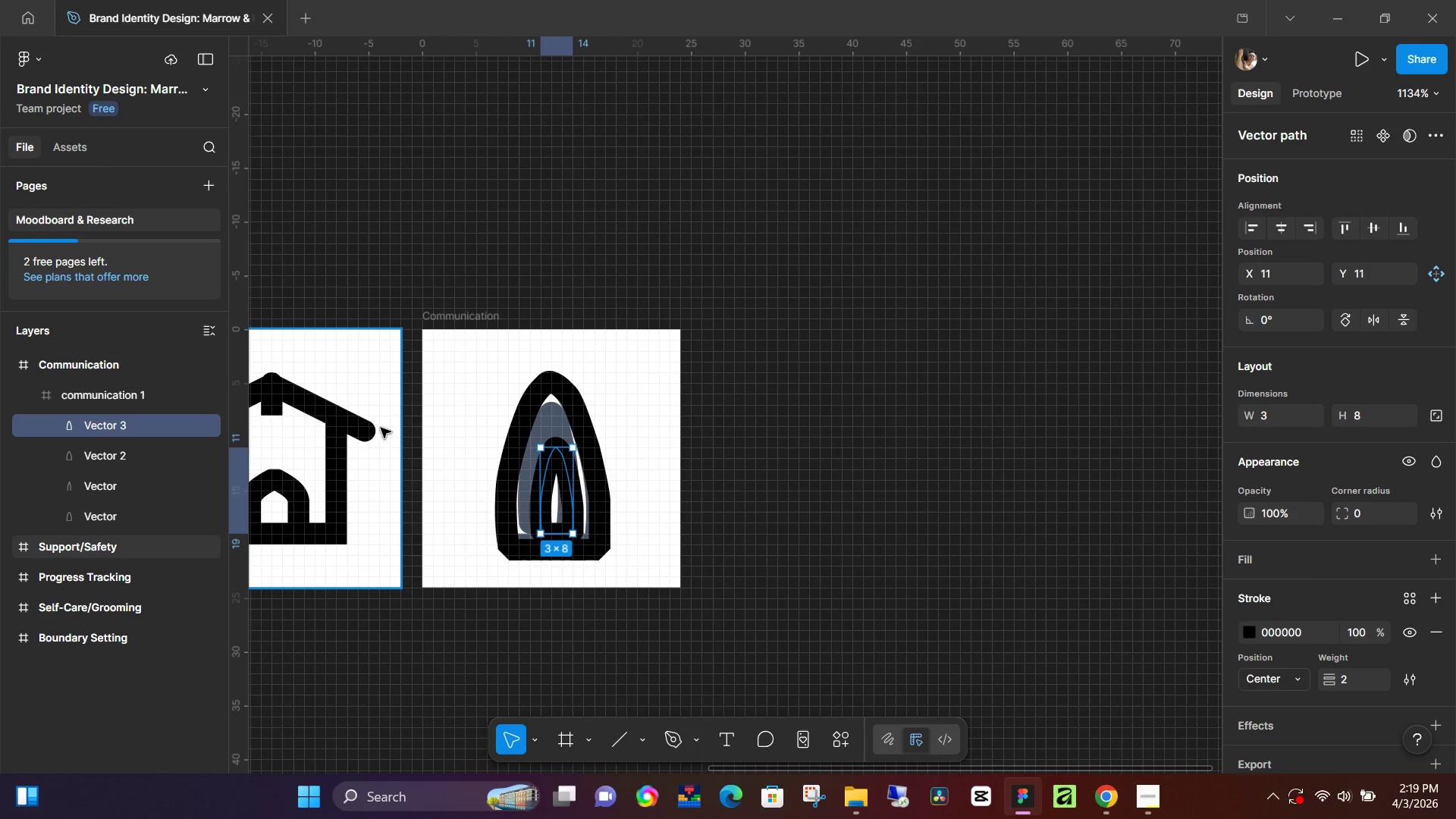 
key(Control+Z)
 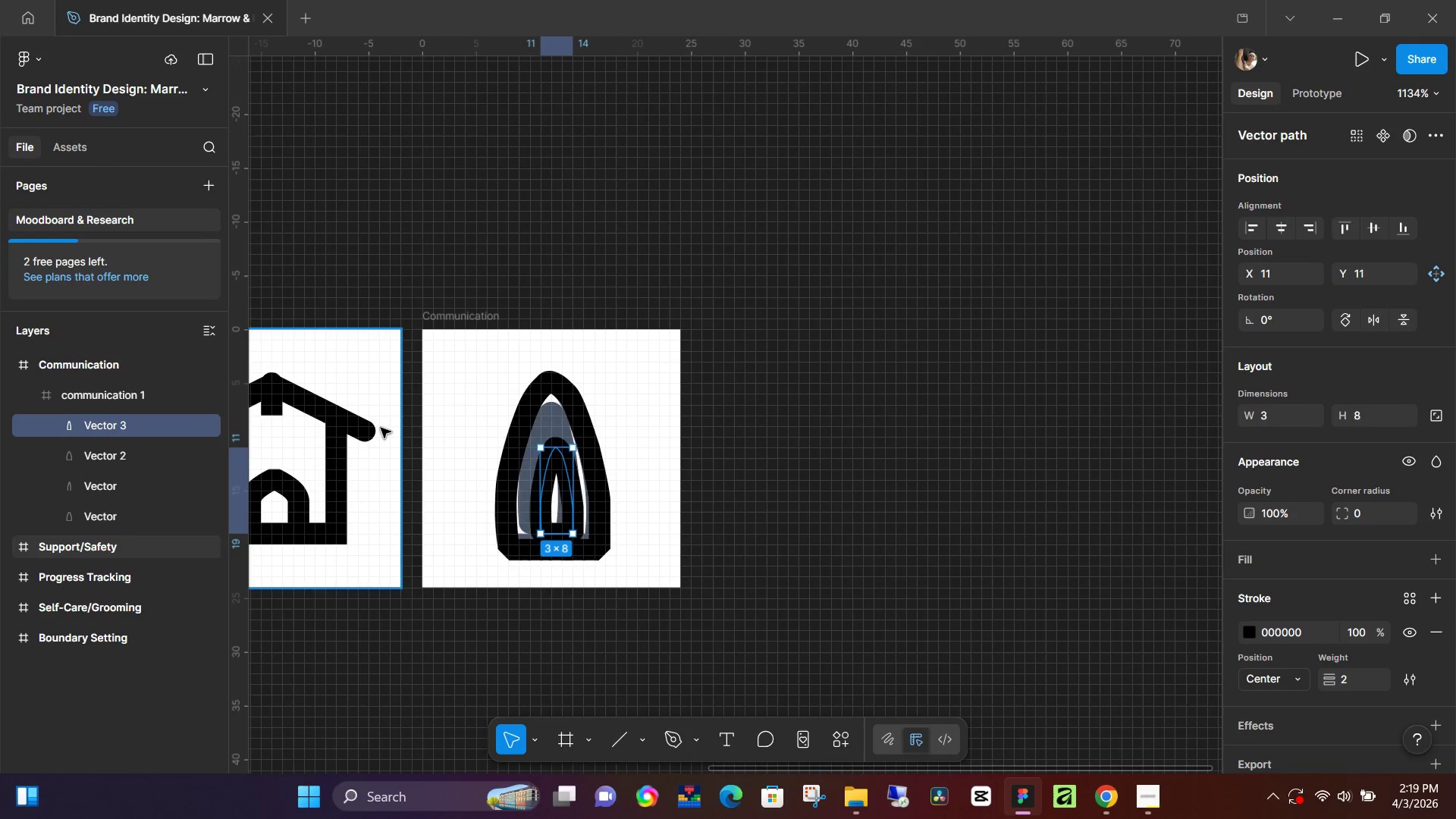 
key(Control+Z)
 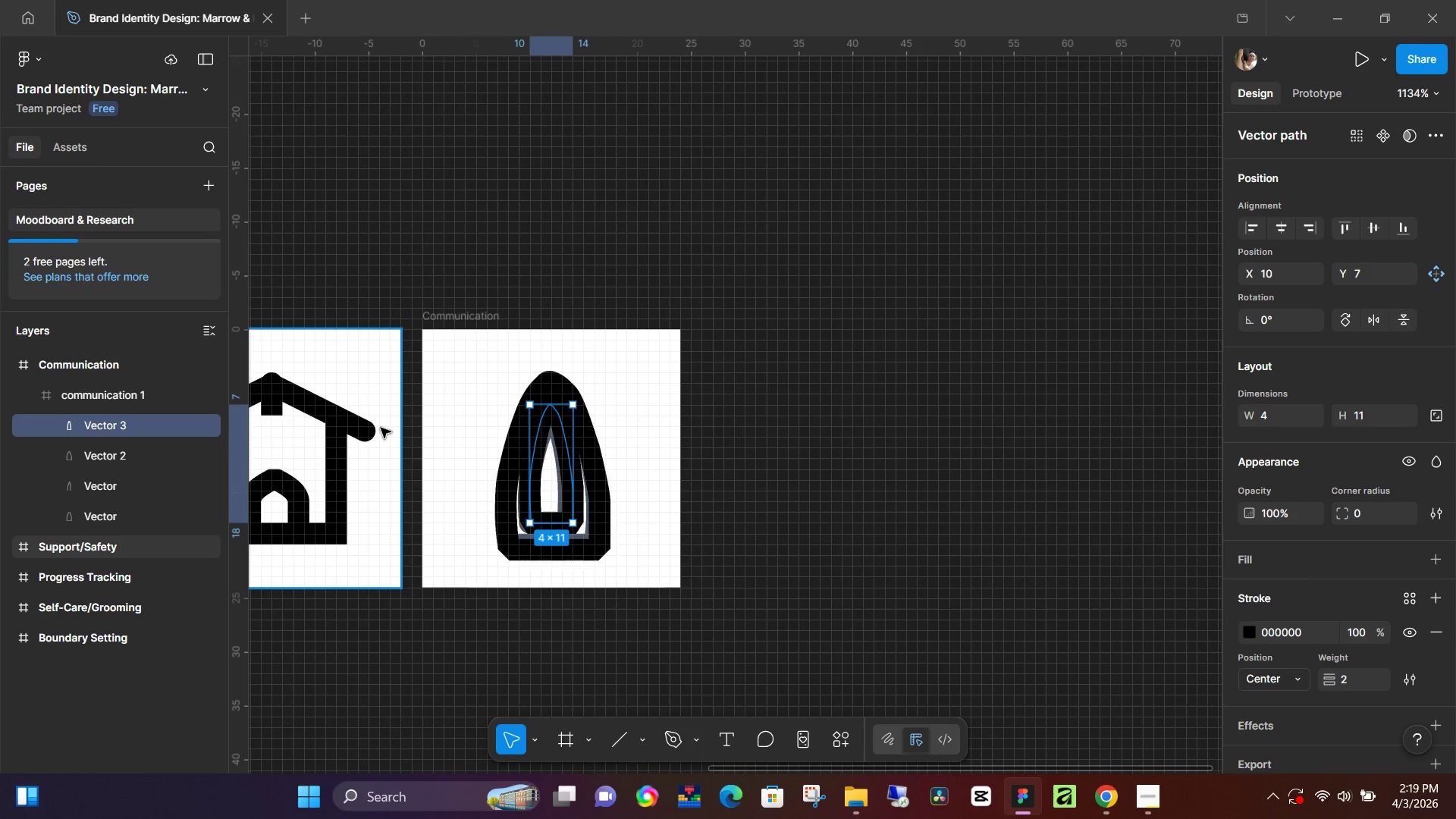 
key(Control+Z)
 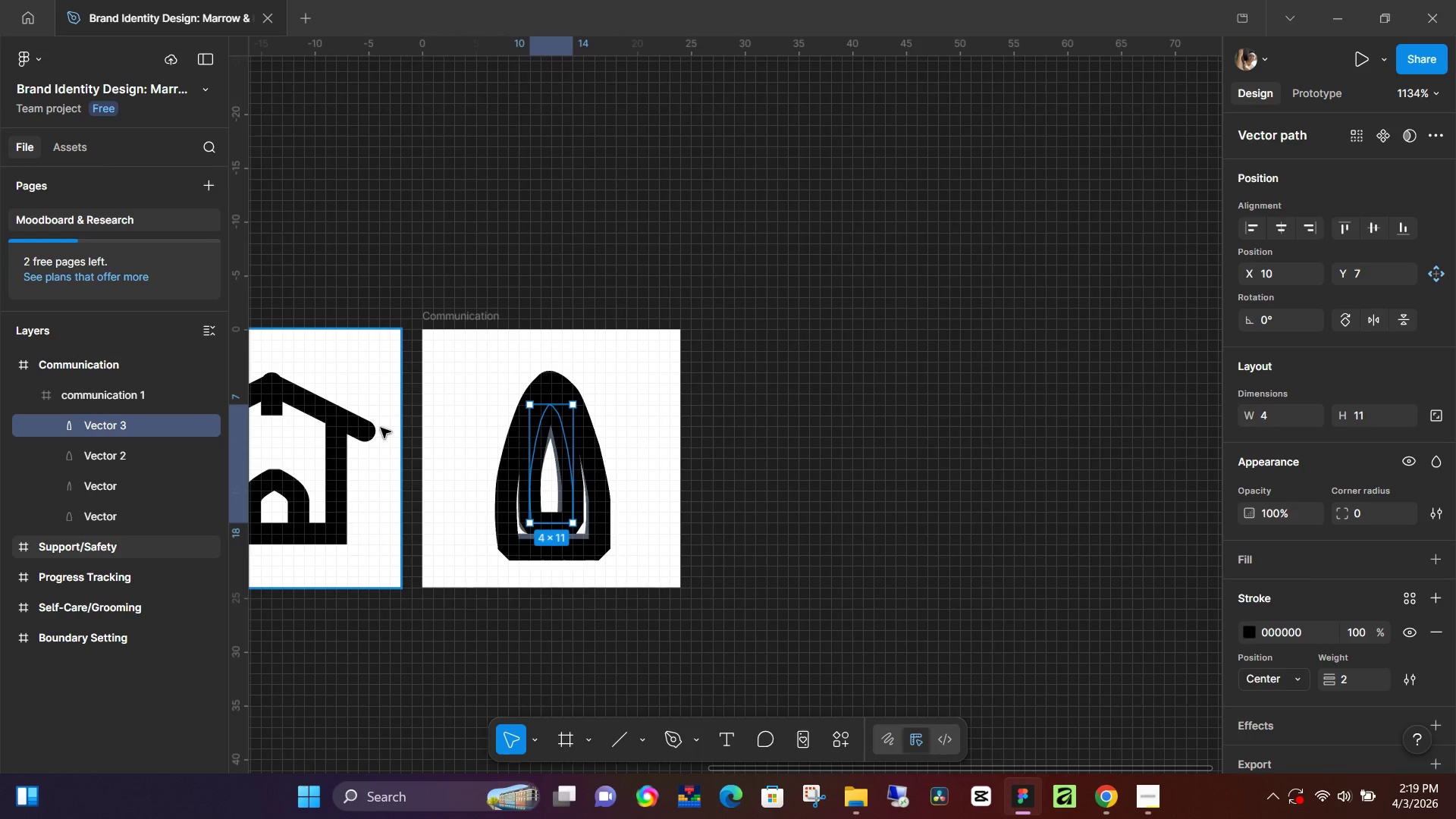 
key(Control+Z)
 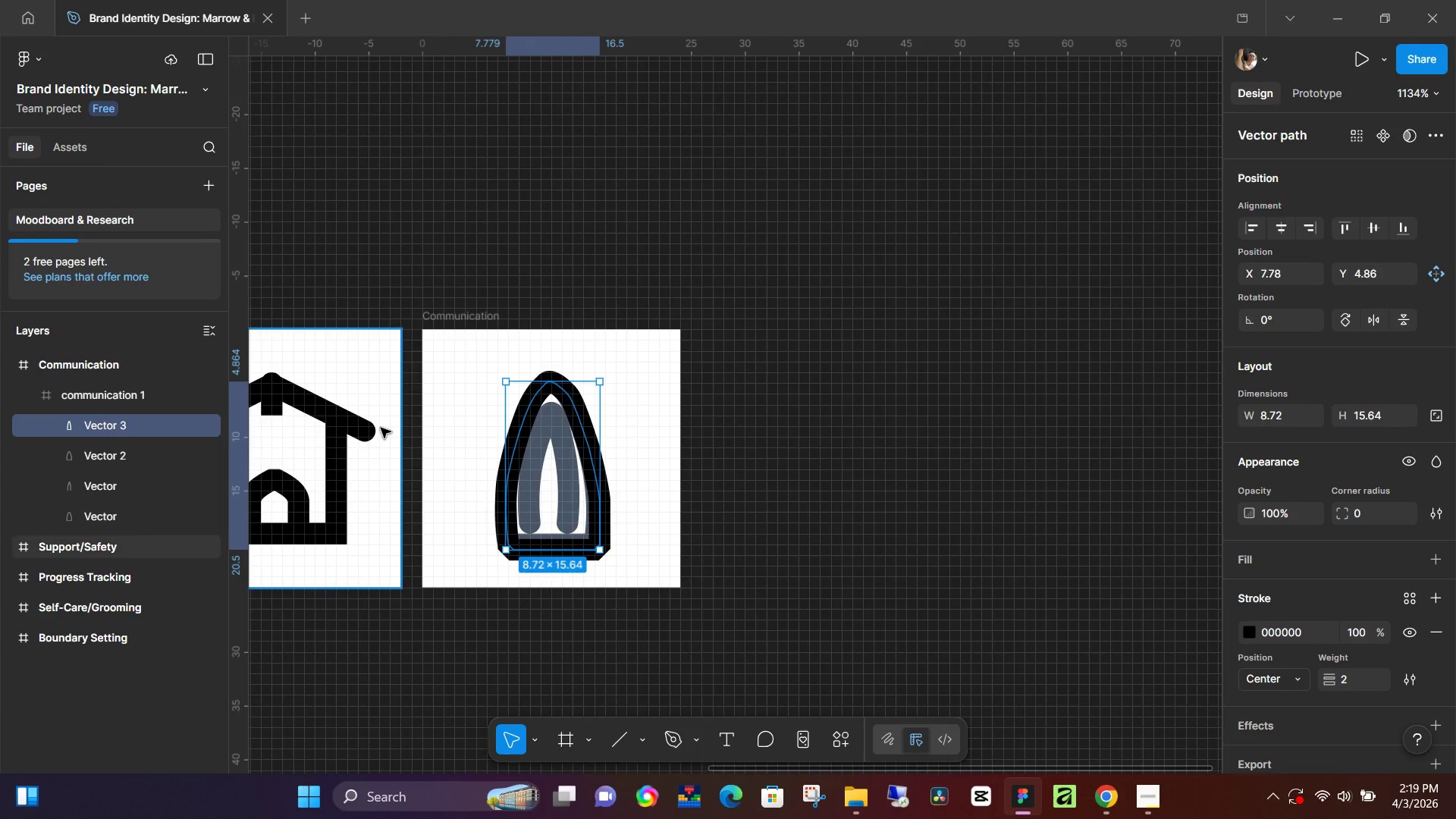 
key(Control+Z)
 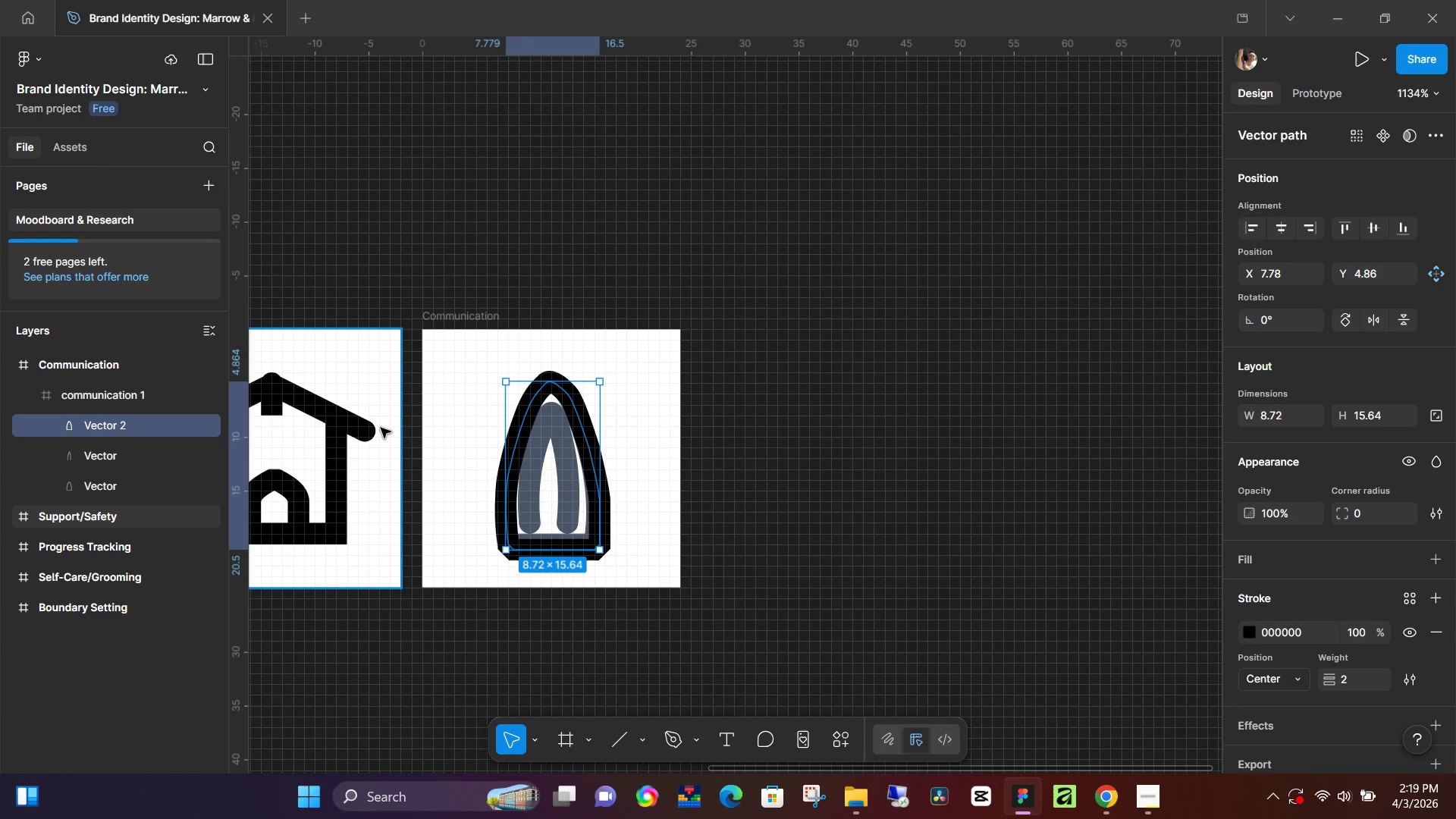 
key(Control+Z)
 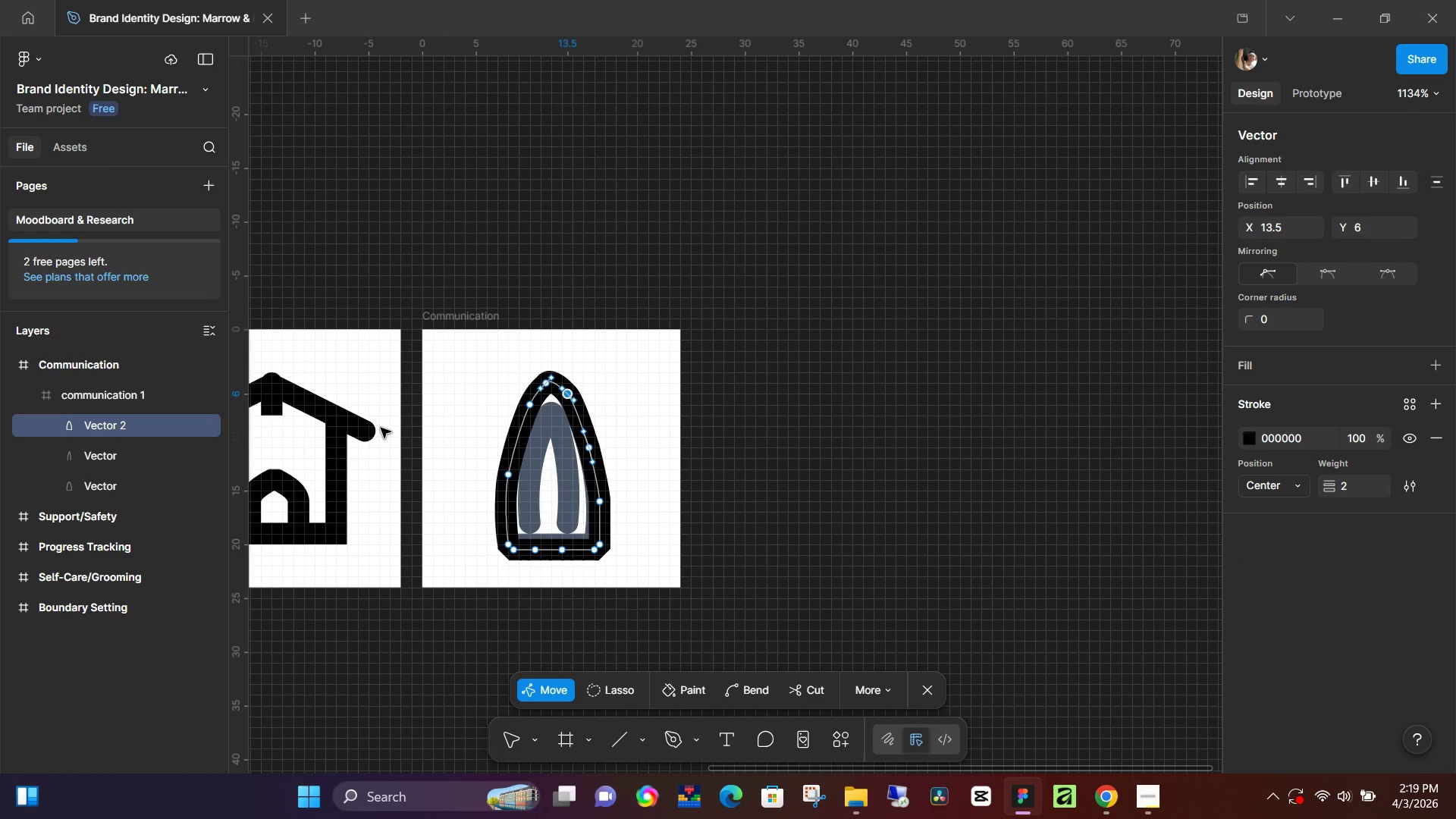 
key(Control+Z)
 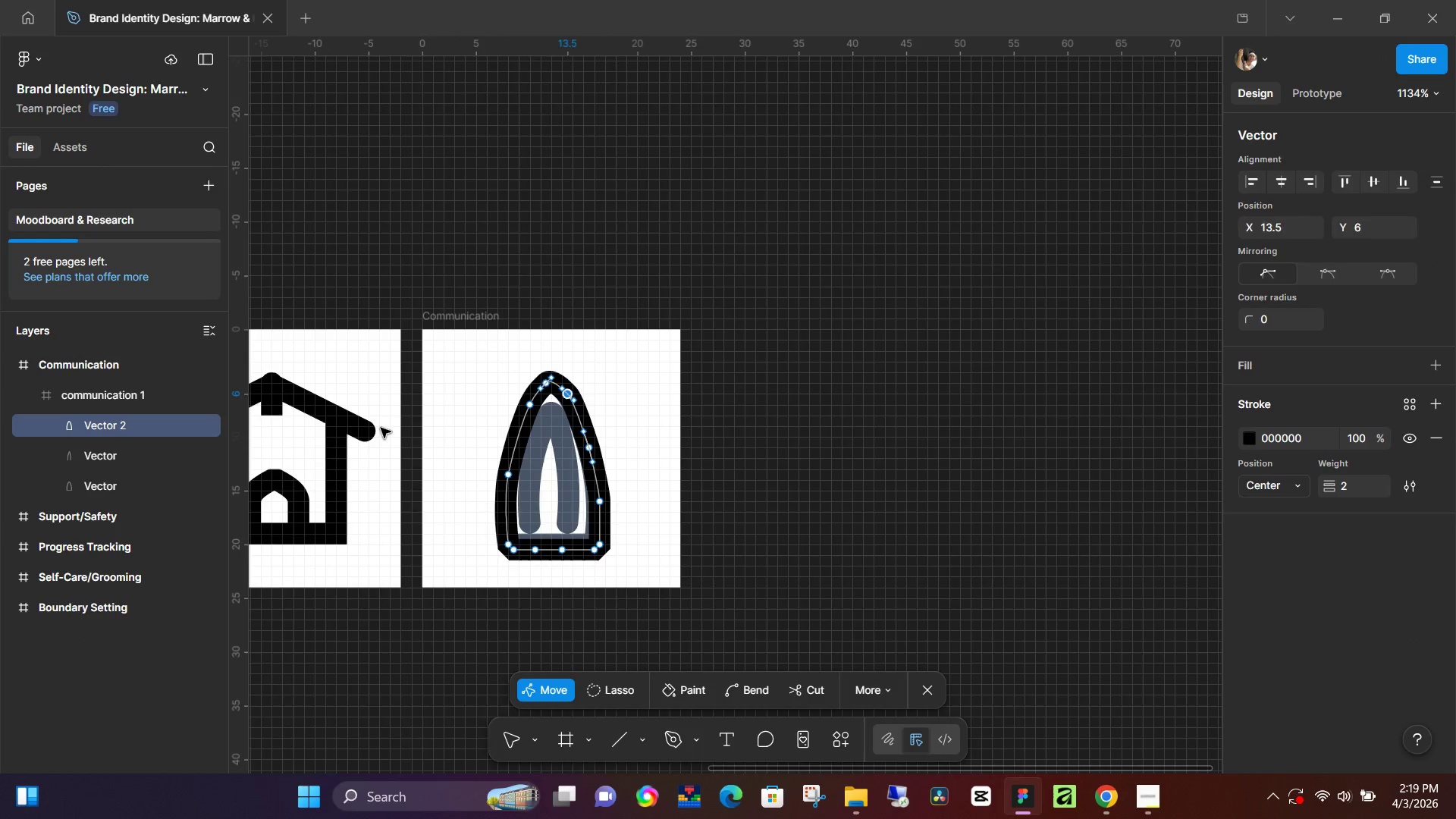 
key(Control+Z)
 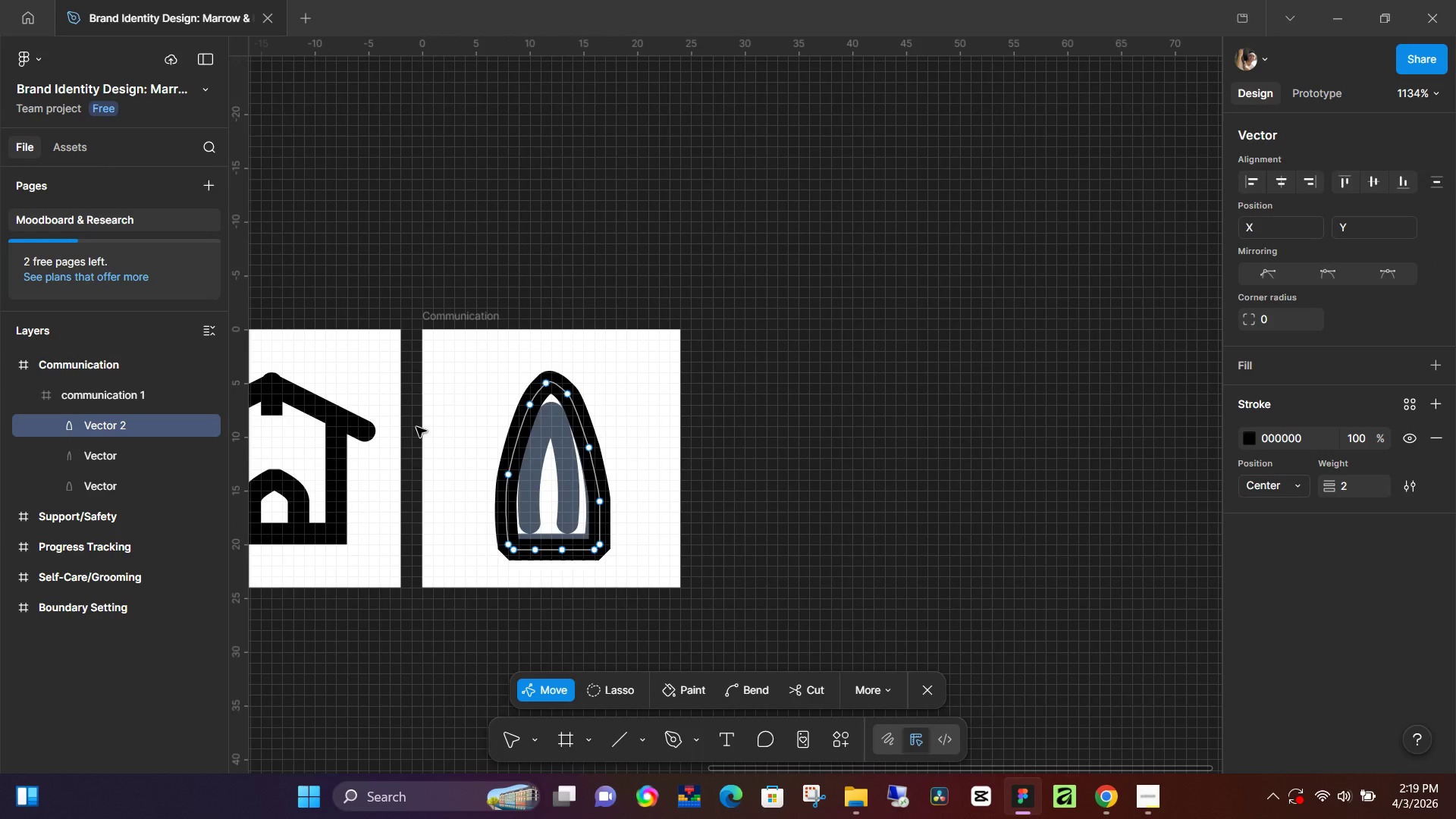 
key(Control+Z)
 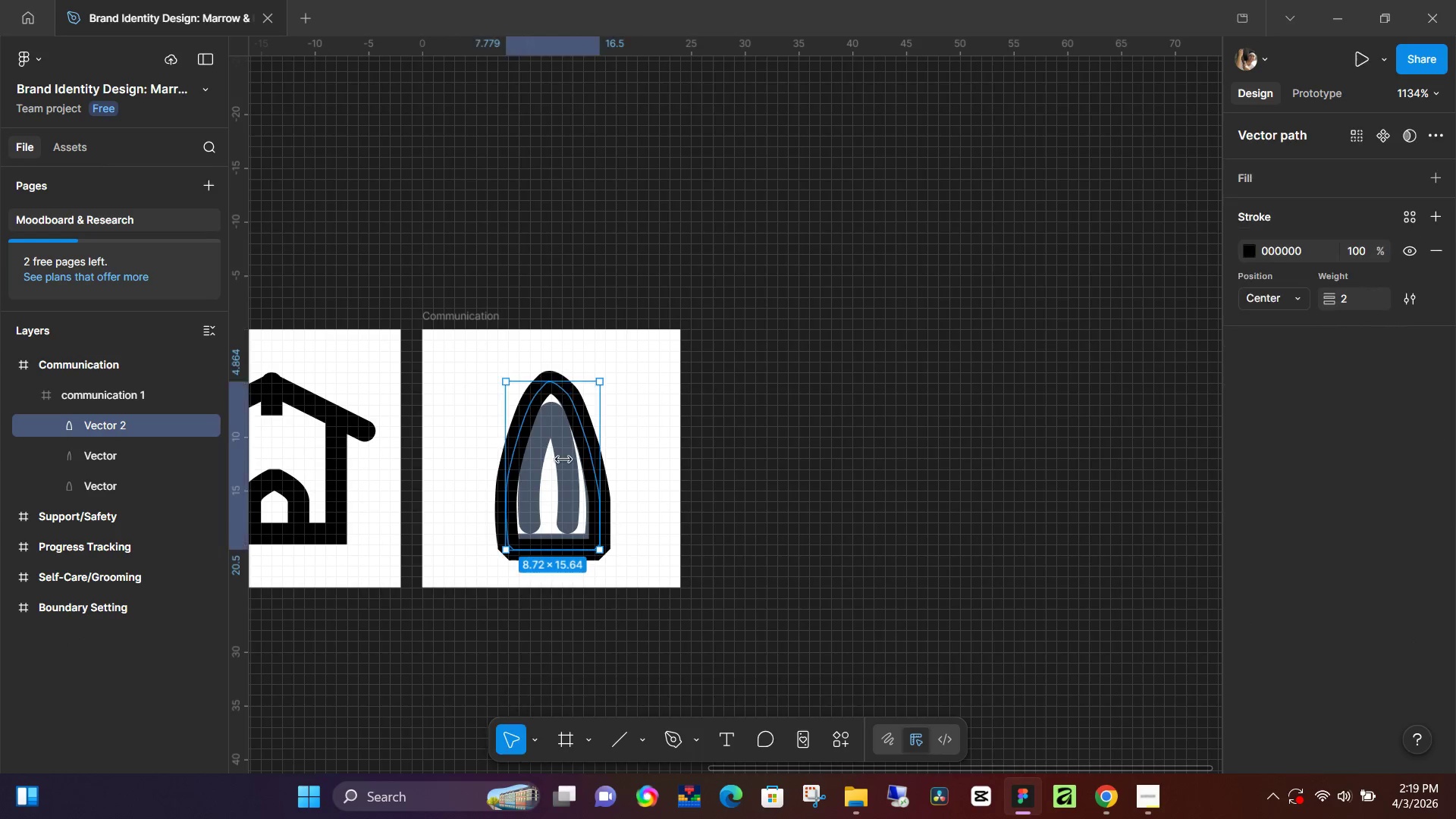 
key(Control+Z)
 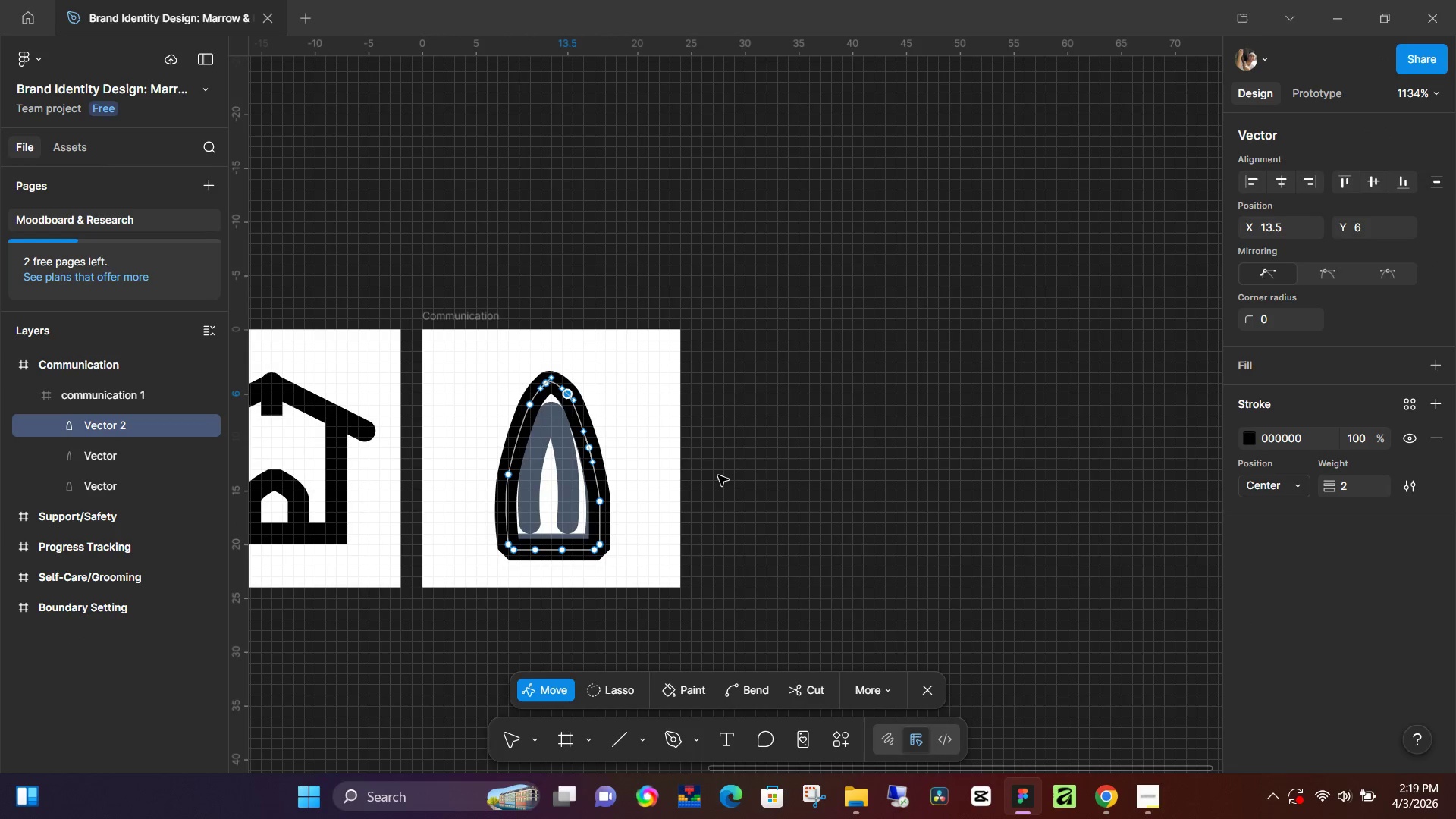 
key(Control+Z)
 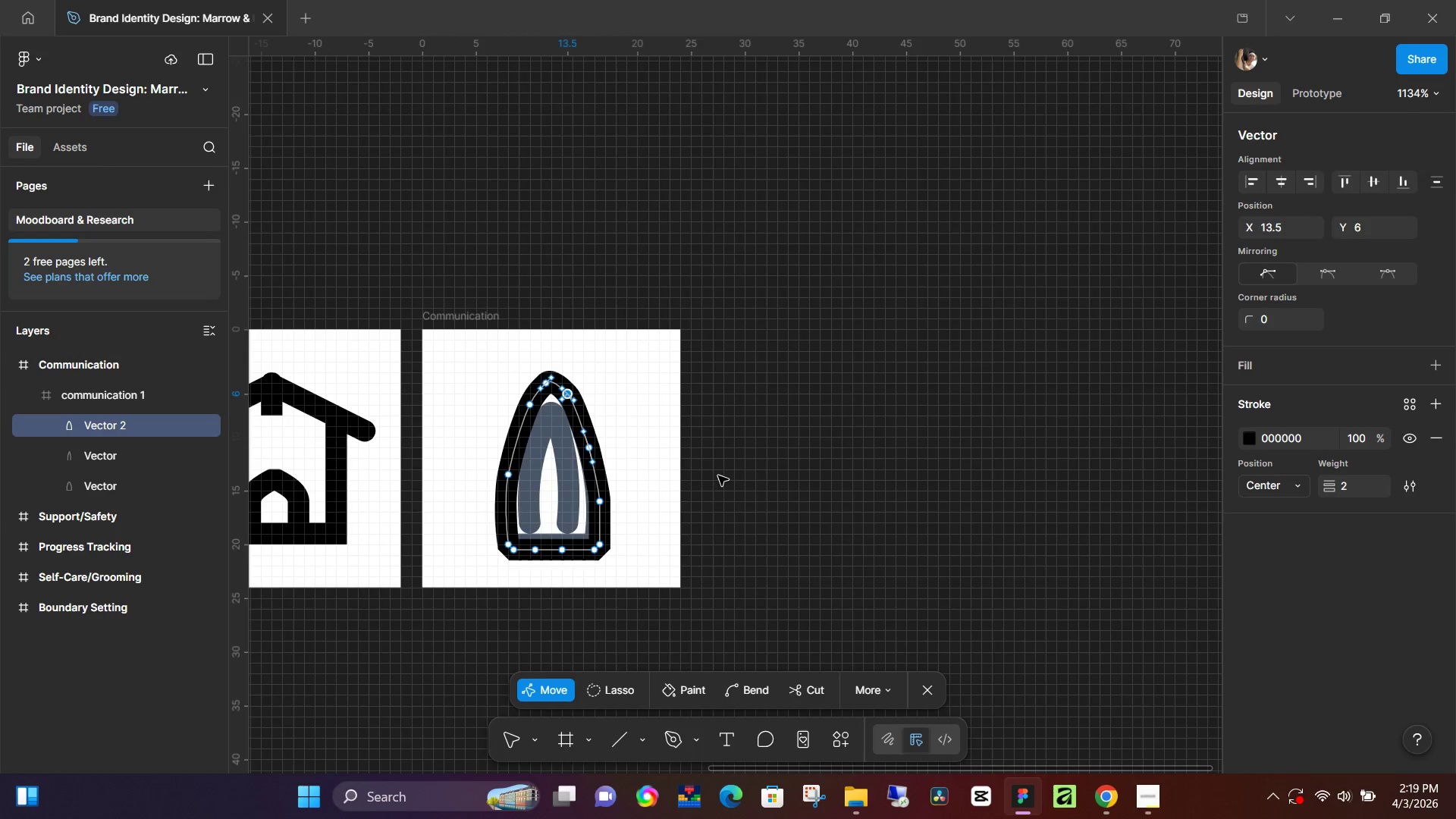 
key(Control+Z)
 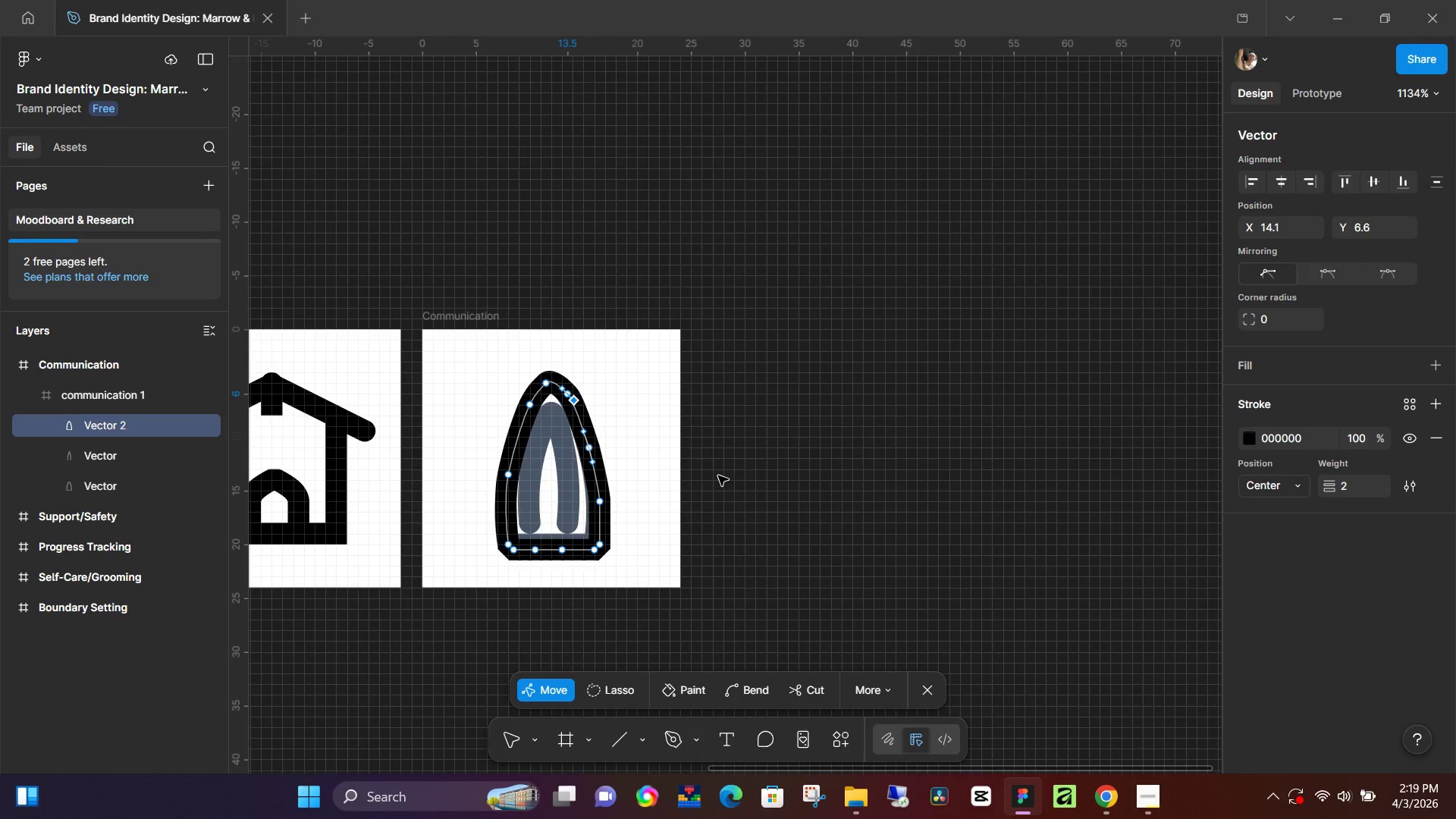 
key(Control+Z)
 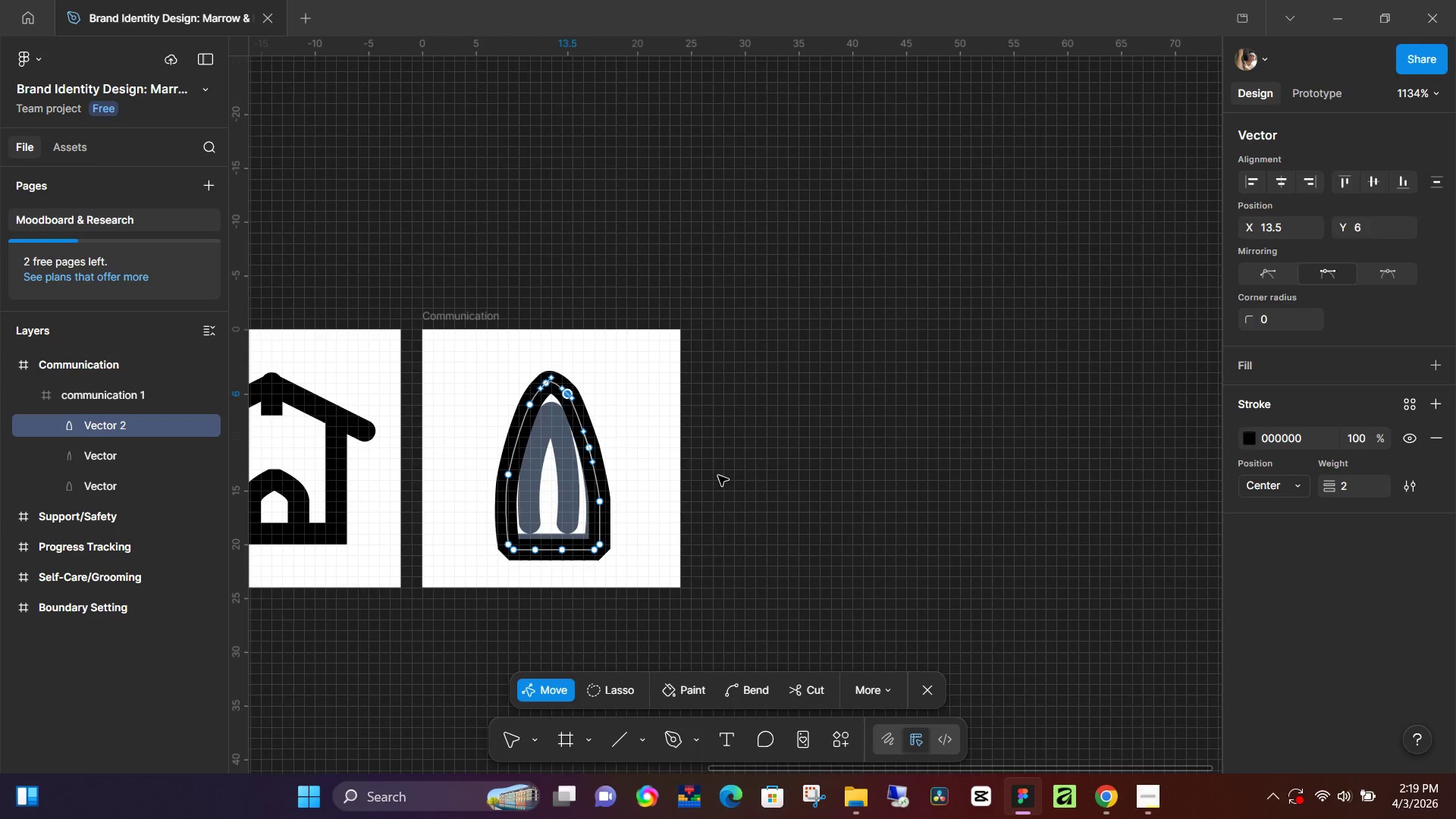 
key(Control+Z)
 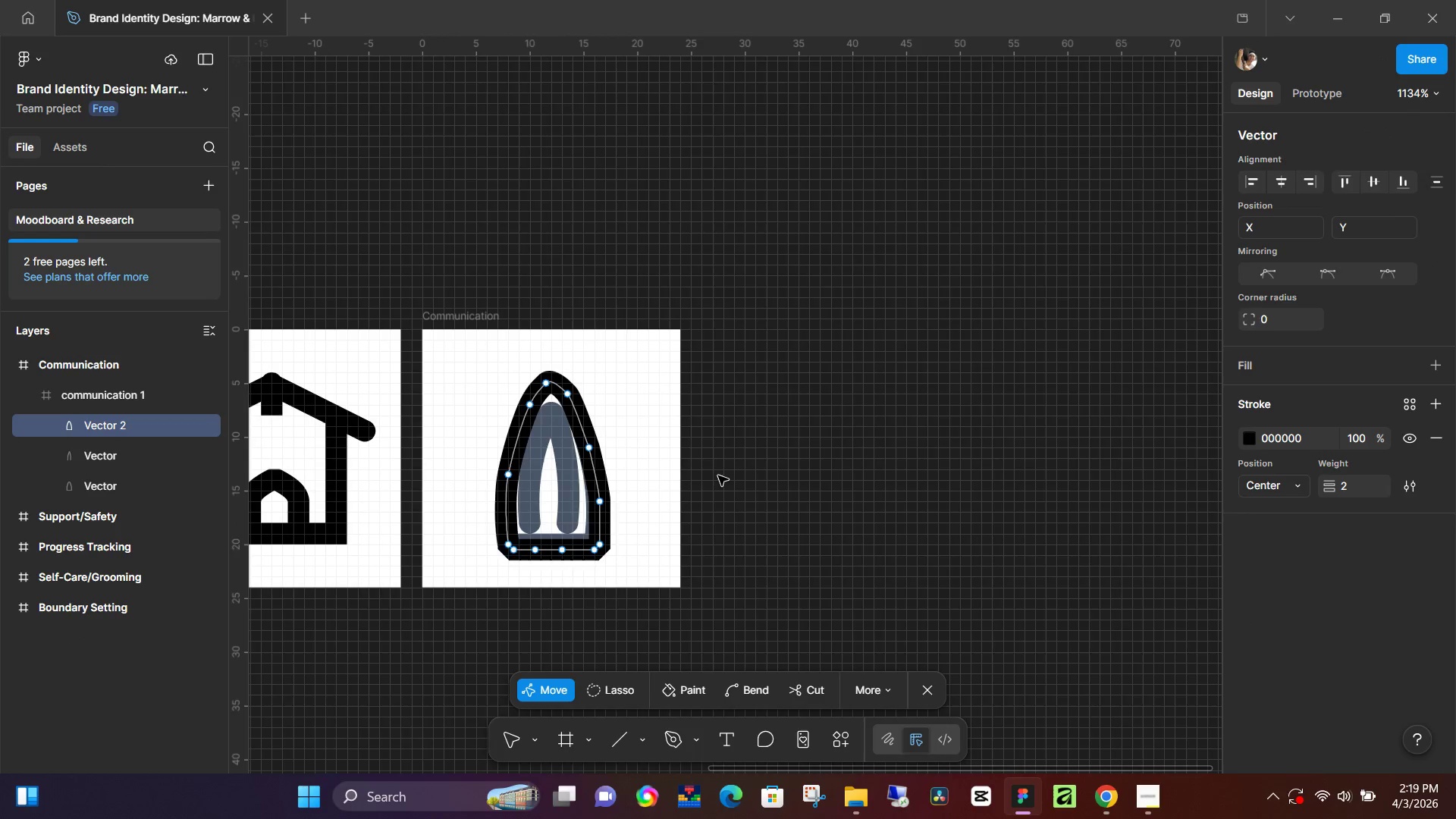 
key(Control+Z)
 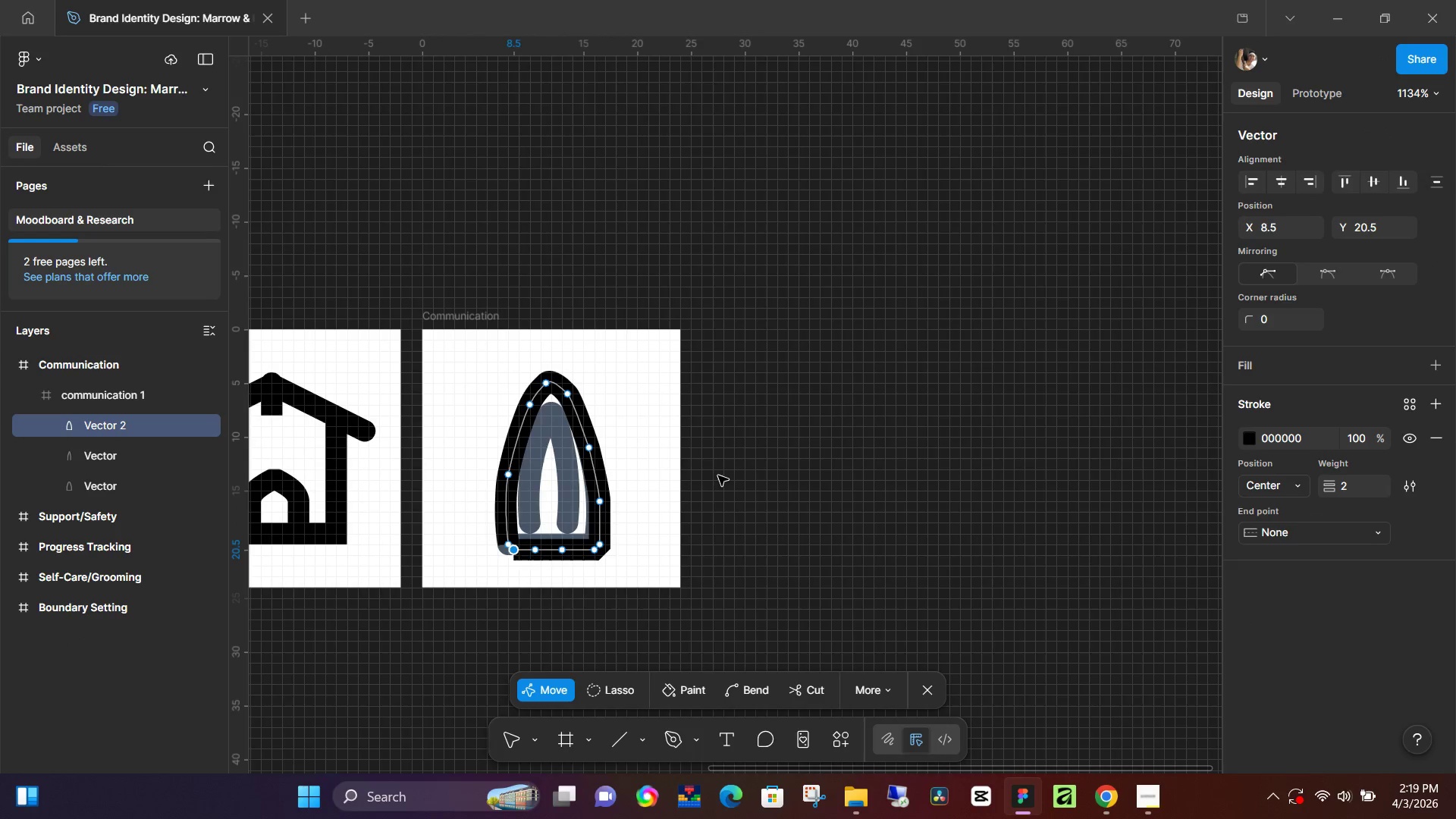 
hold_key(key=Z, duration=0.8)
 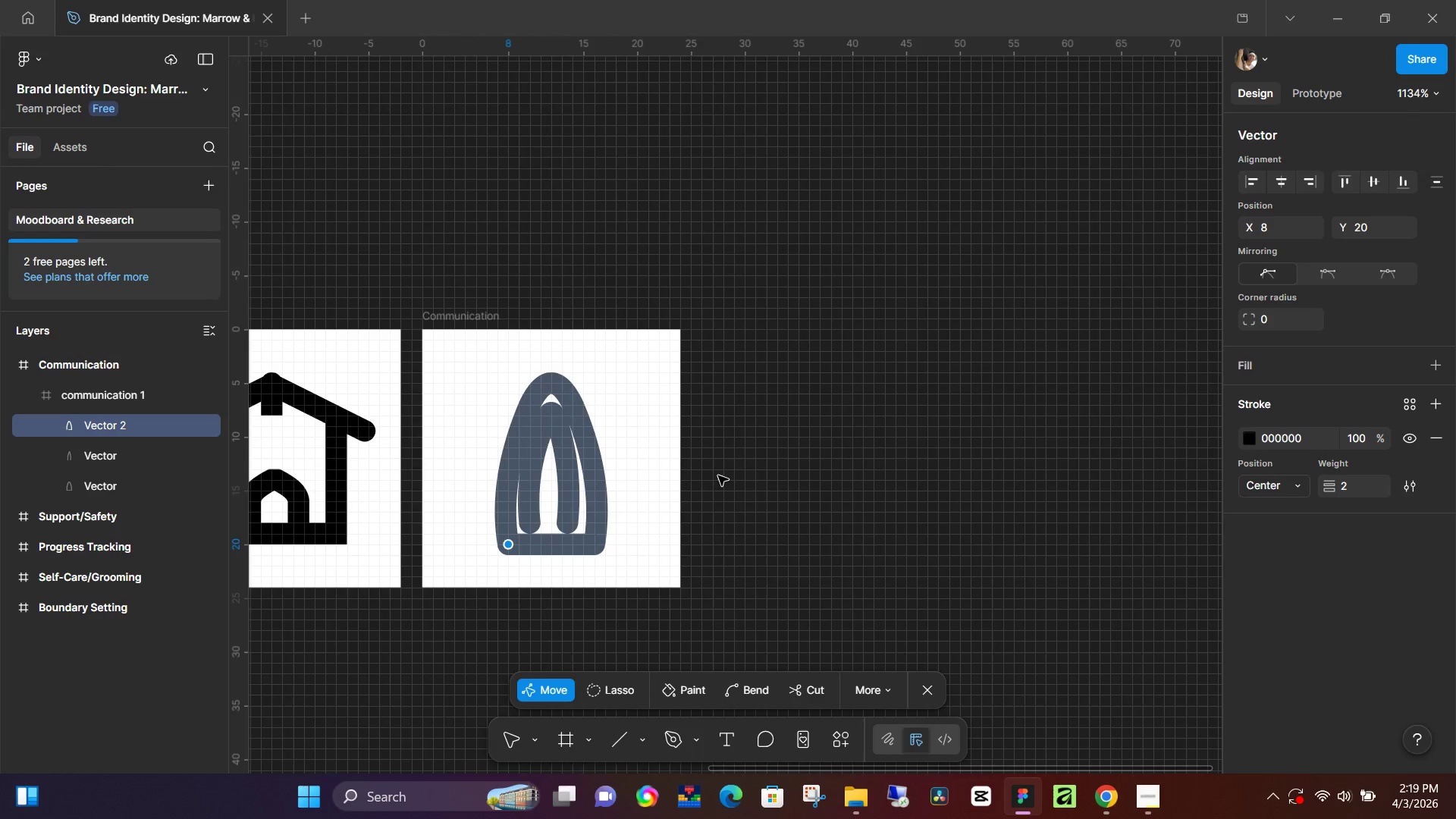 
key(Control+Z)
 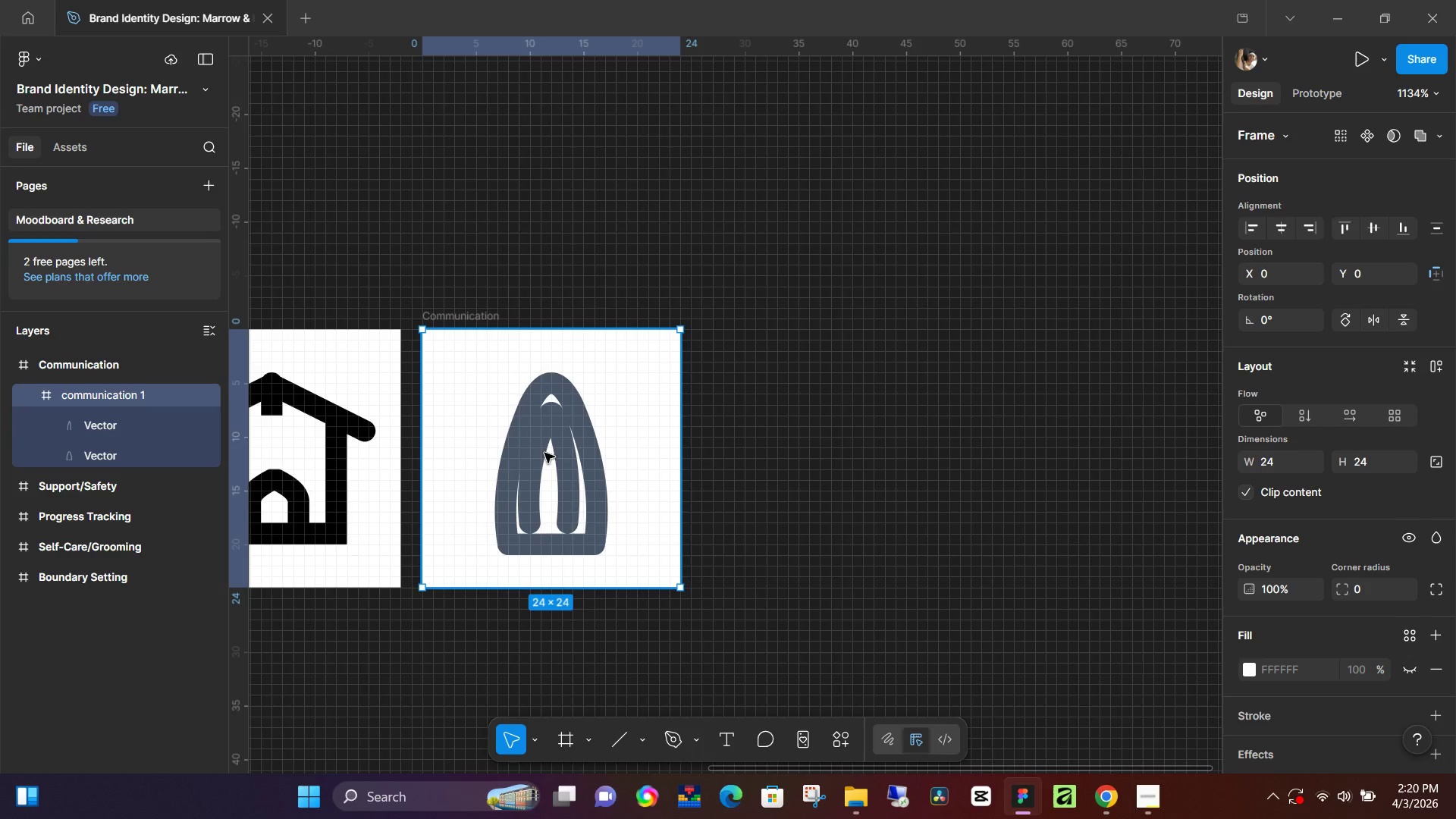 
left_click([583, 459])
 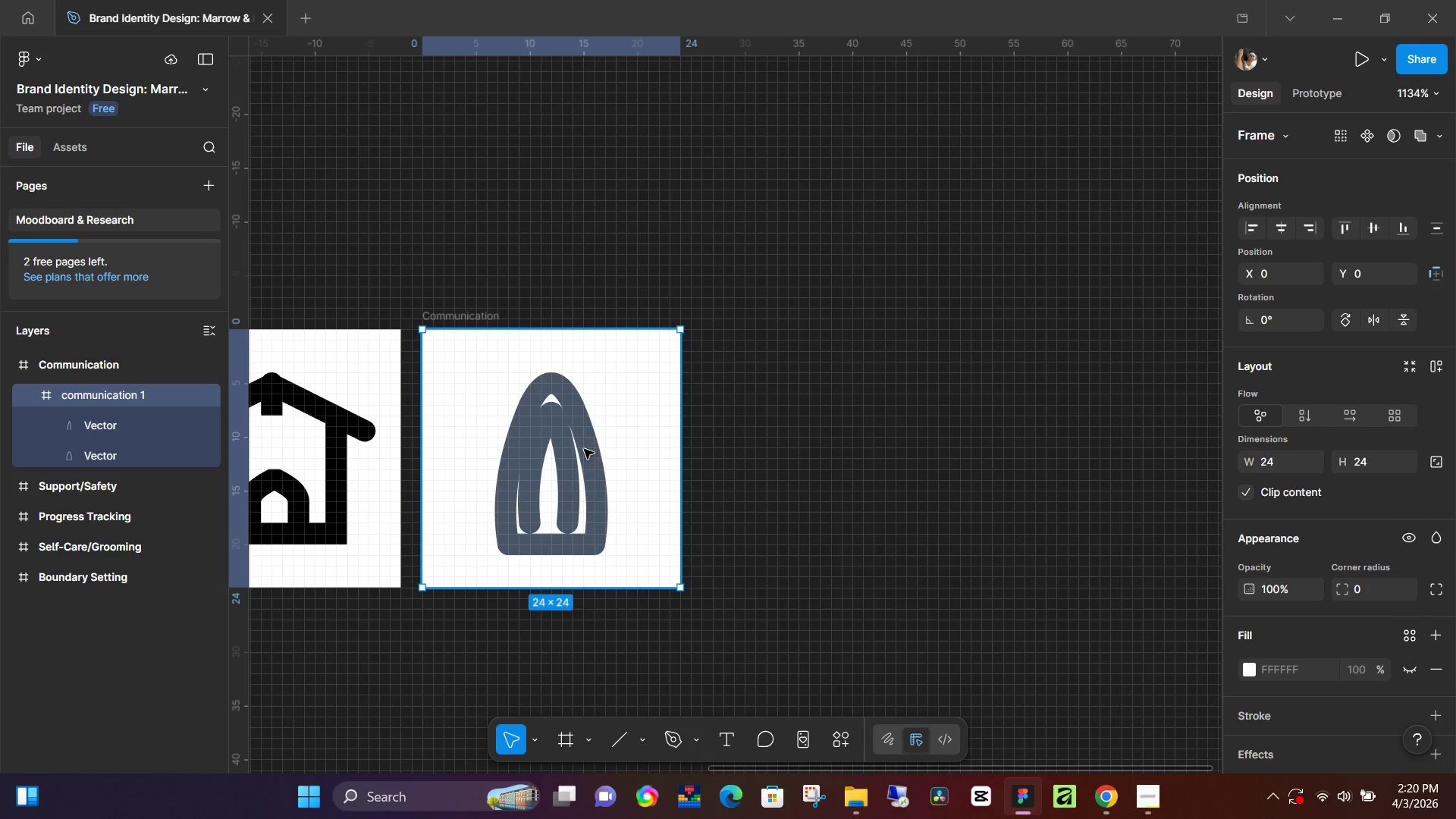 
left_click_drag(start_coordinate=[584, 449], to_coordinate=[895, 445])
 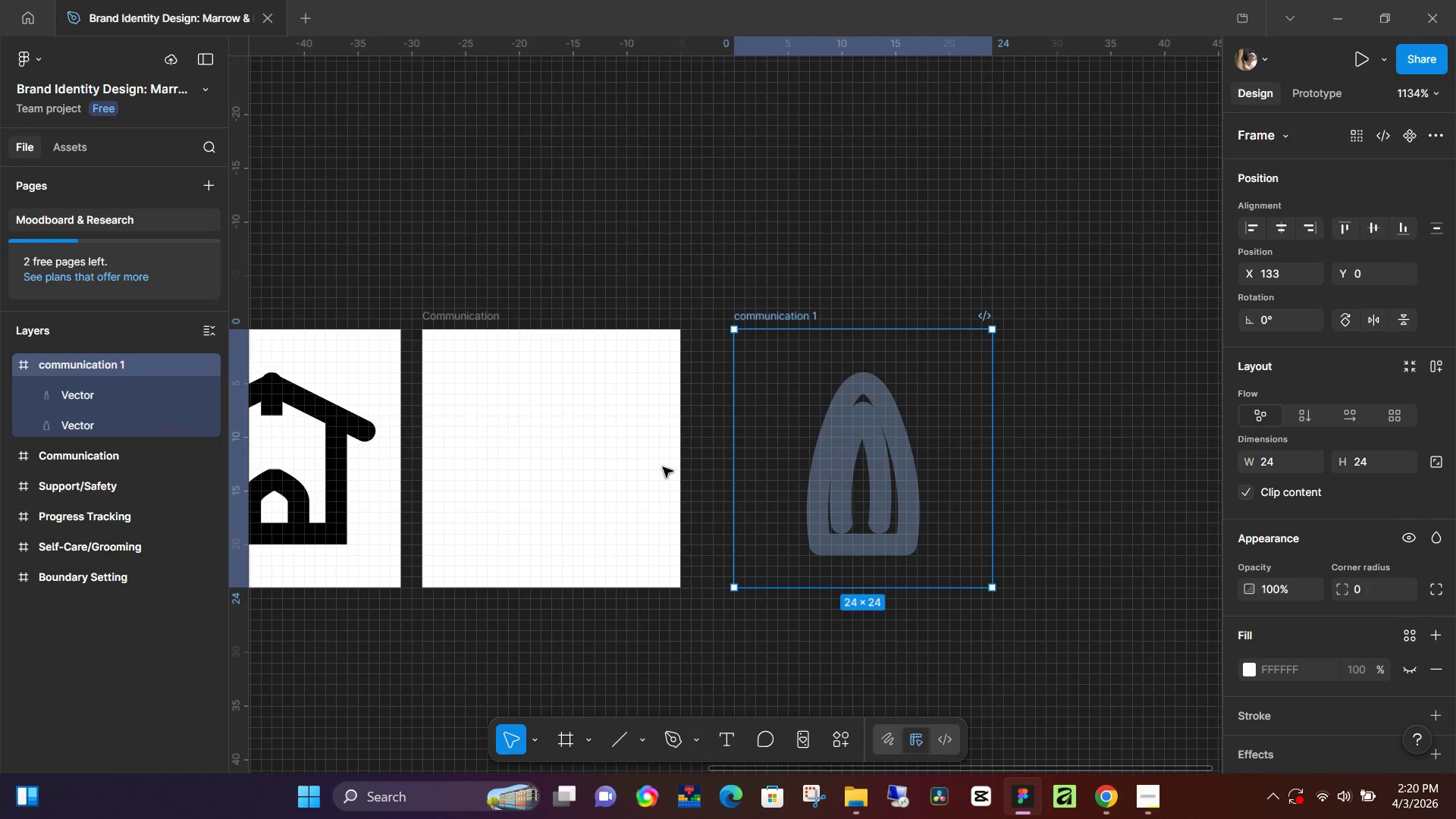 
hold_key(key=ControlLeft, duration=0.59)
scroll: coordinate [518, 472], scroll_direction: up, amount: 4.0
 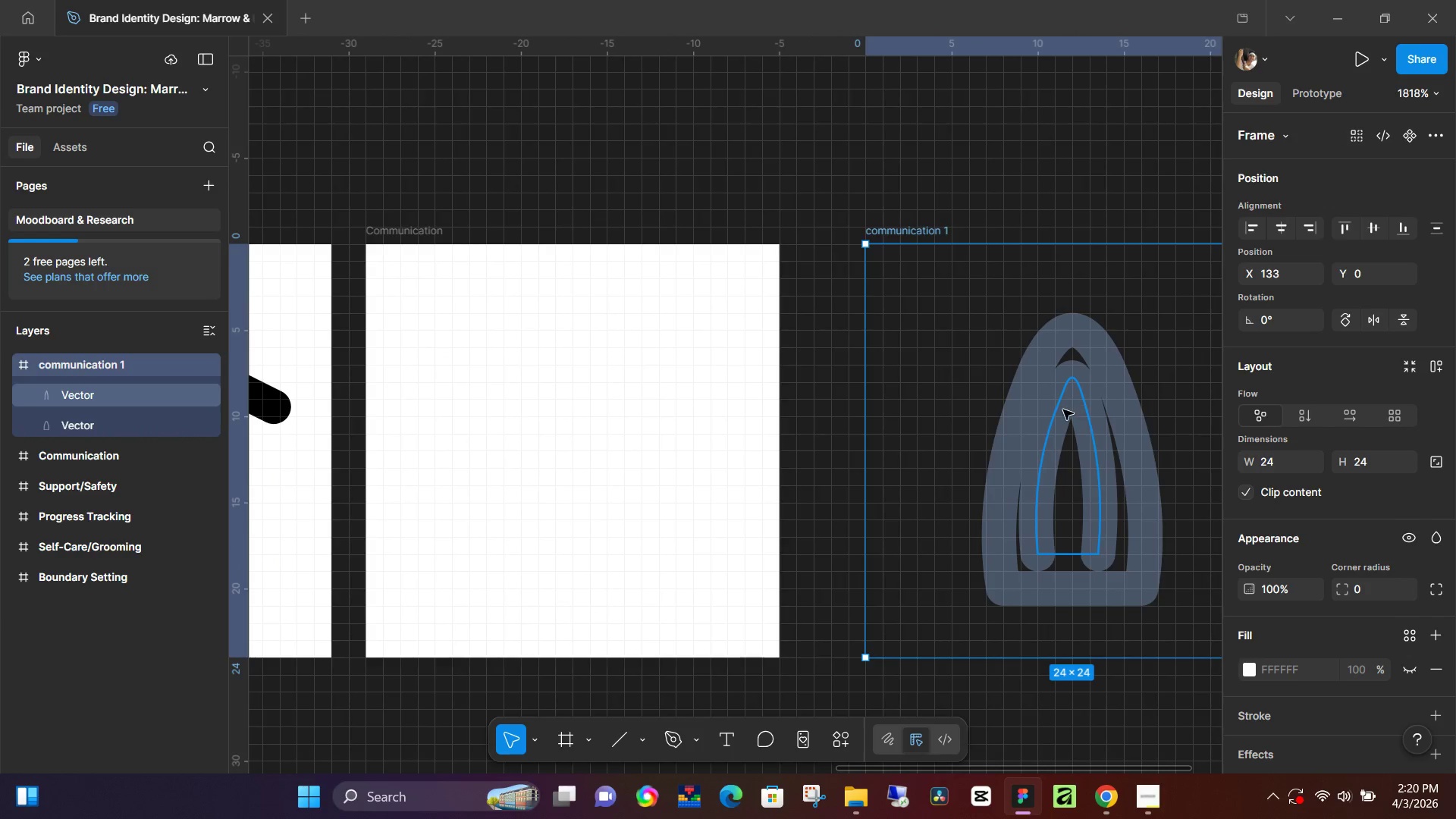 
left_click([1028, 416])
 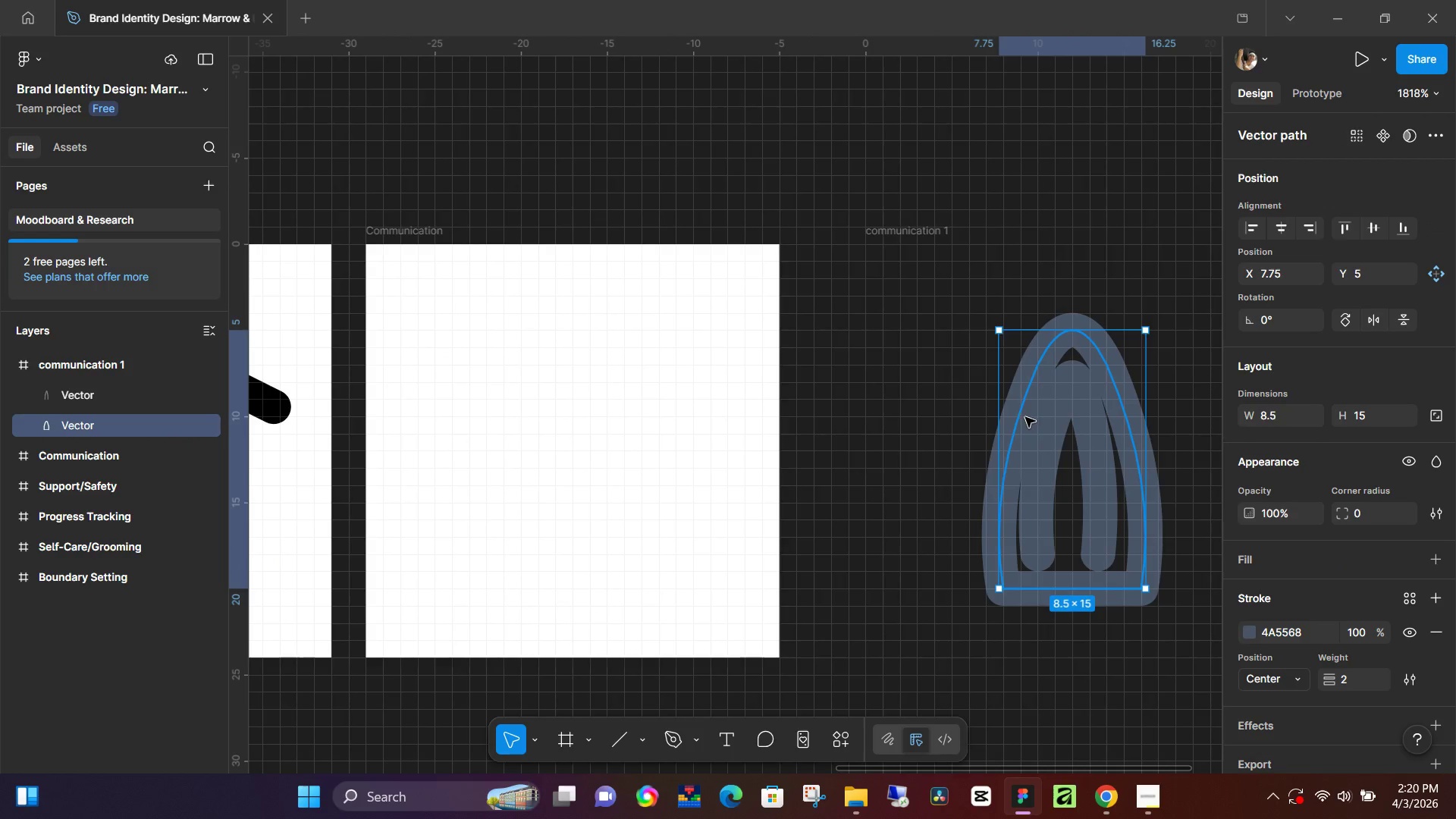 
left_click([1022, 418])
 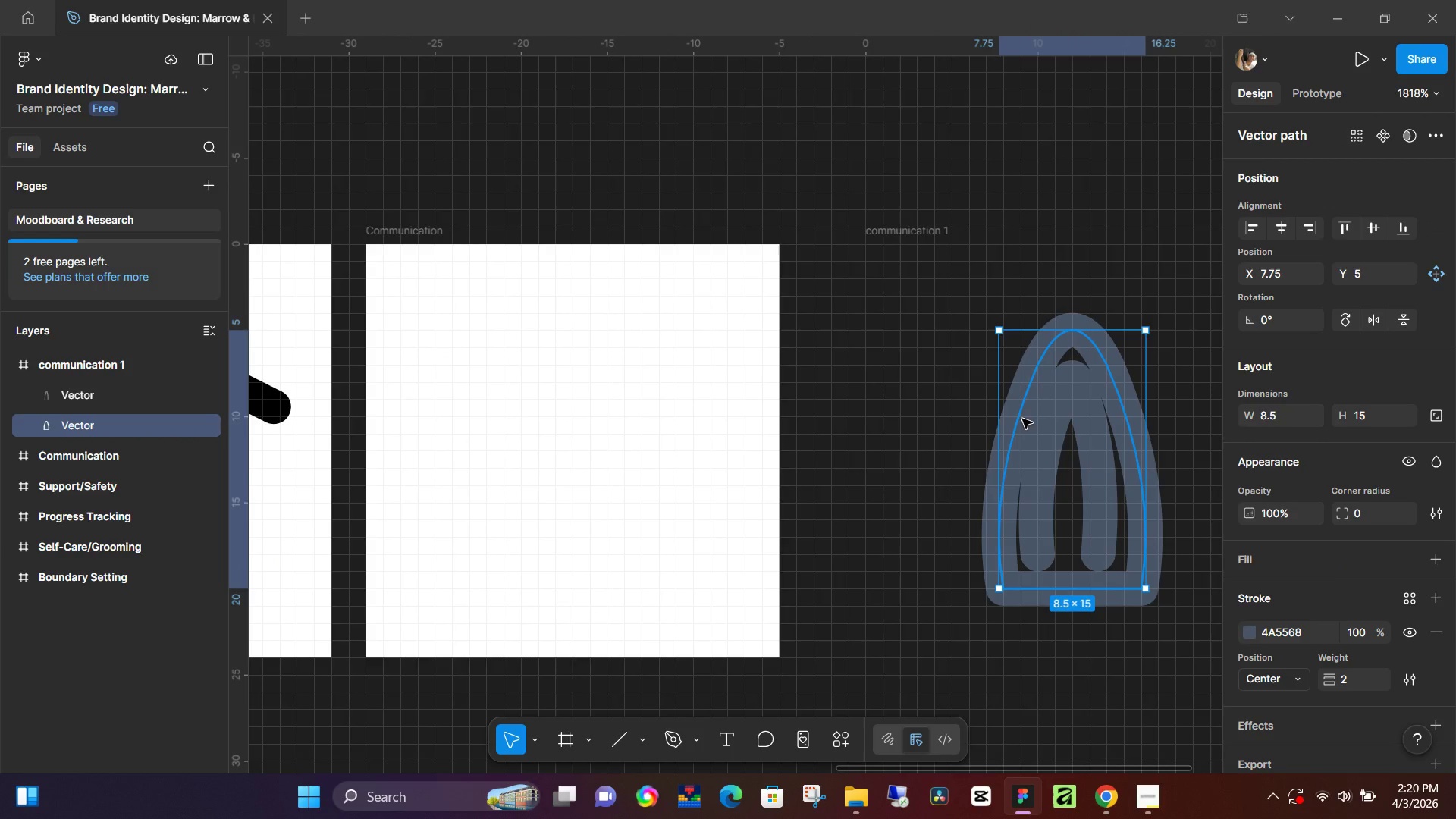 
left_click_drag(start_coordinate=[1022, 419], to_coordinate=[514, 408])
 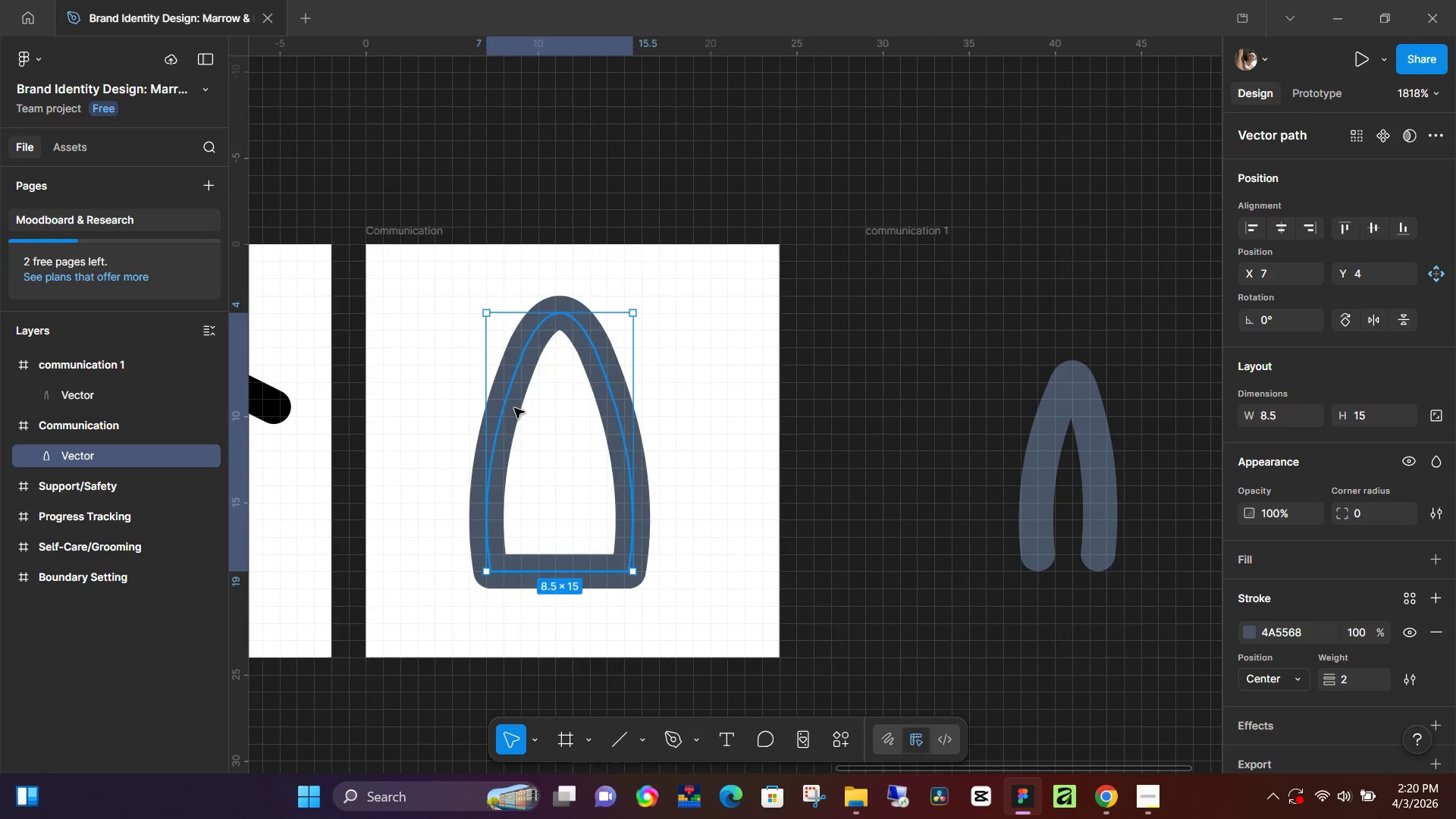 
left_click([1058, 418])
 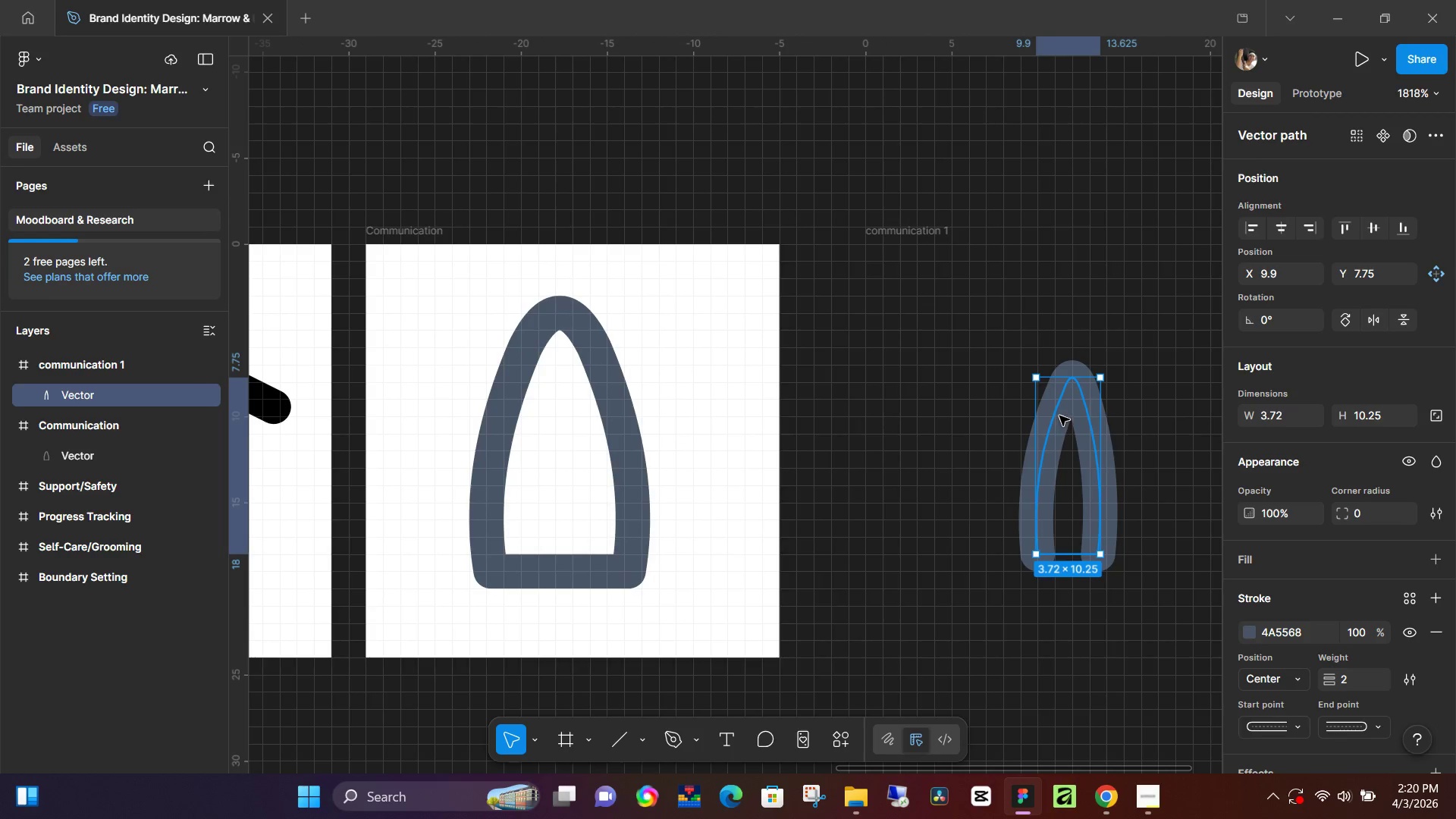 
left_click_drag(start_coordinate=[1059, 416], to_coordinate=[551, 422])
 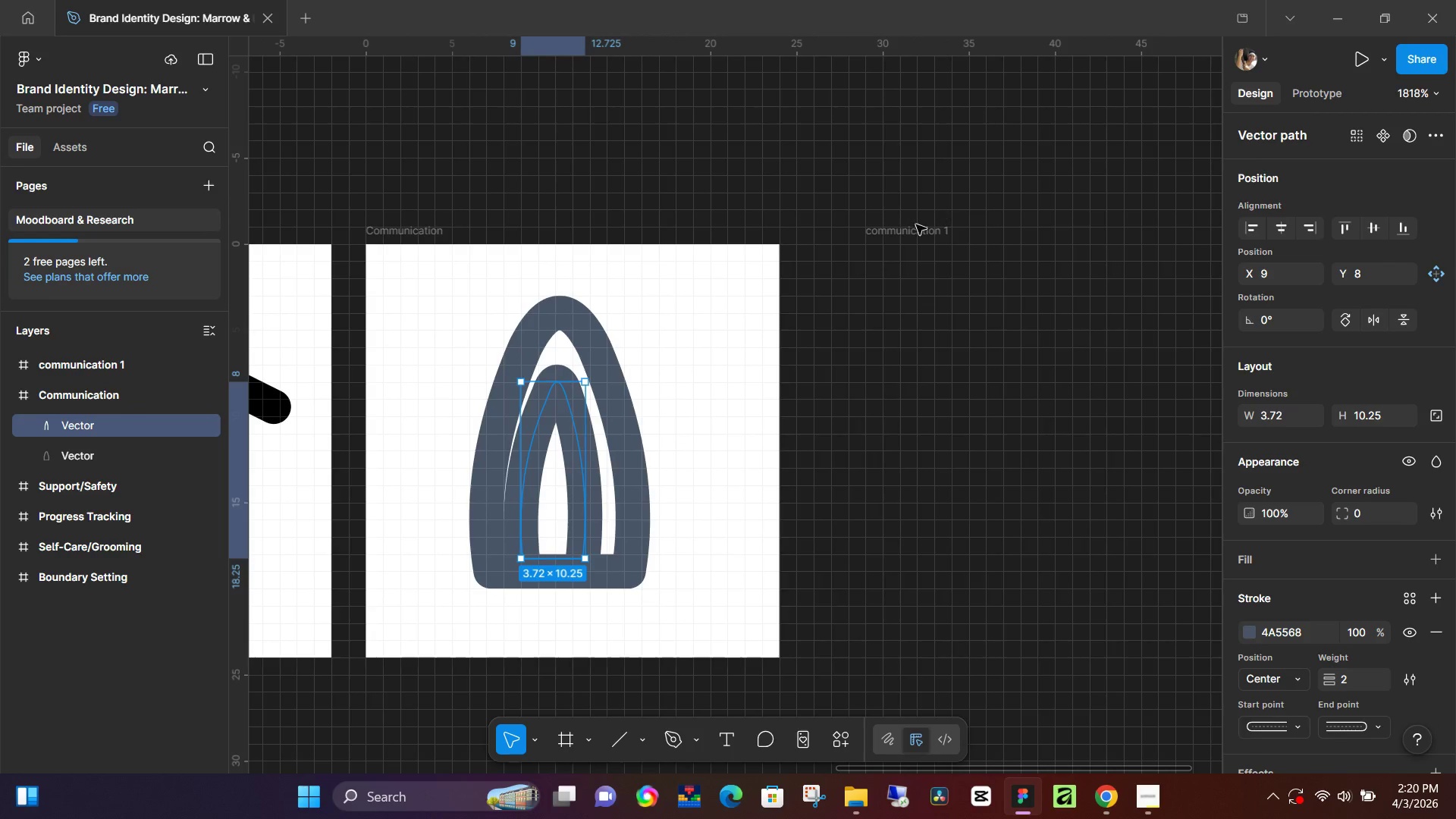 
left_click([915, 231])
 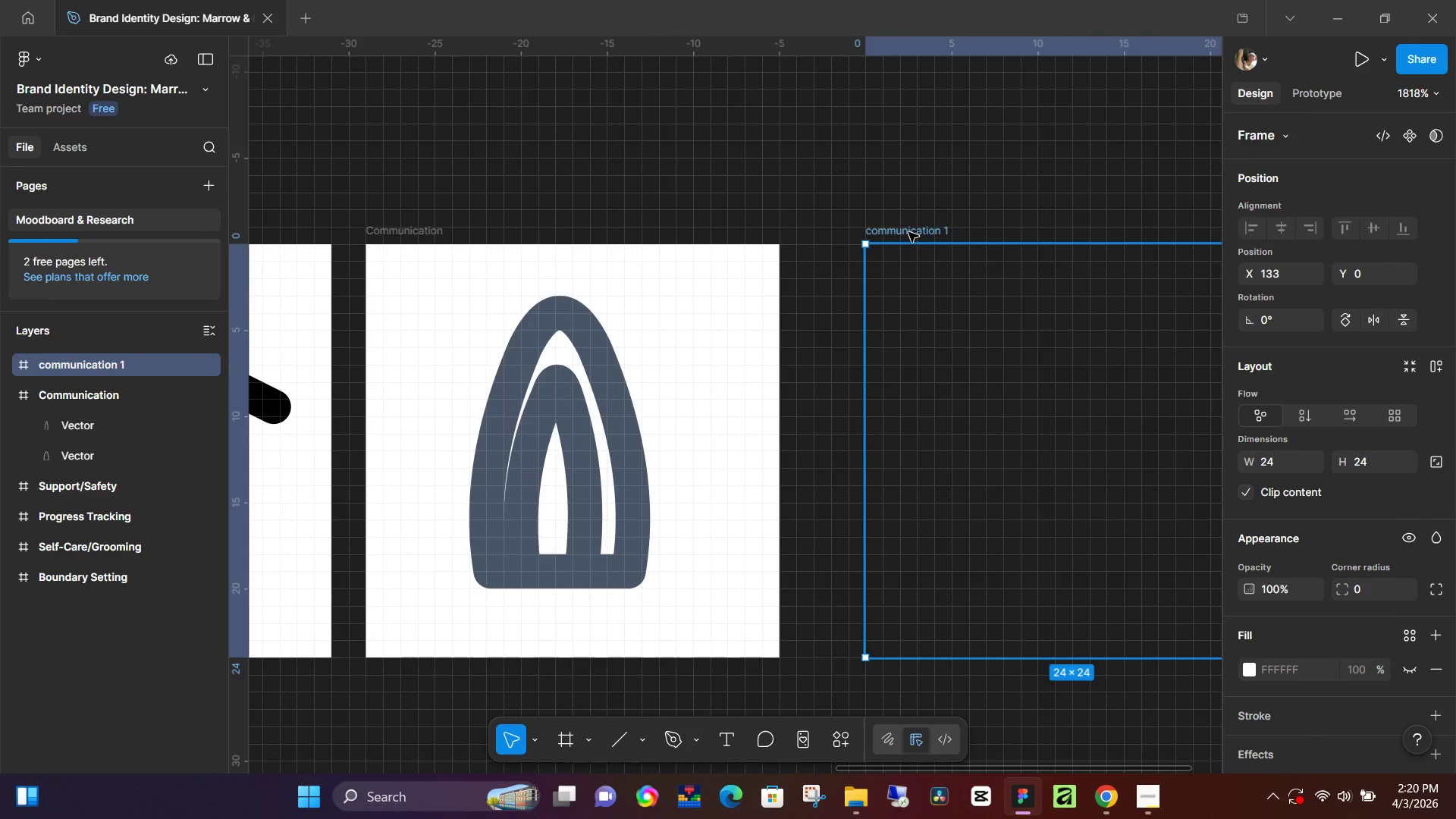 
key(Backspace)
 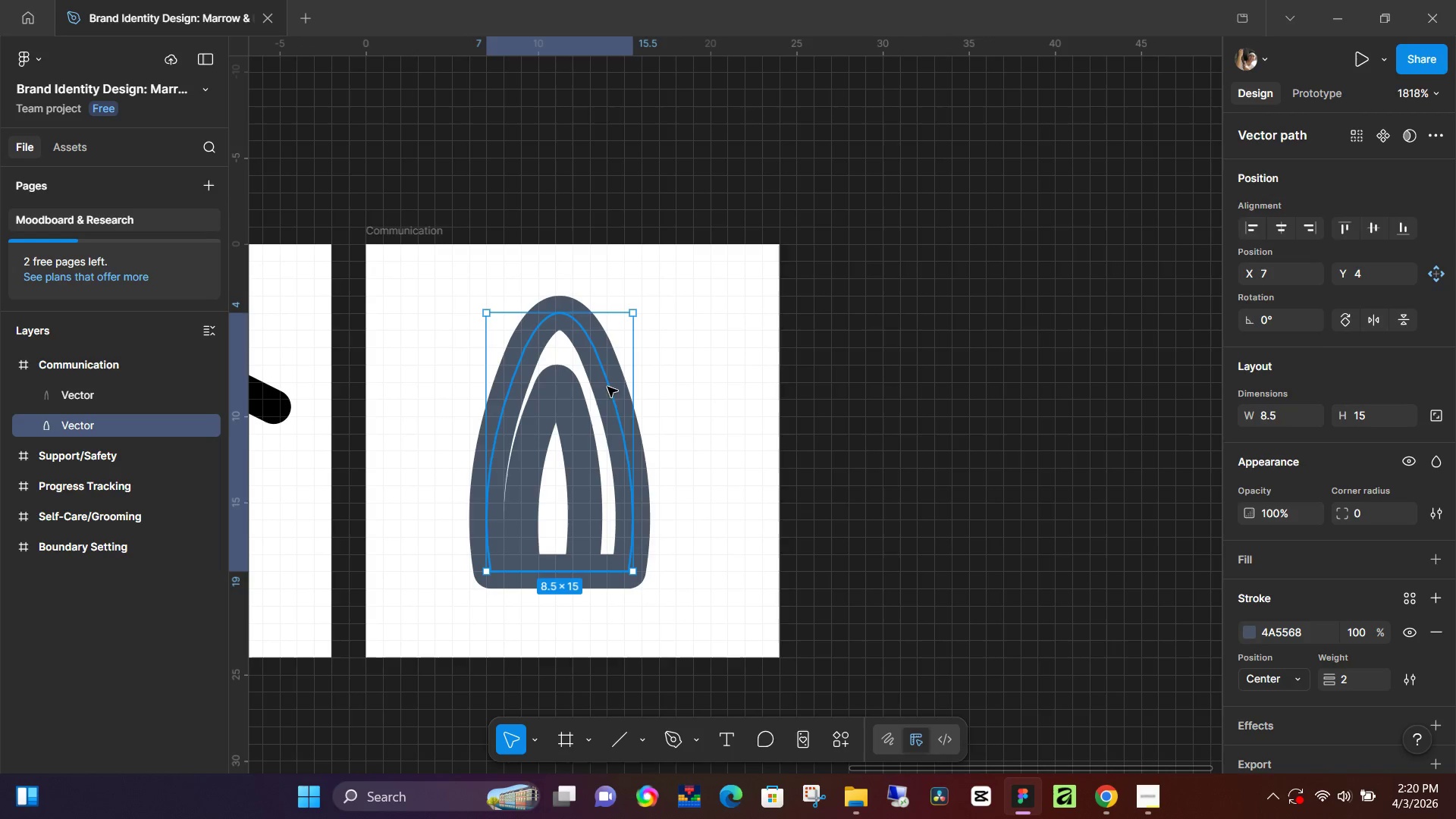 
hold_key(key=ShiftLeft, duration=0.44)
left_click([583, 447])
 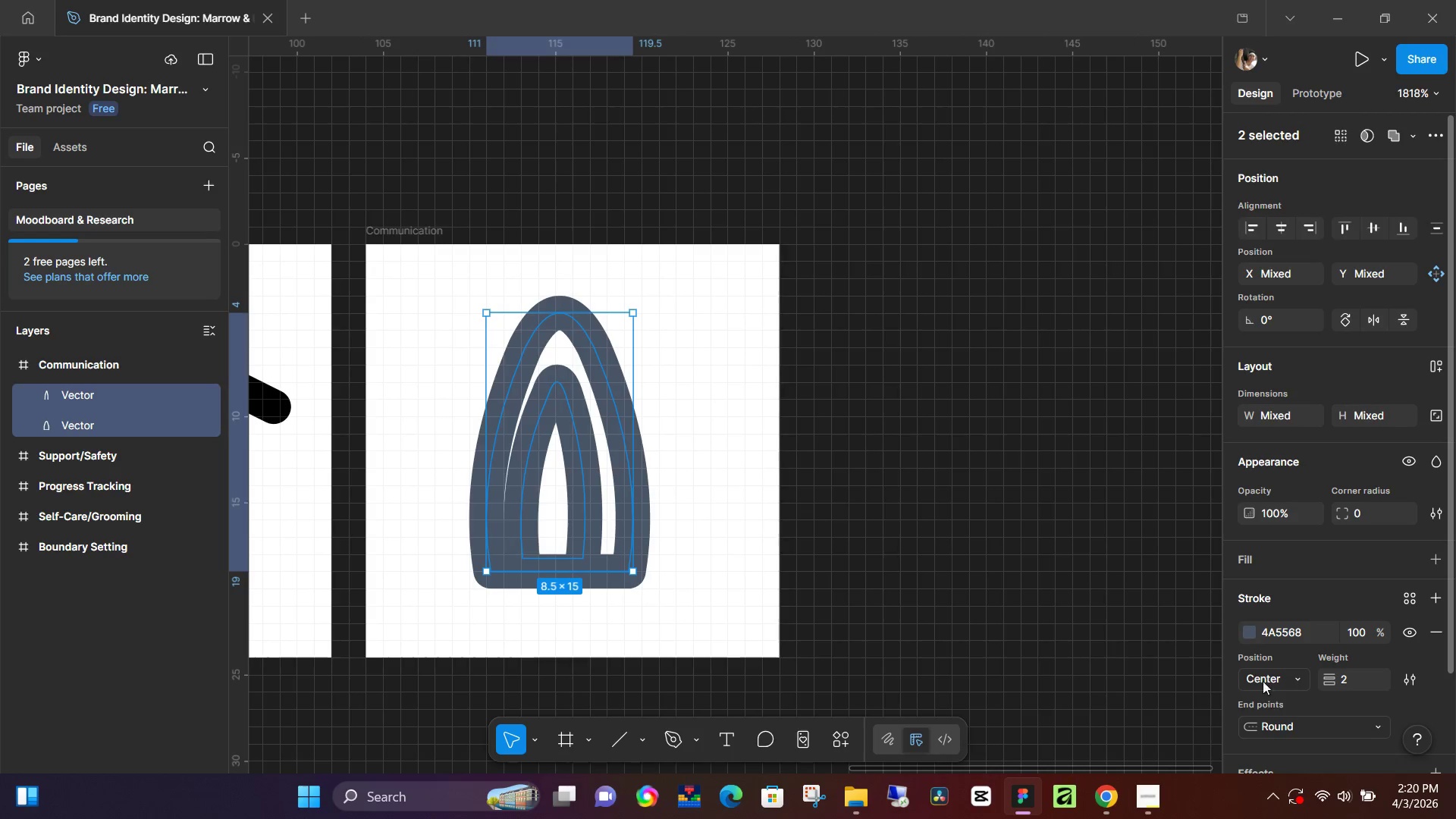 
left_click([1254, 632])
 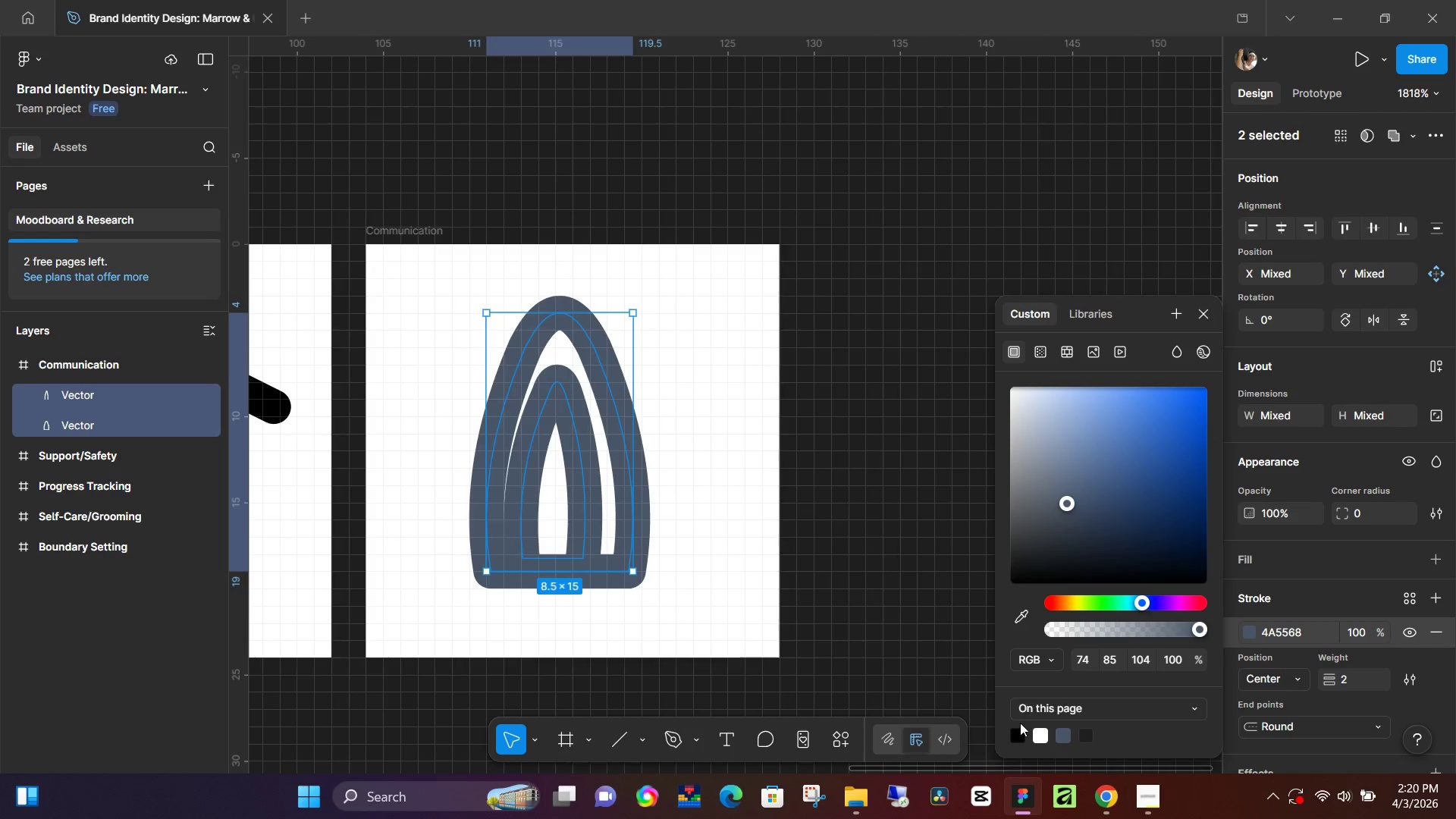 
left_click([1021, 732])
 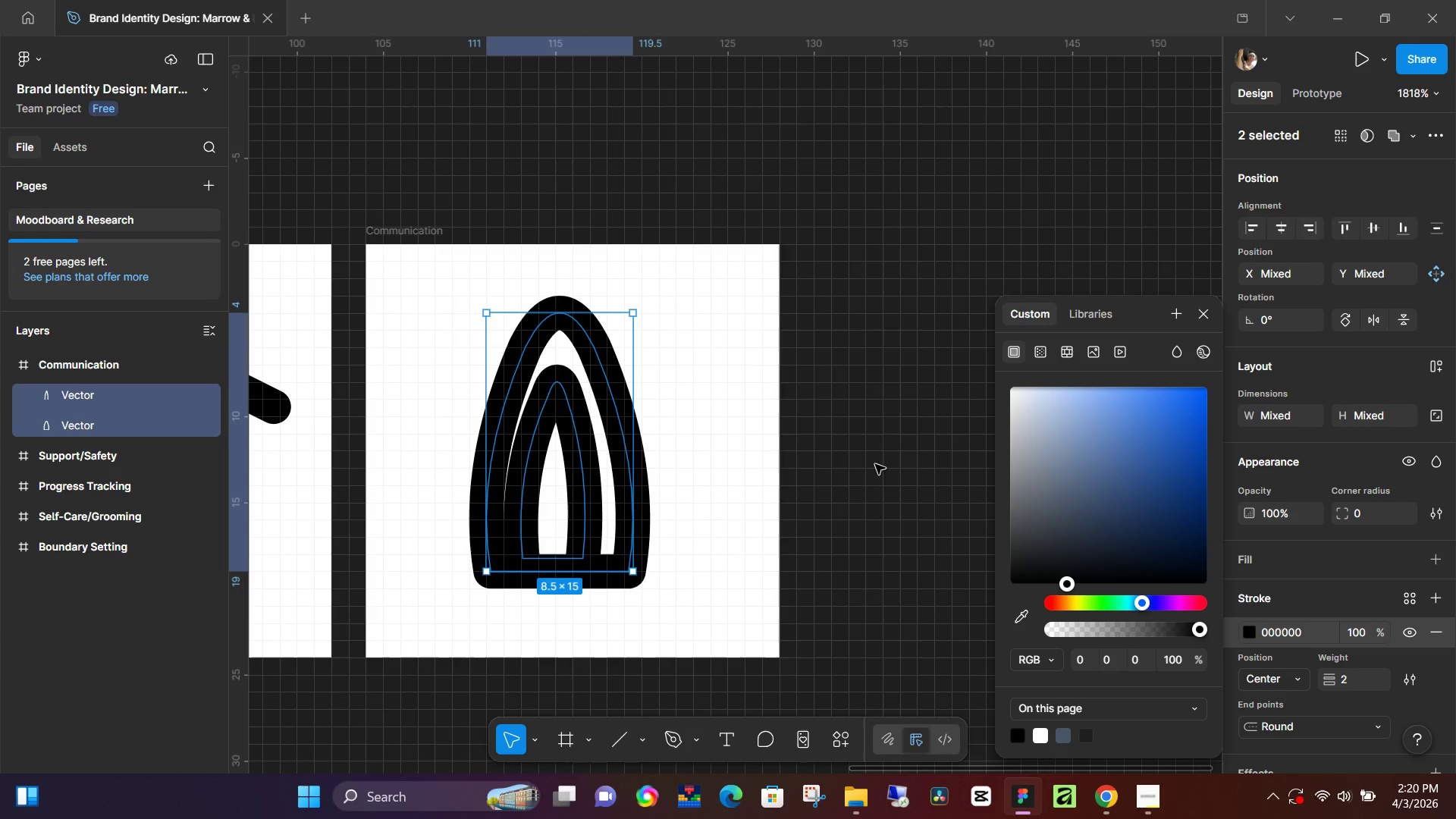 
left_click([877, 463])
 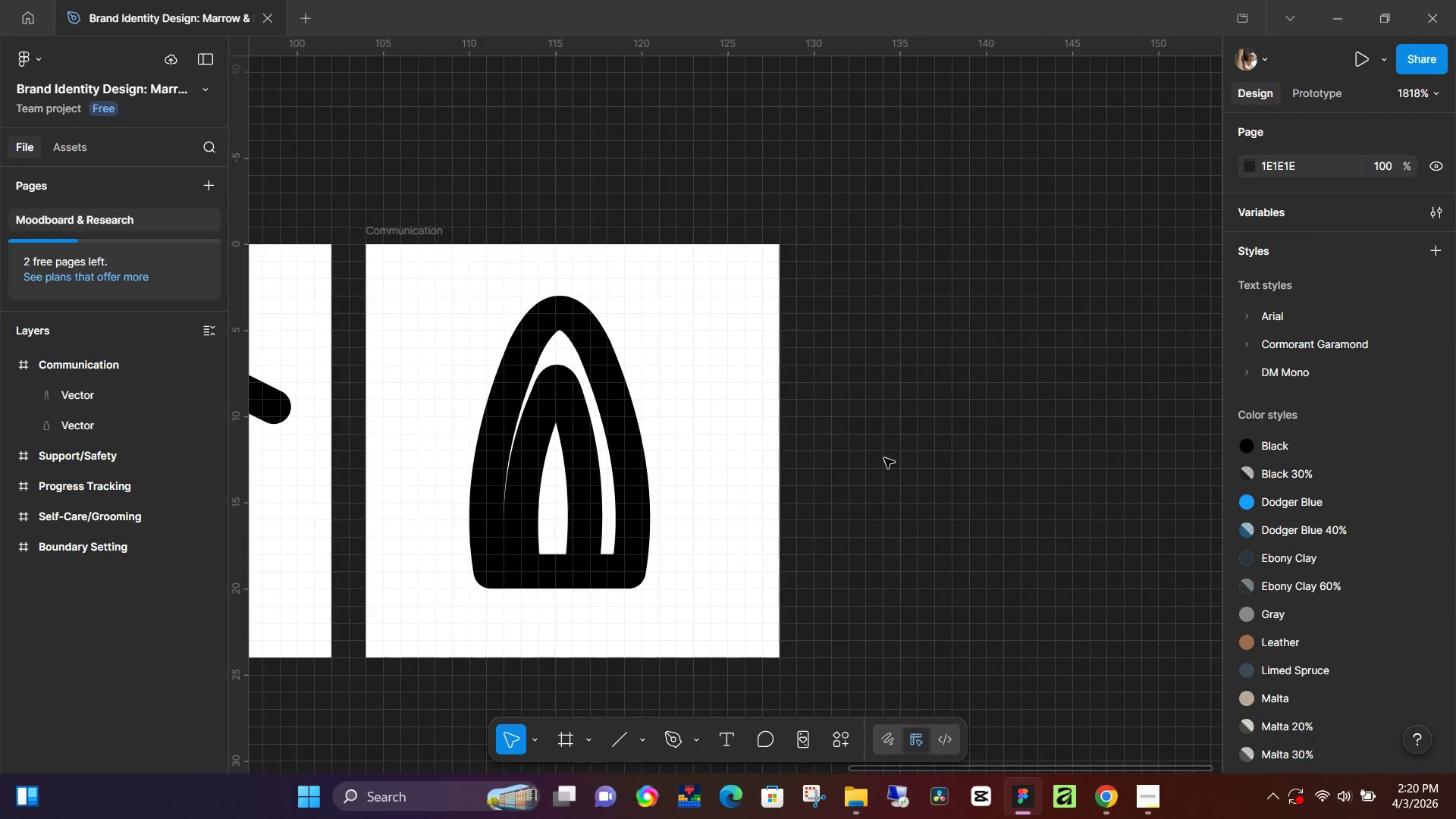 
hold_key(key=ControlLeft, duration=1.2)
scroll: coordinate [810, 435], scroll_direction: down, amount: 7.0
 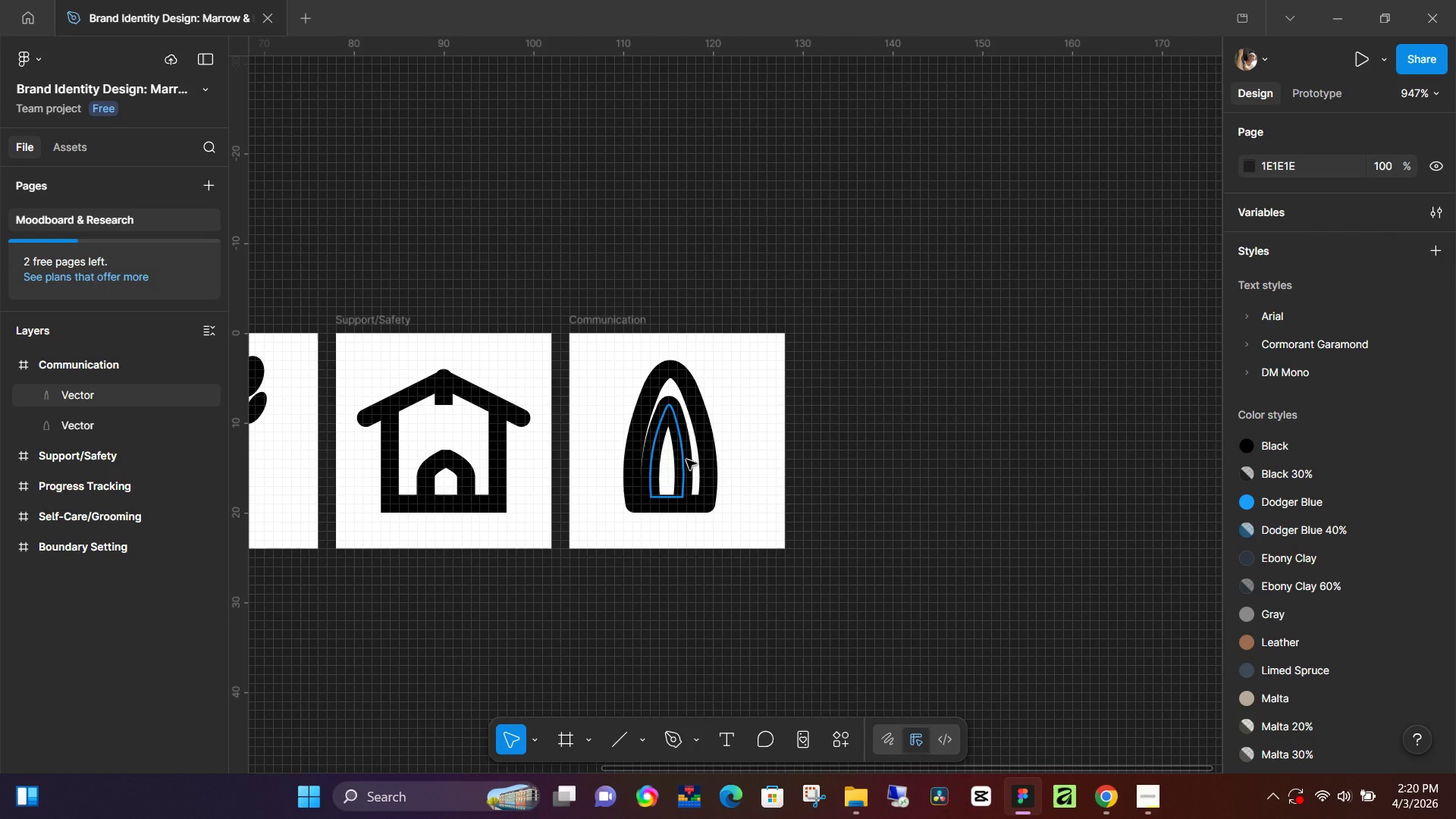 
hold_key(key=ControlLeft, duration=1.26)
scroll: coordinate [689, 461], scroll_direction: up, amount: 10.0
 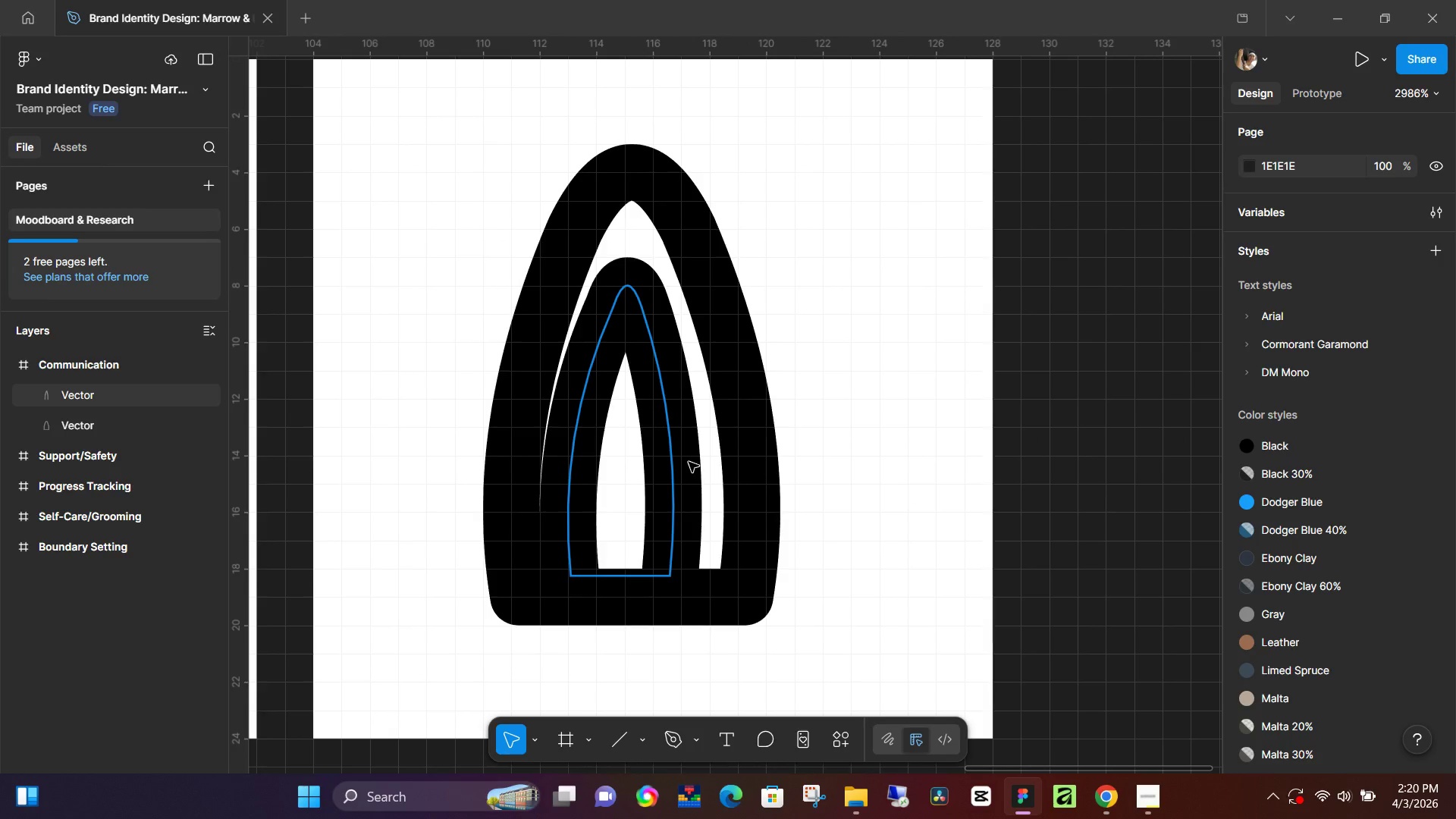 
left_click([689, 462])
 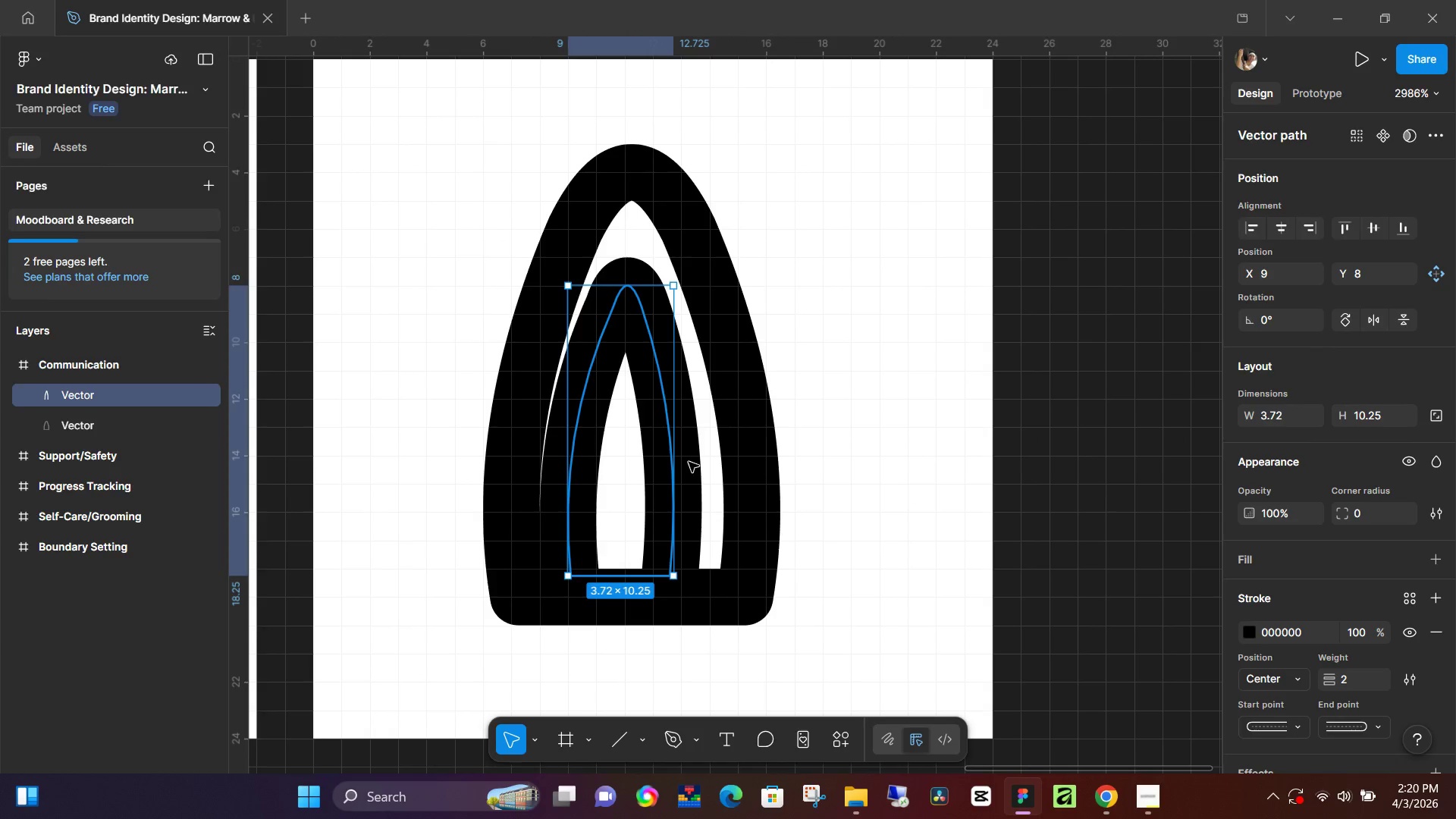 
key(ArrowRight)
 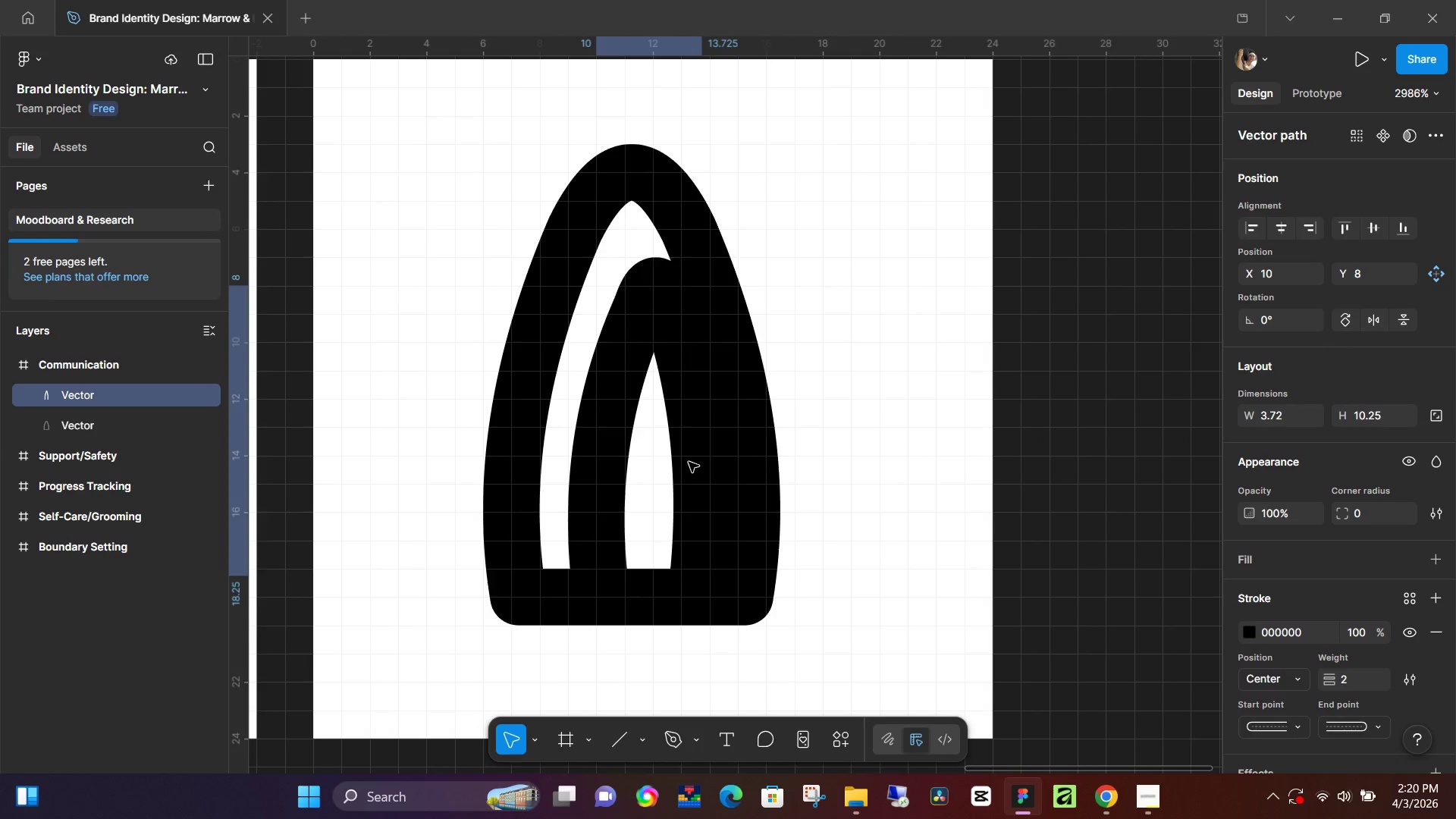 
key(ArrowLeft)
 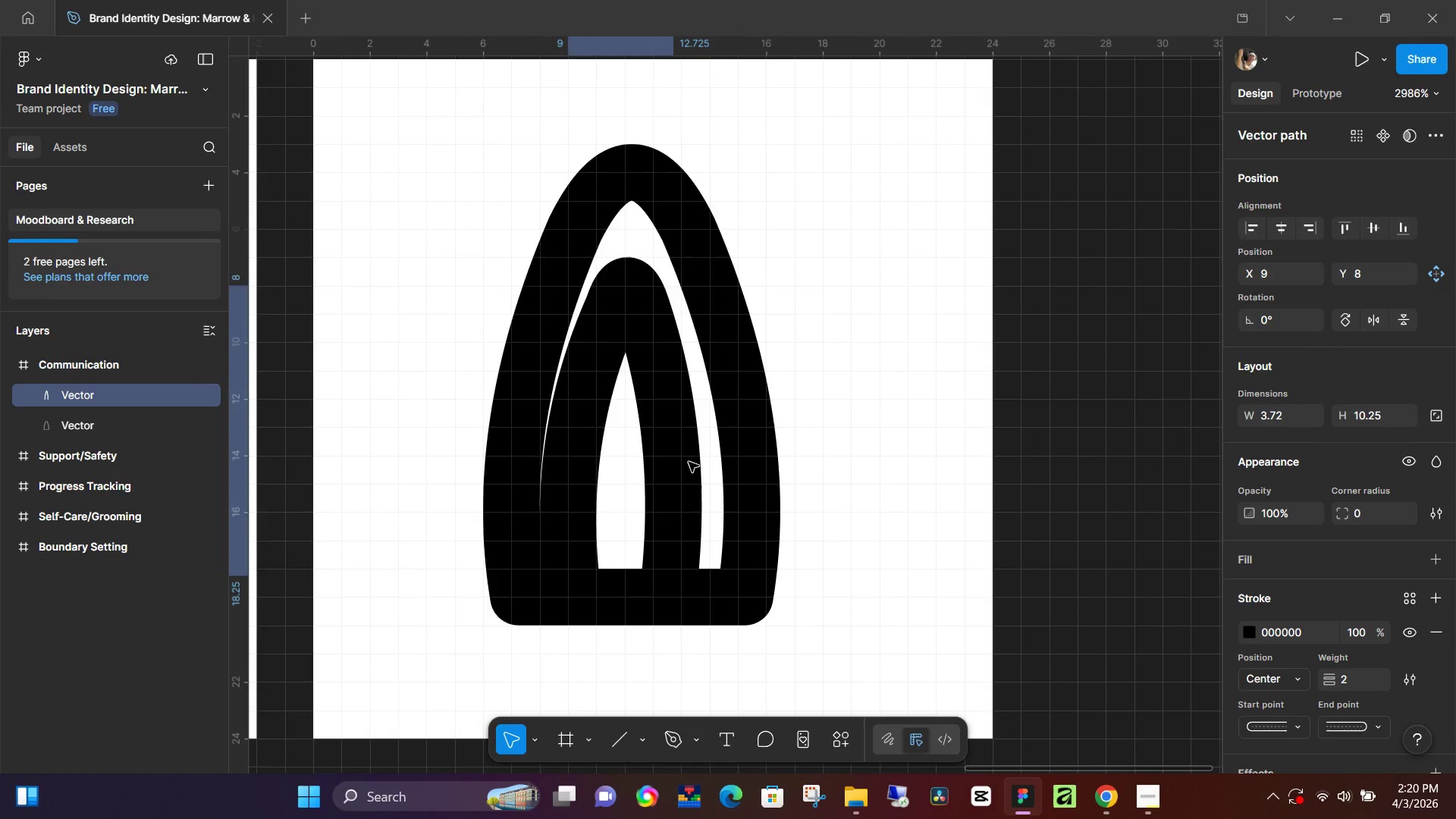 
key(ArrowDown)
 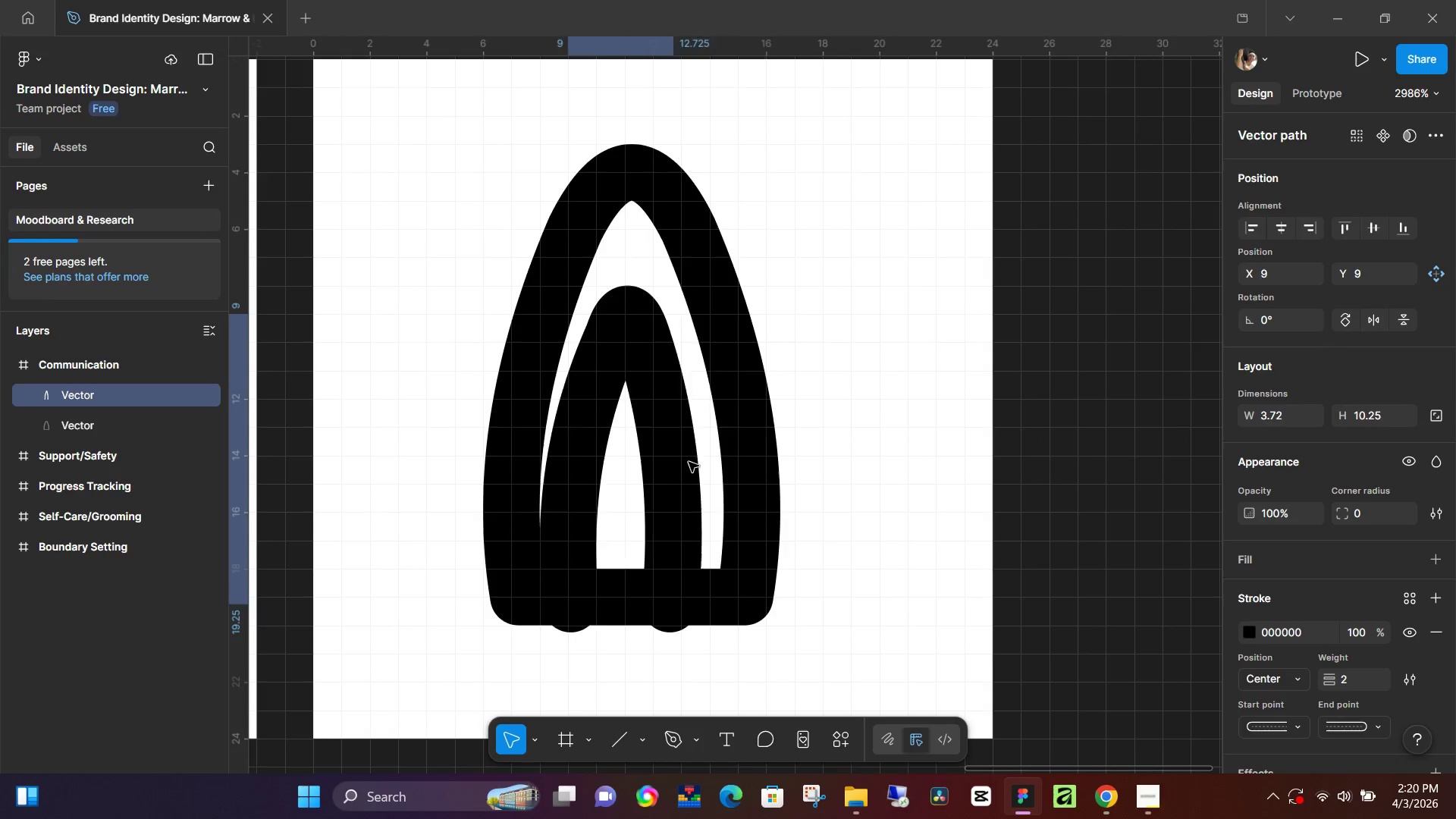 
key(ArrowRight)
 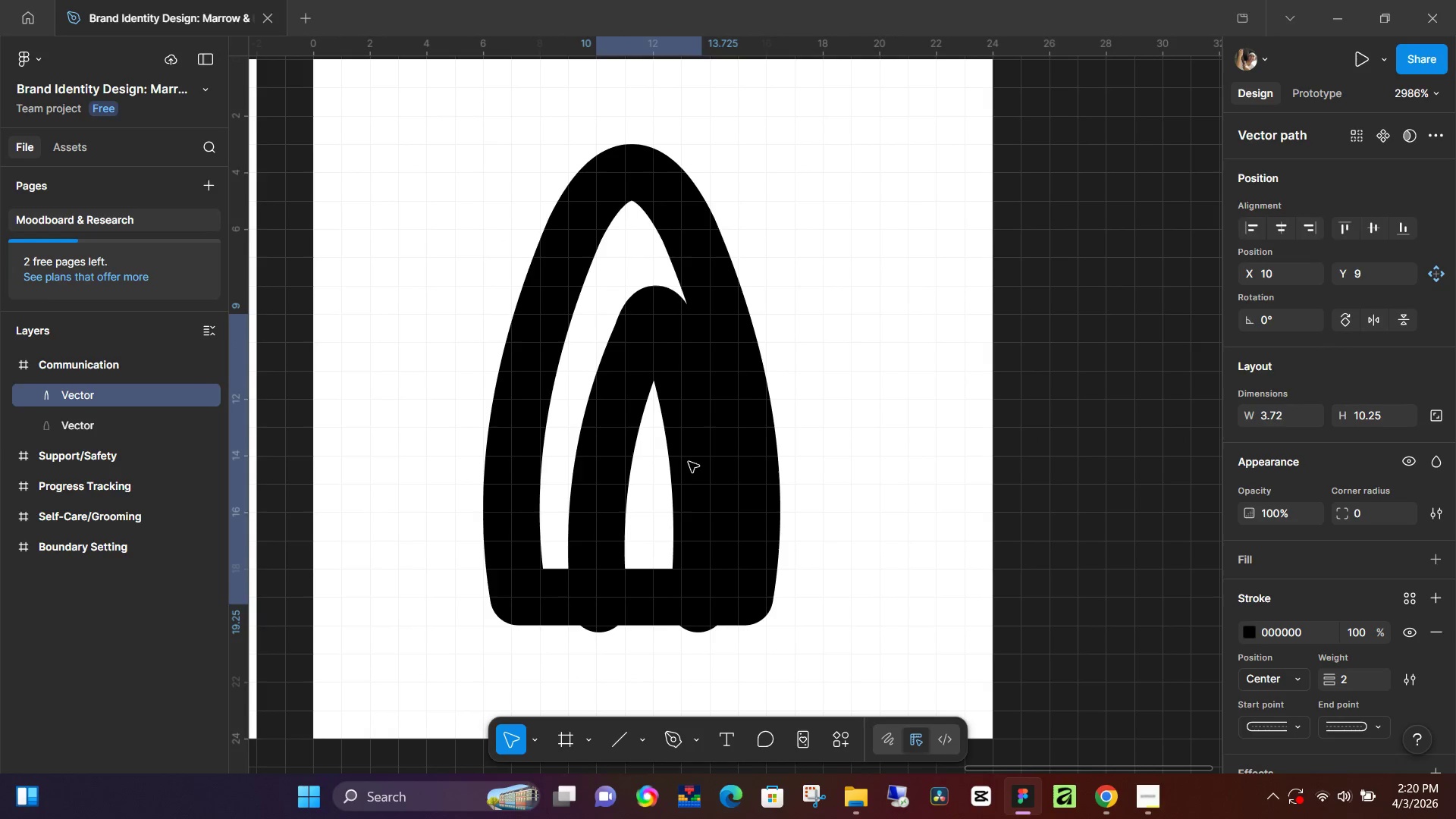 
key(ArrowLeft)
 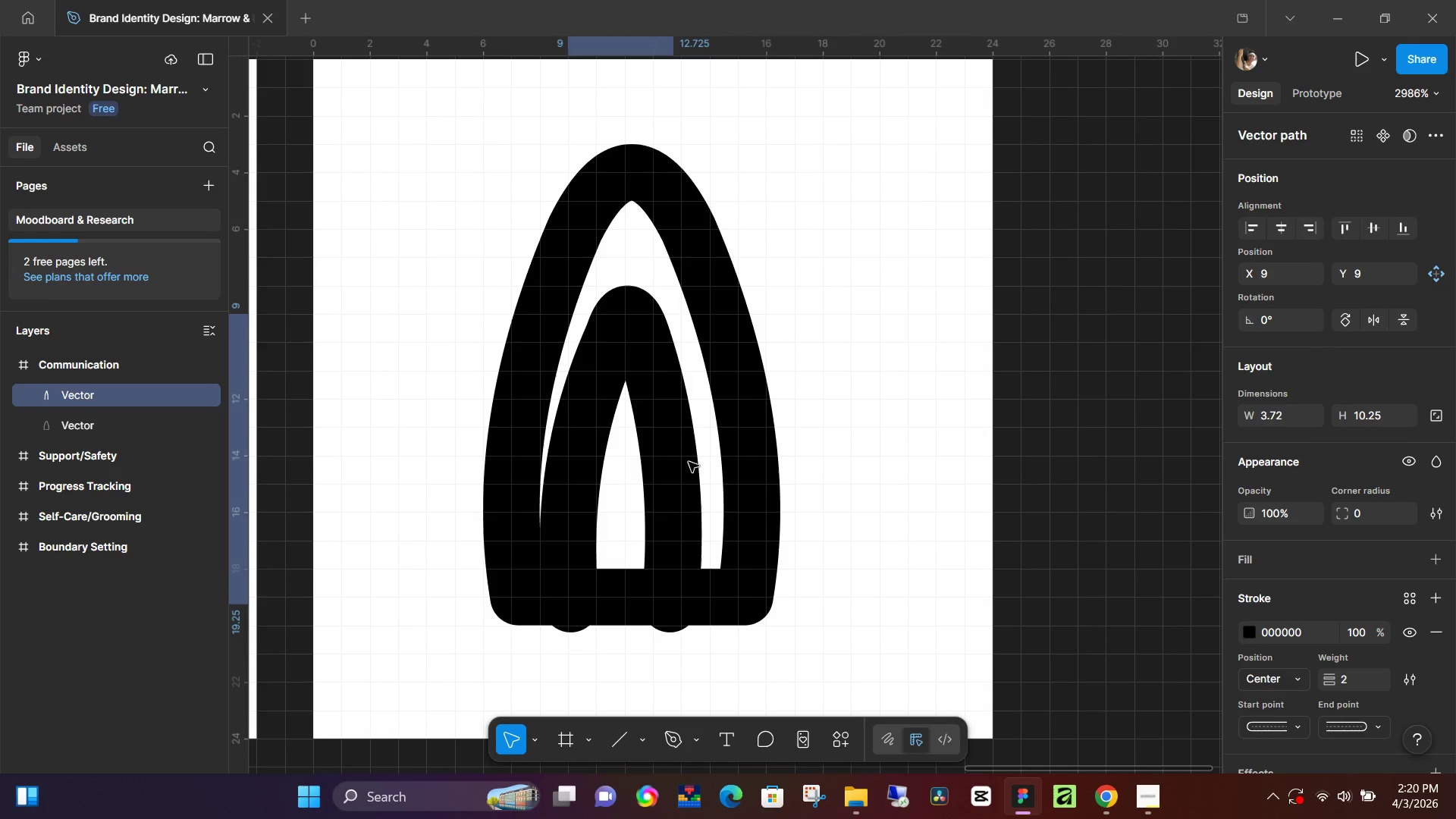 
key(ArrowUp)
 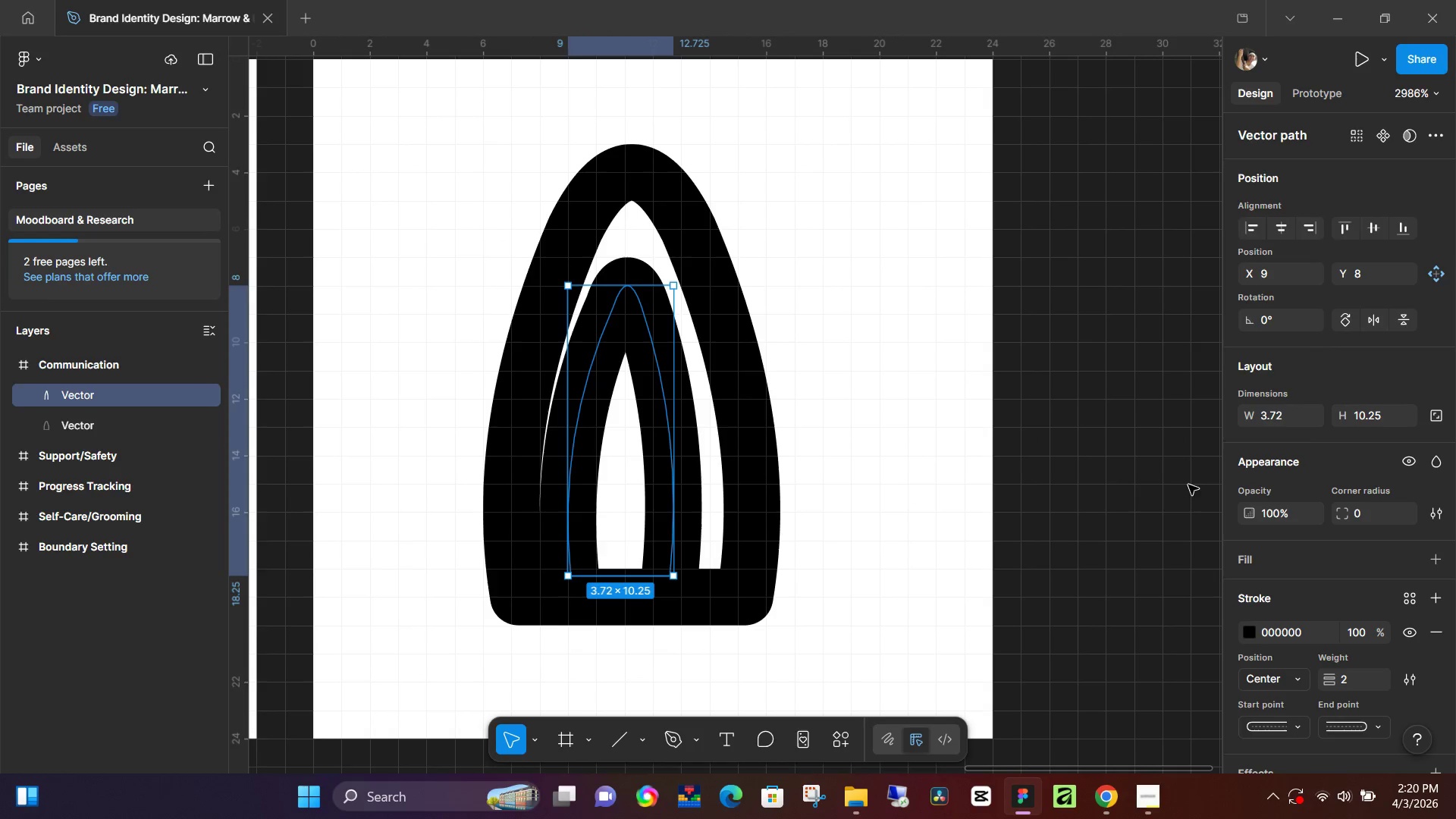 
hold_key(key=ControlLeft, duration=0.83)
scroll: coordinate [791, 464], scroll_direction: down, amount: 8.0
 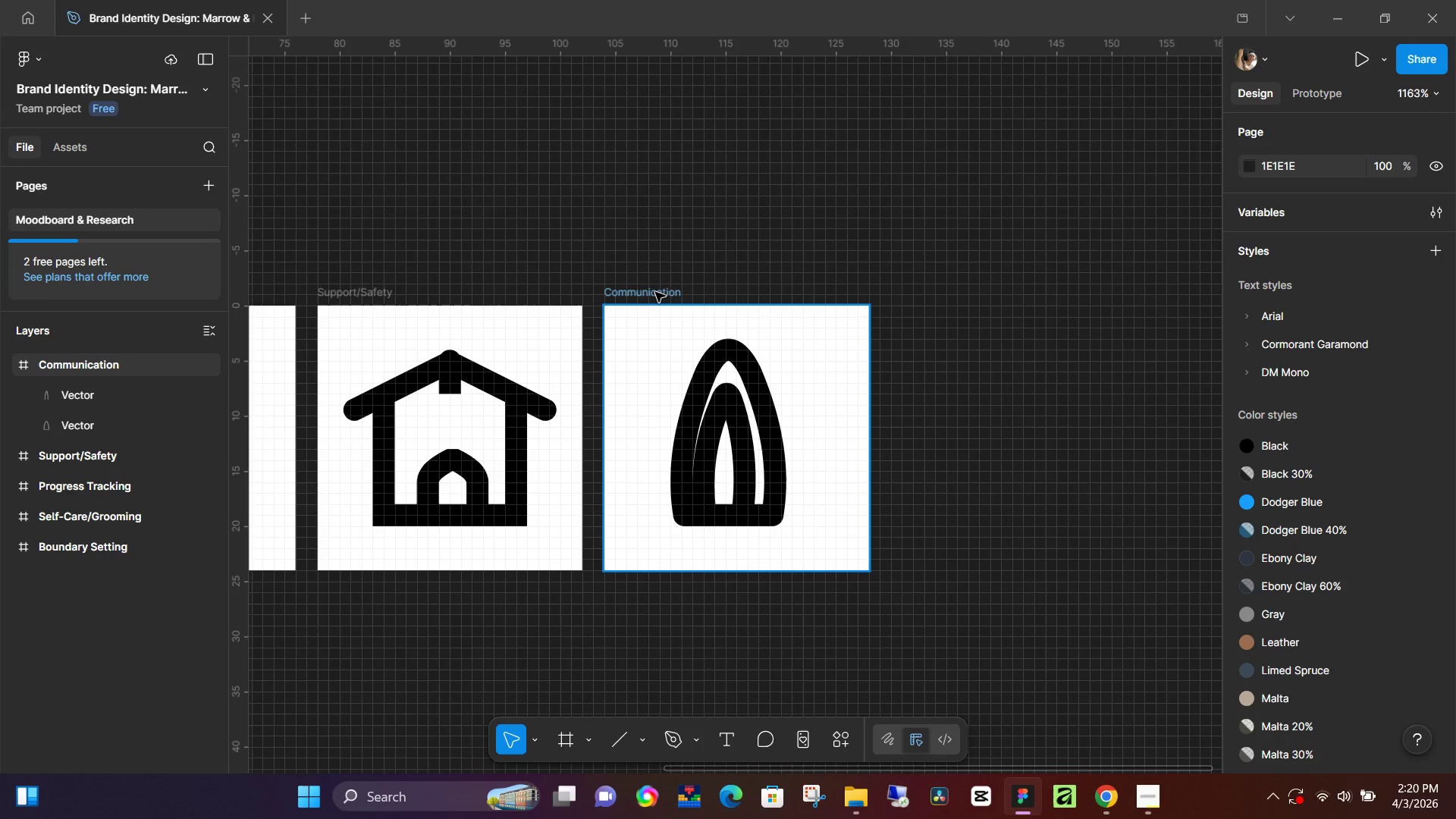 
left_click([655, 292])
 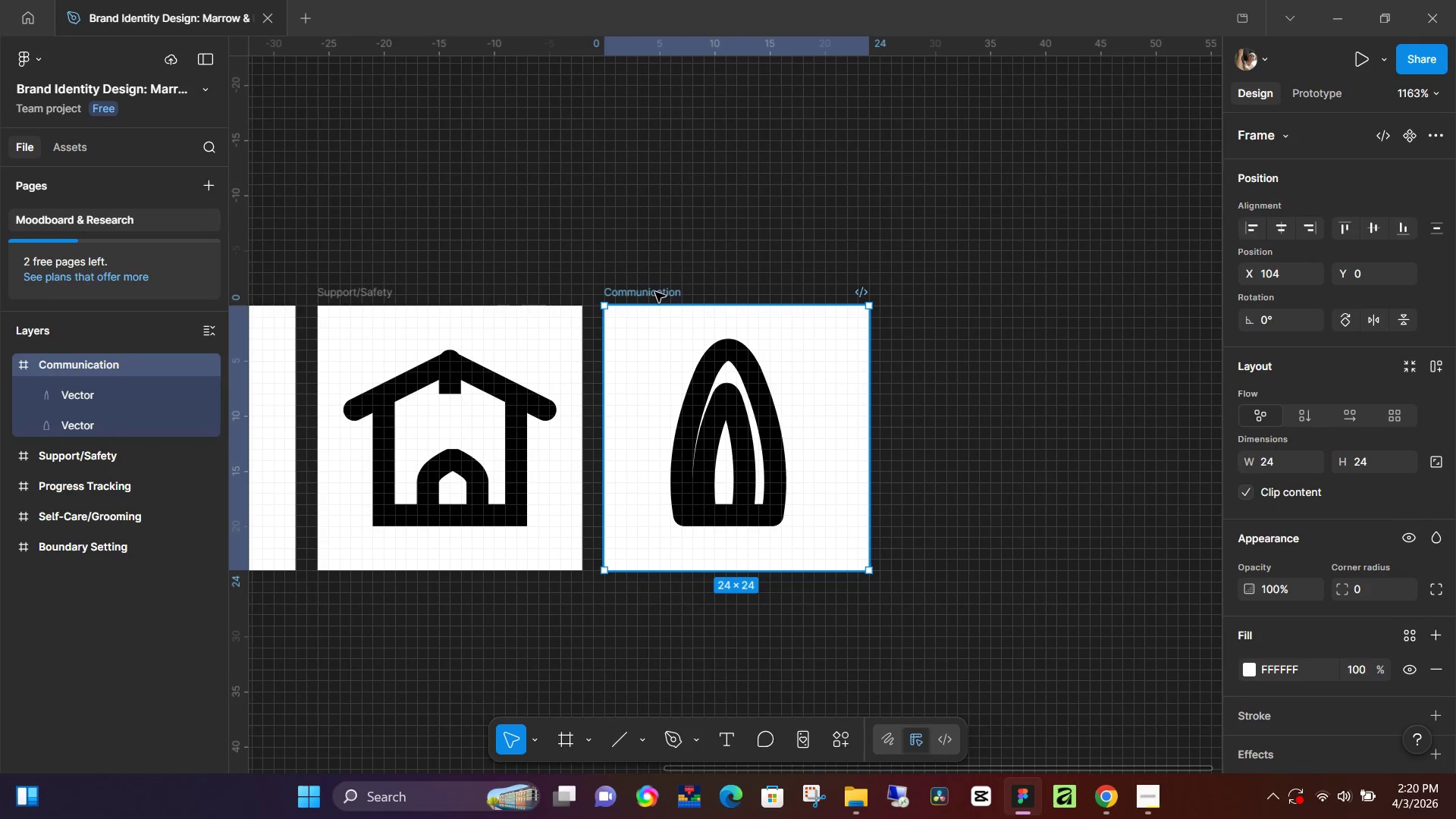 
key(Control+D)
 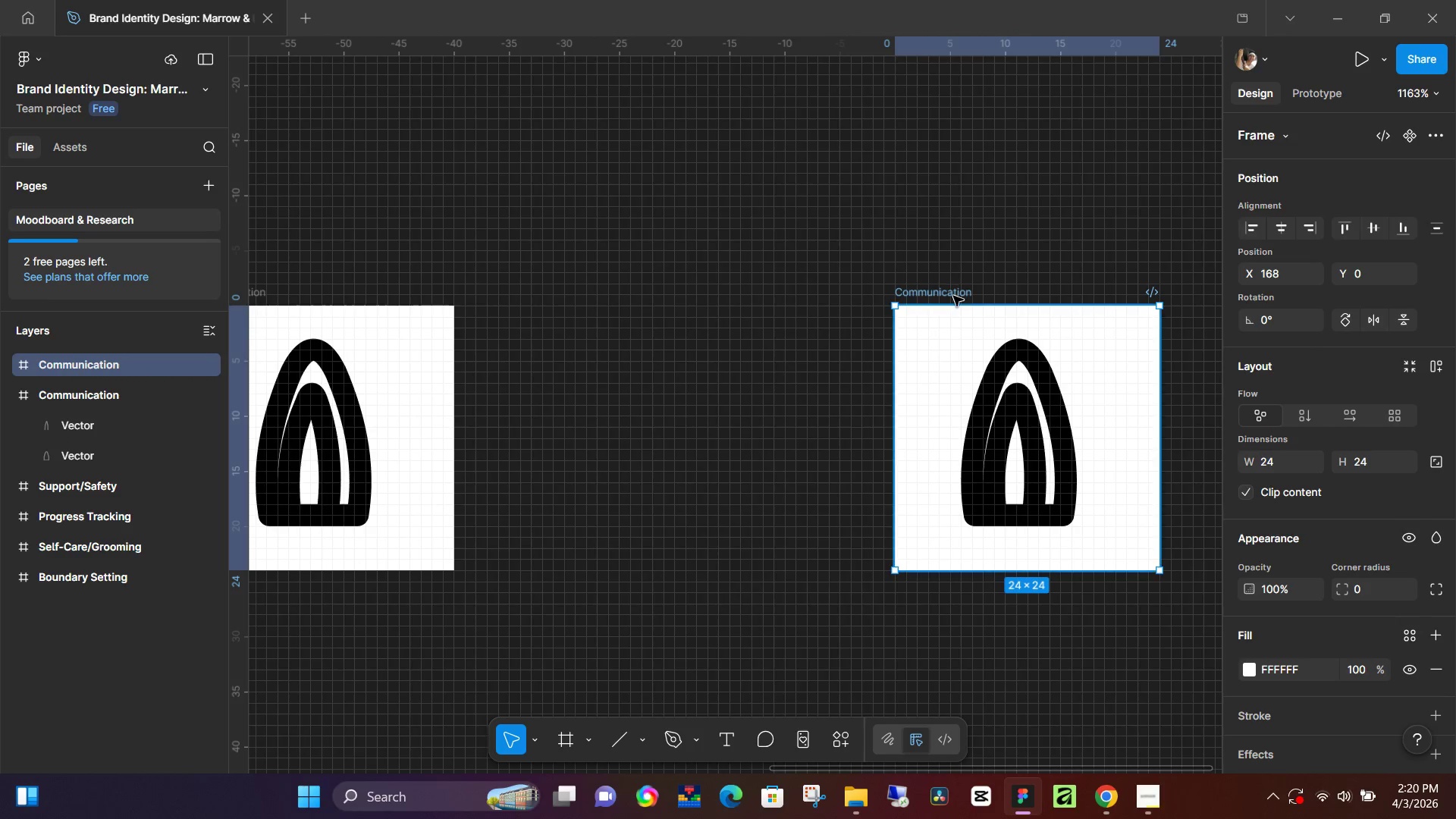 
left_click_drag(start_coordinate=[953, 293], to_coordinate=[533, 292])
 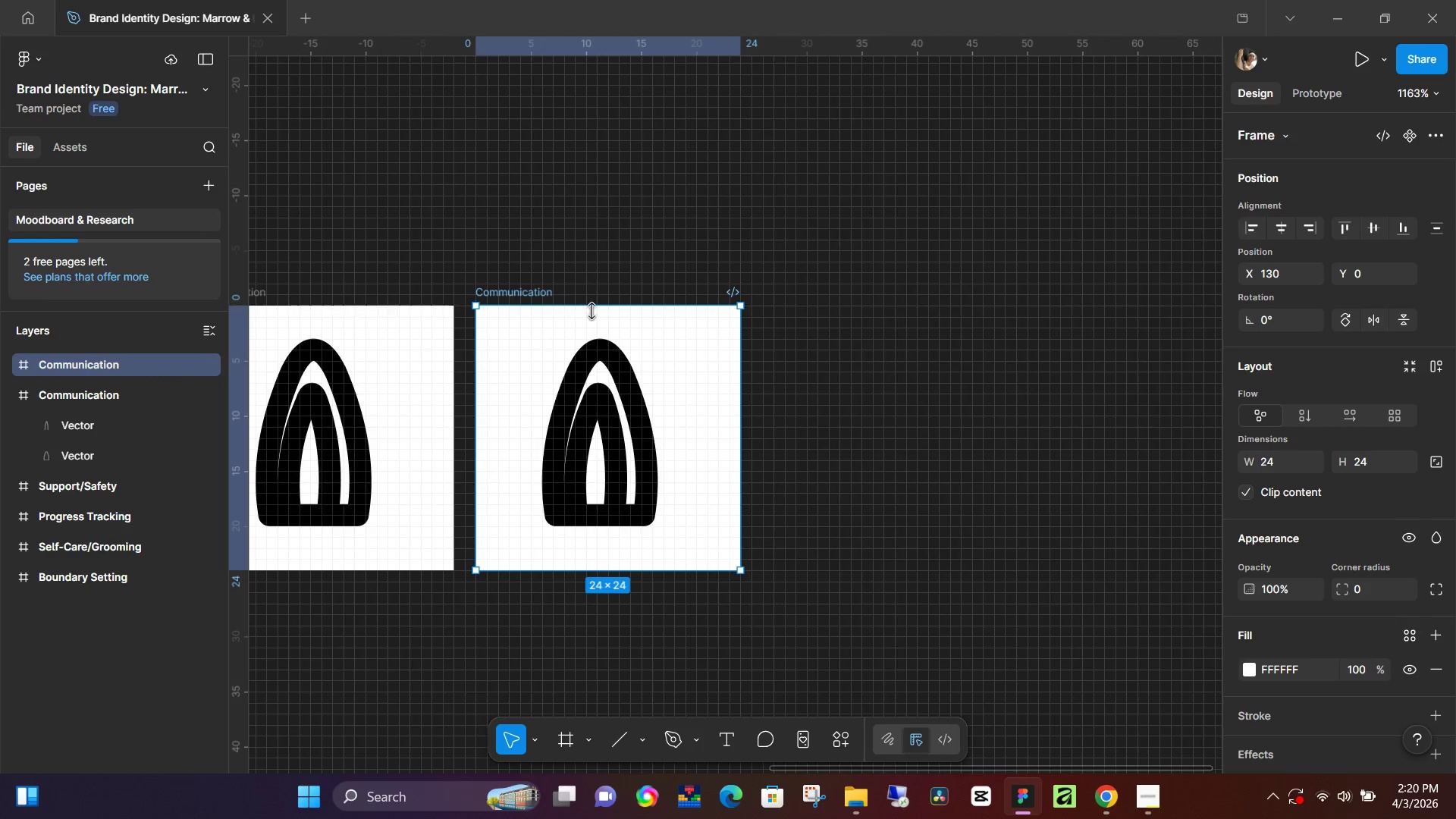 
key(Control+D)
 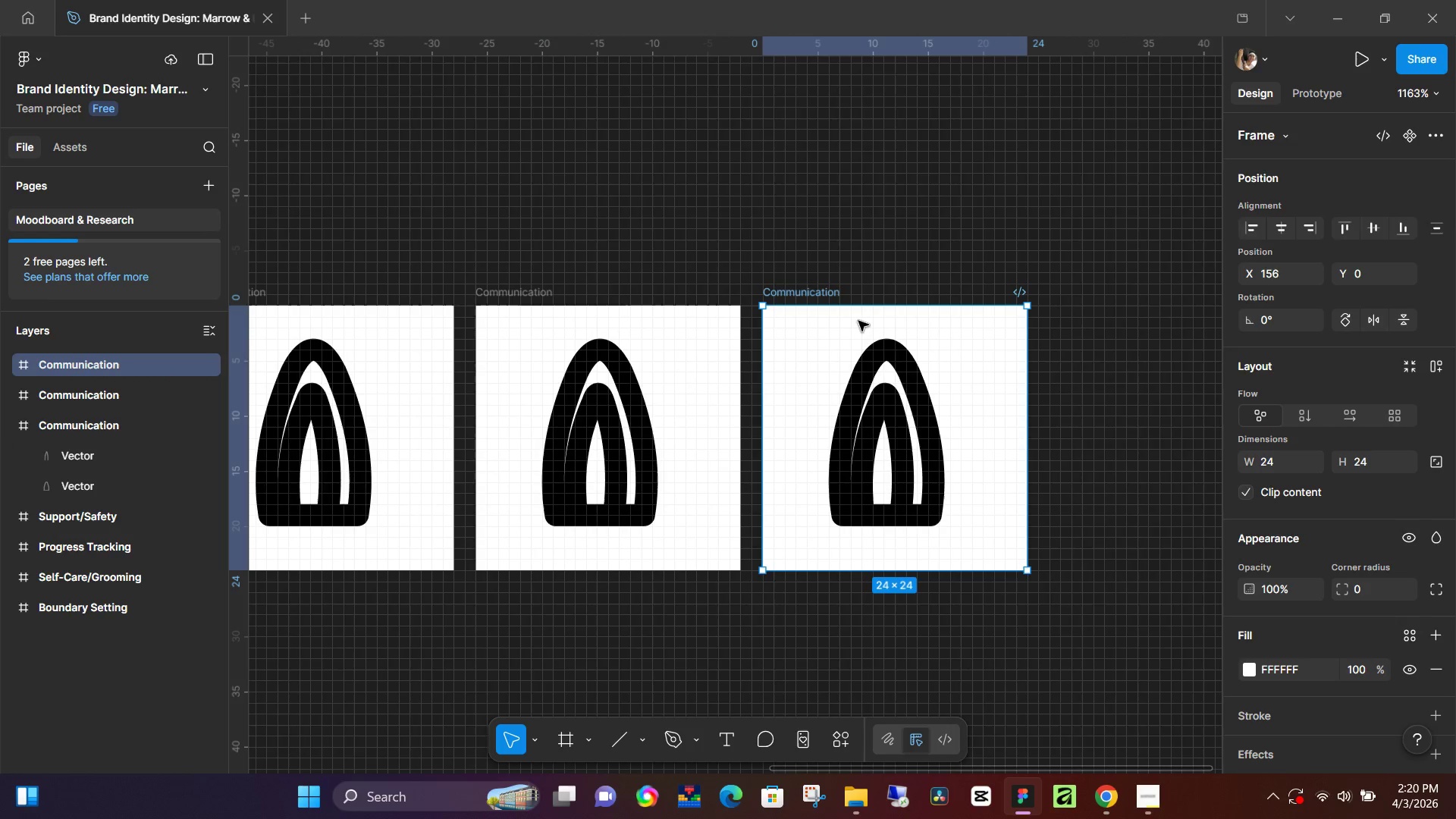 
key(Control+D)
 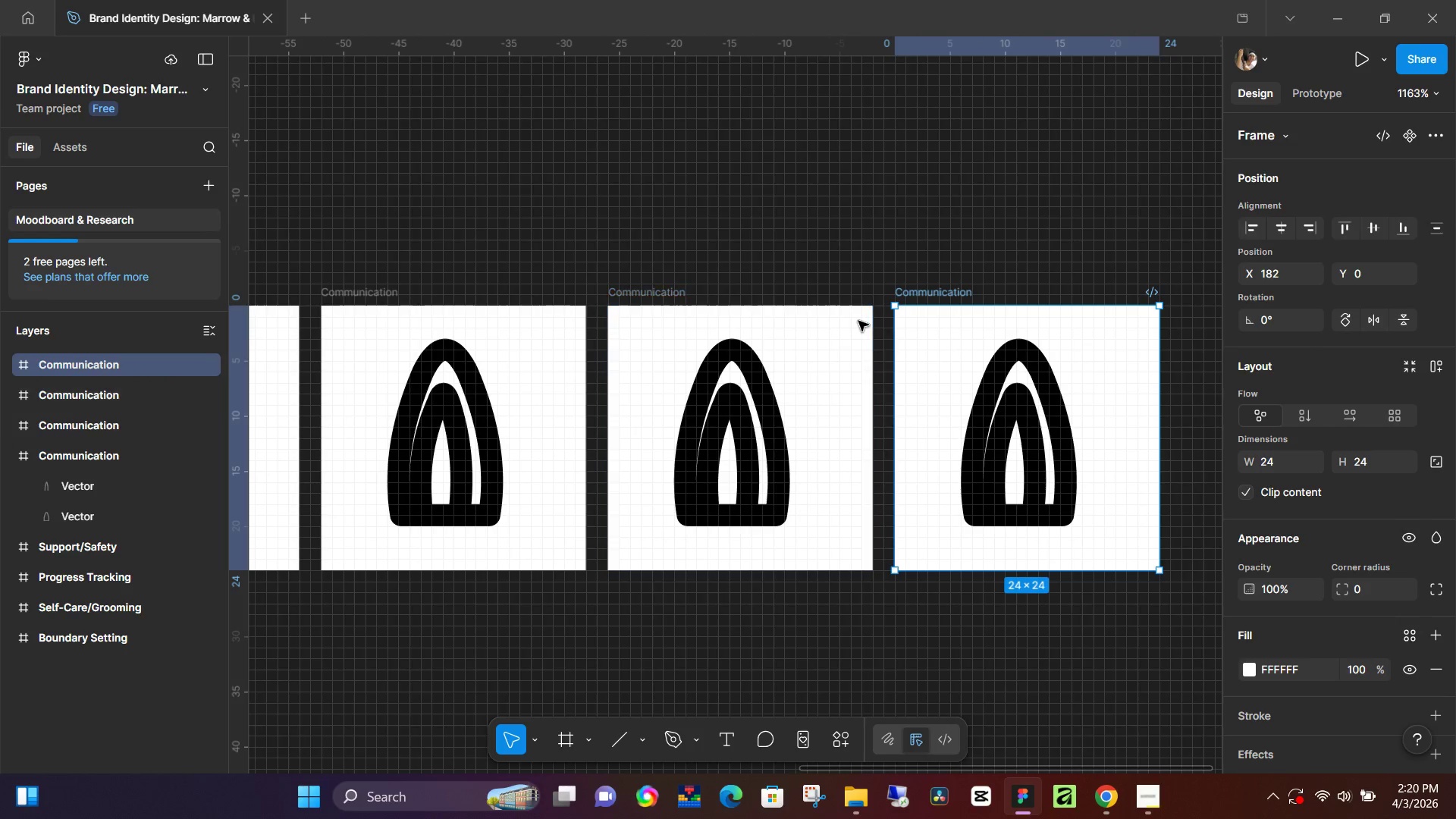 
hold_key(key=ControlLeft, duration=0.92)
 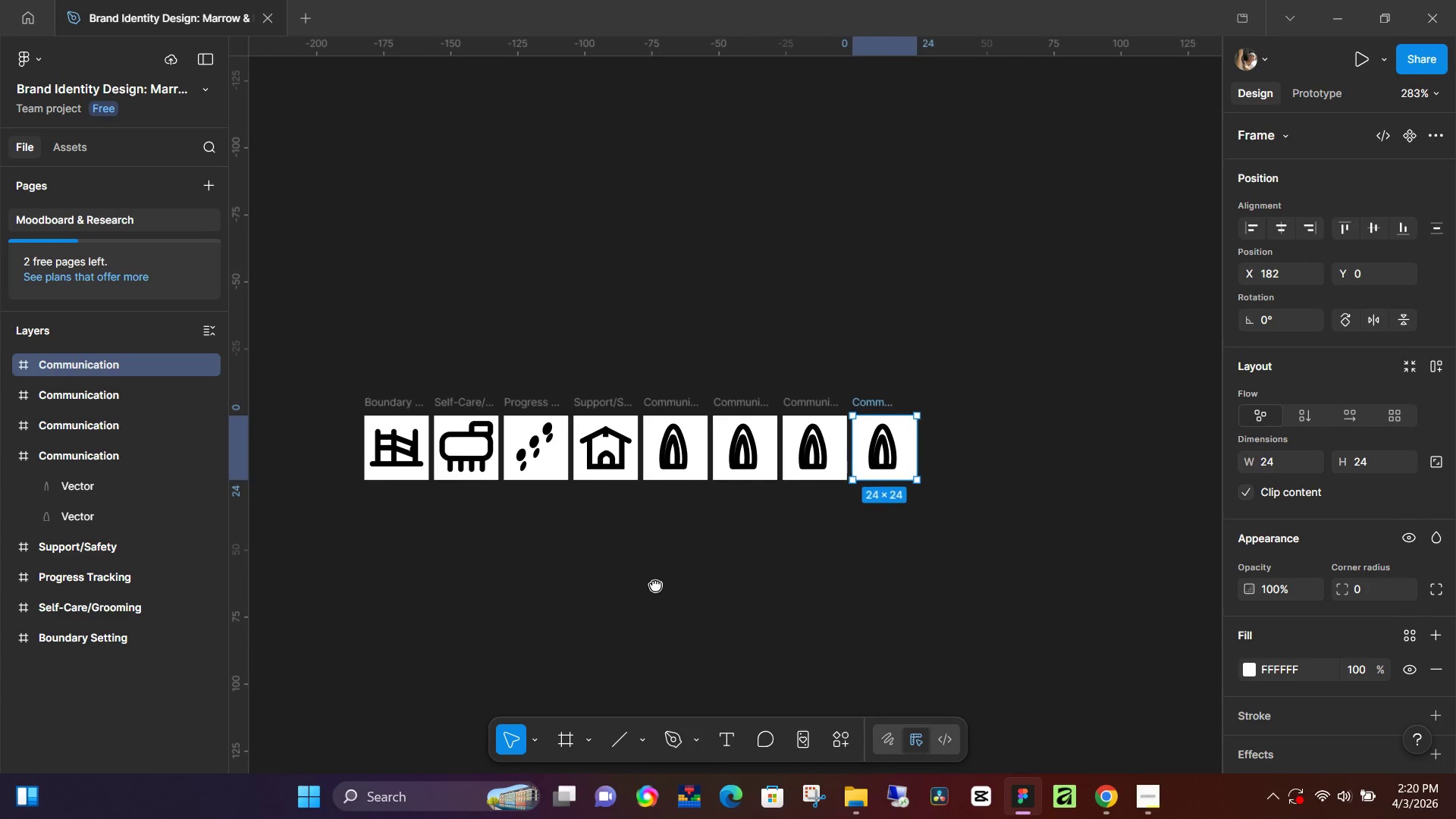 
hold_key(key=Space, duration=0.55)
 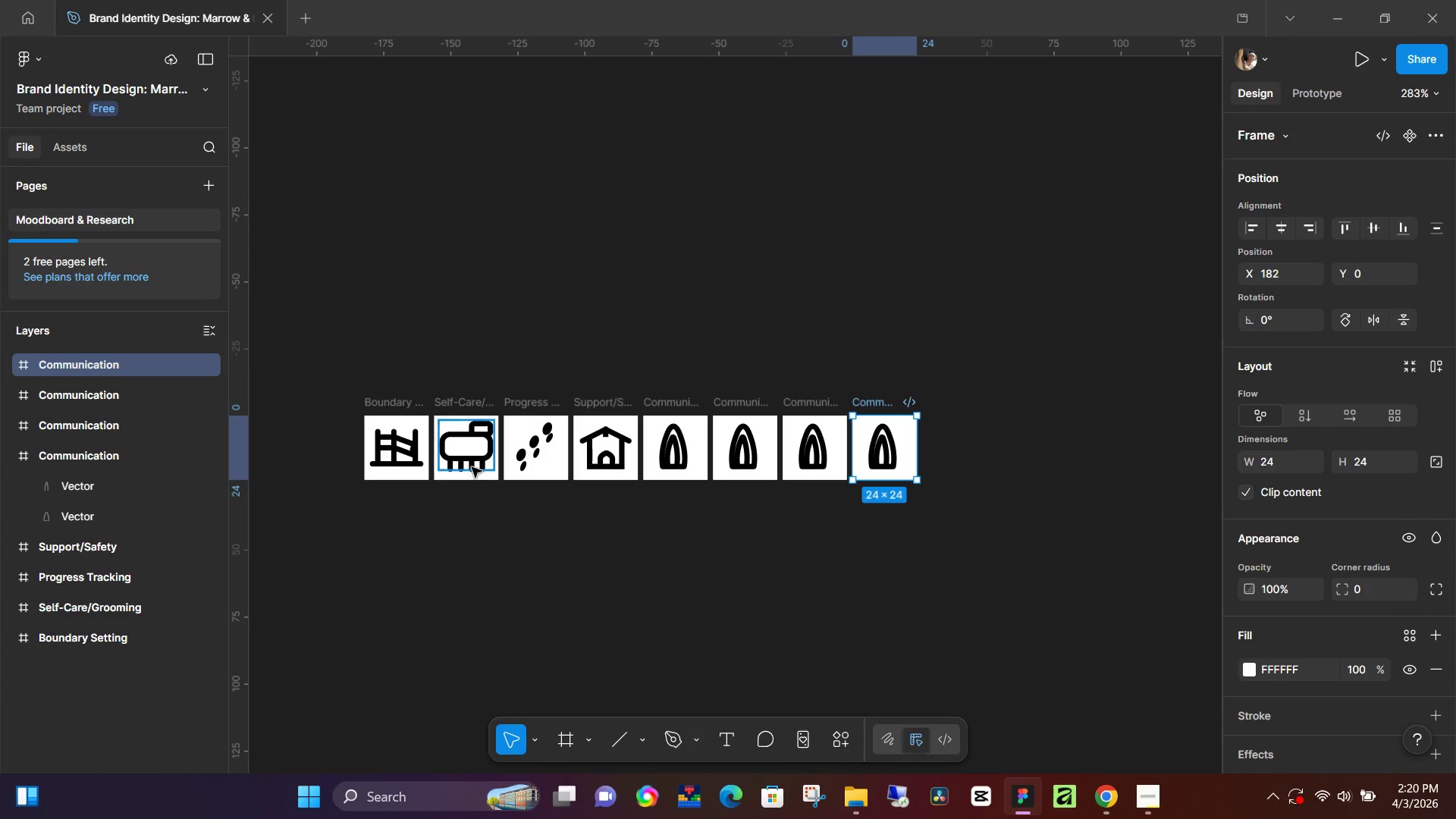 
left_click_drag(start_coordinate=[522, 592], to_coordinate=[655, 585])
 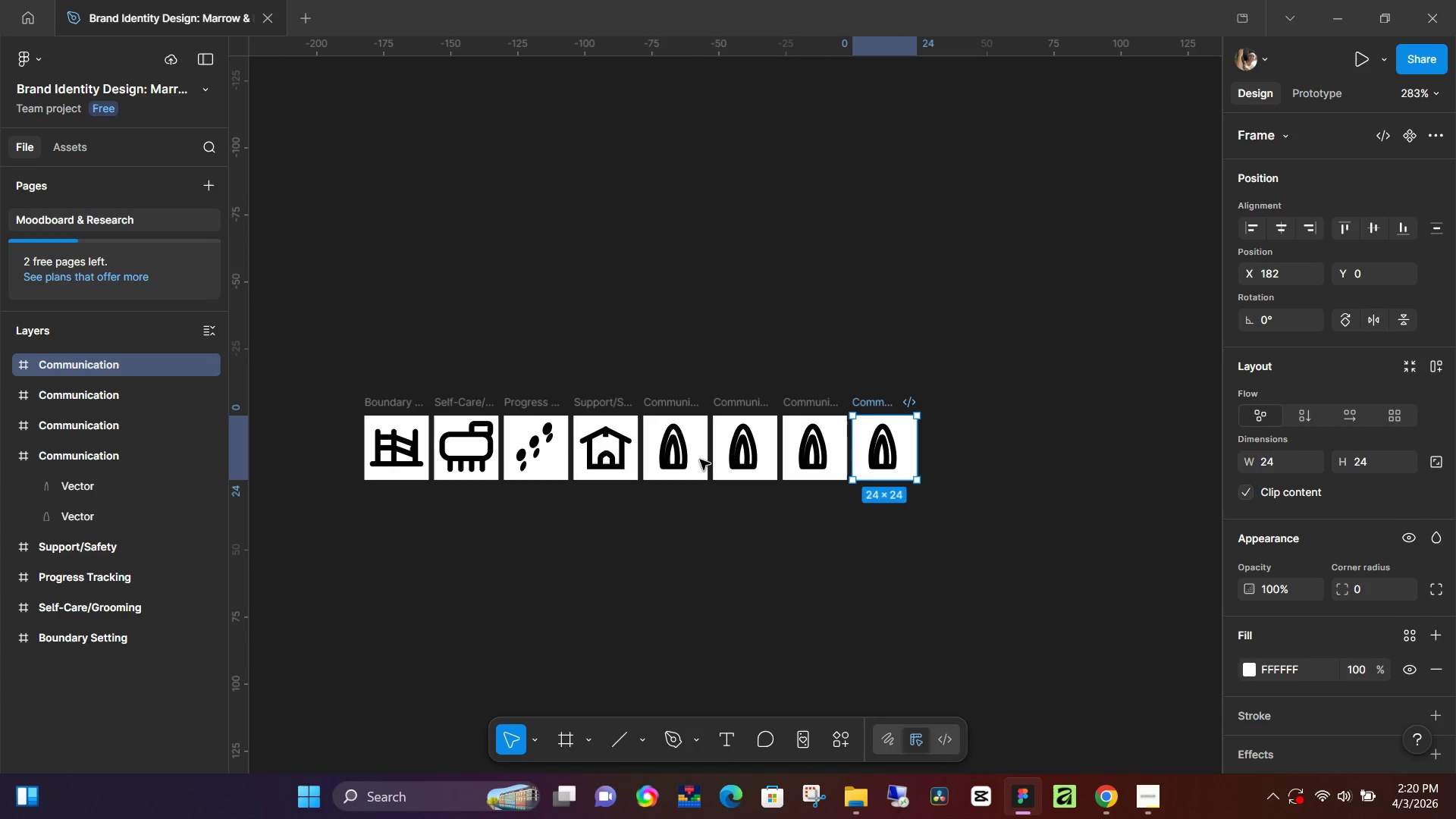 
scroll: coordinate [662, 473], scroll_direction: down, amount: 15.0
 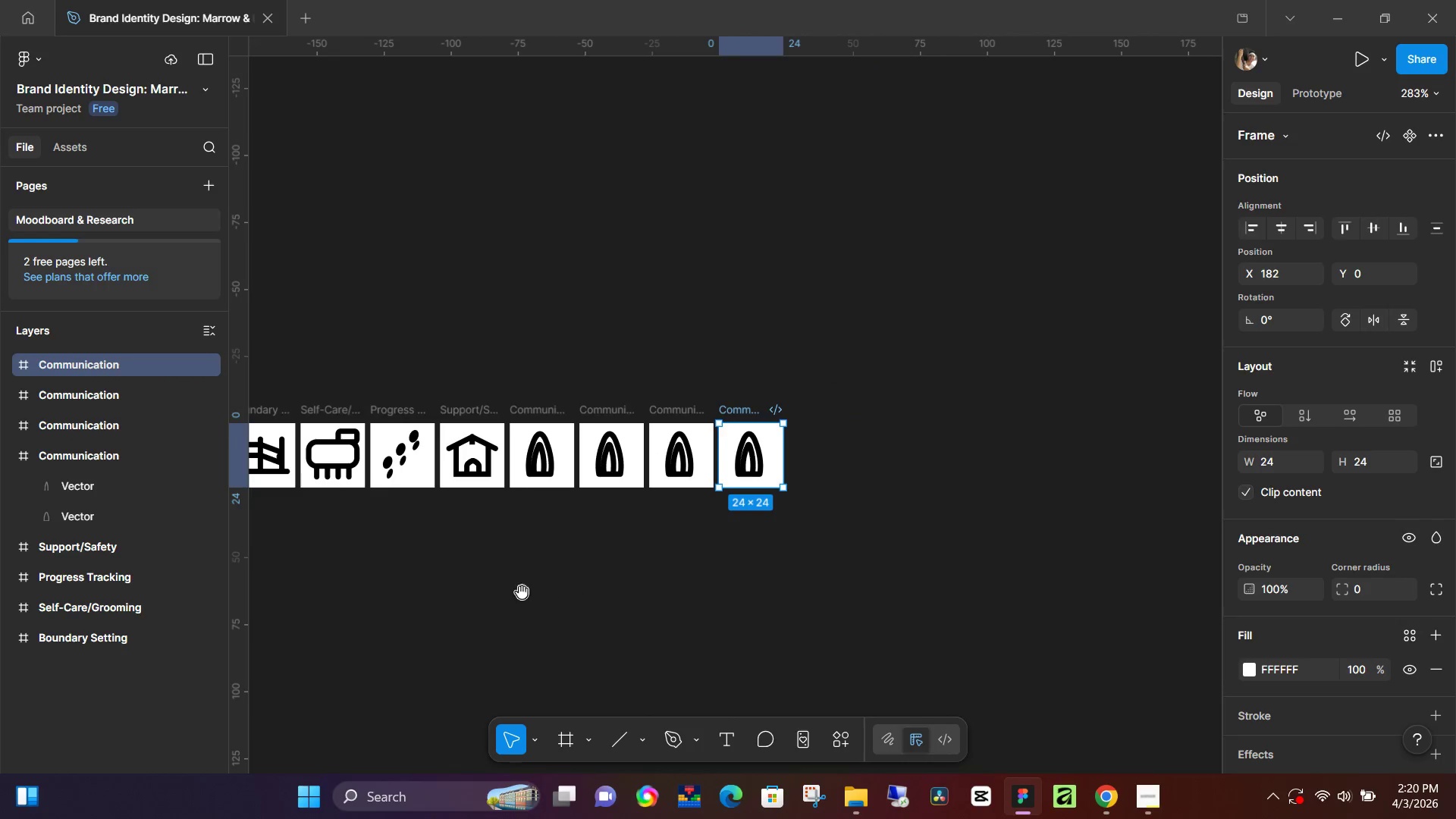 
wait(5.55)
 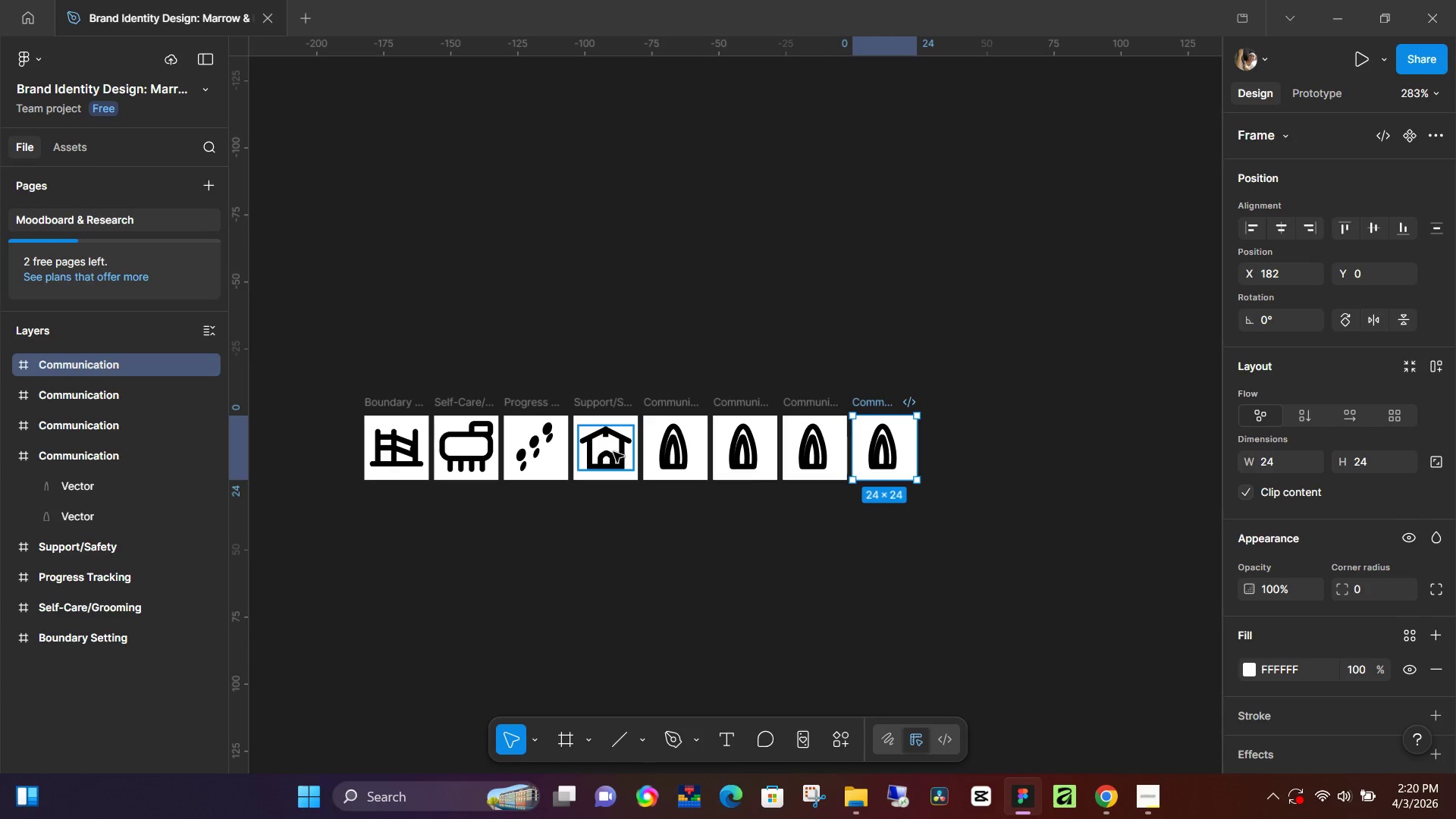 
key(Control+D)
 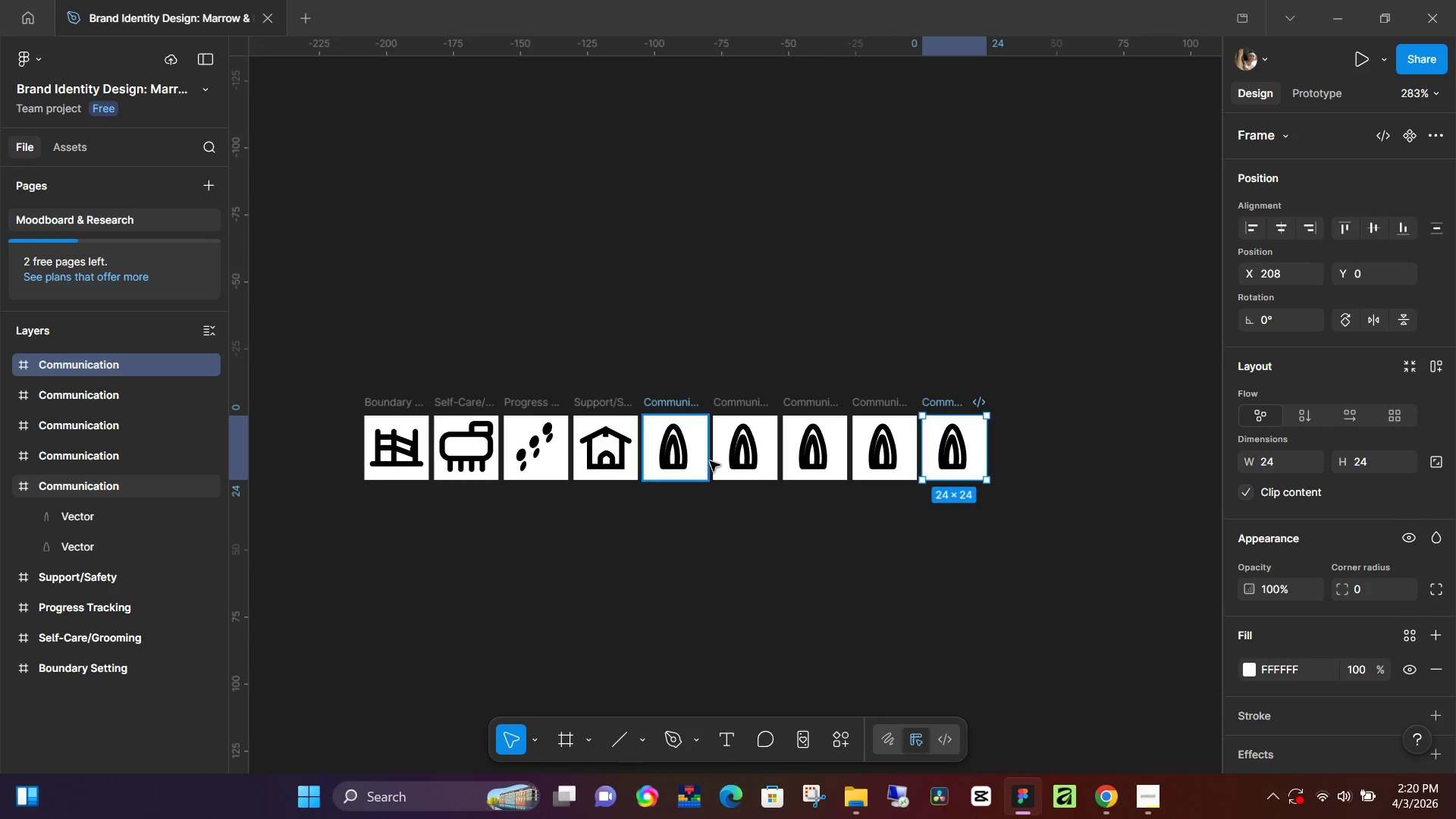 
key(Control+D)
 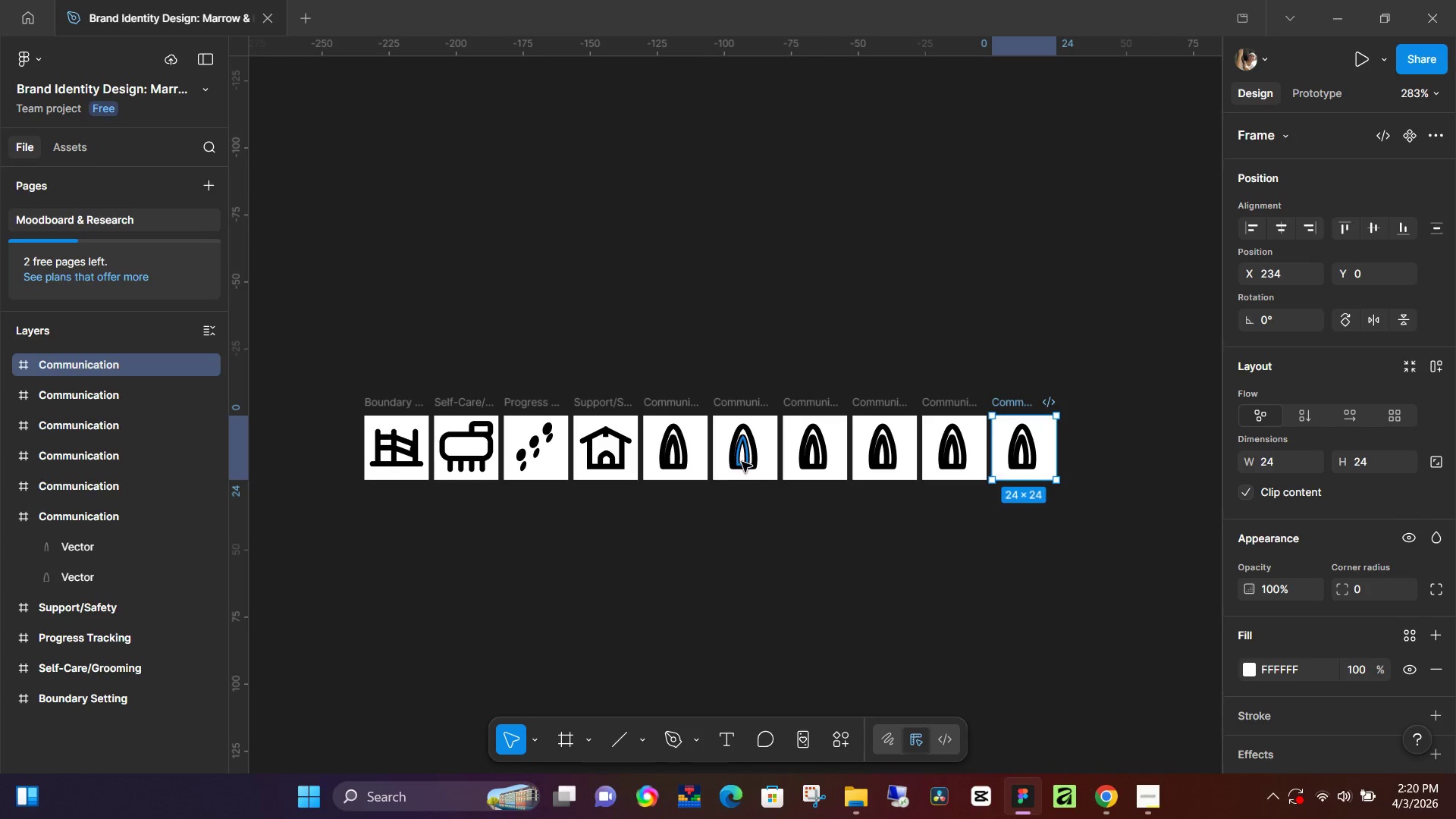 
hold_key(key=ControlLeft, duration=0.42)
scroll: coordinate [740, 464], scroll_direction: up, amount: 6.0
 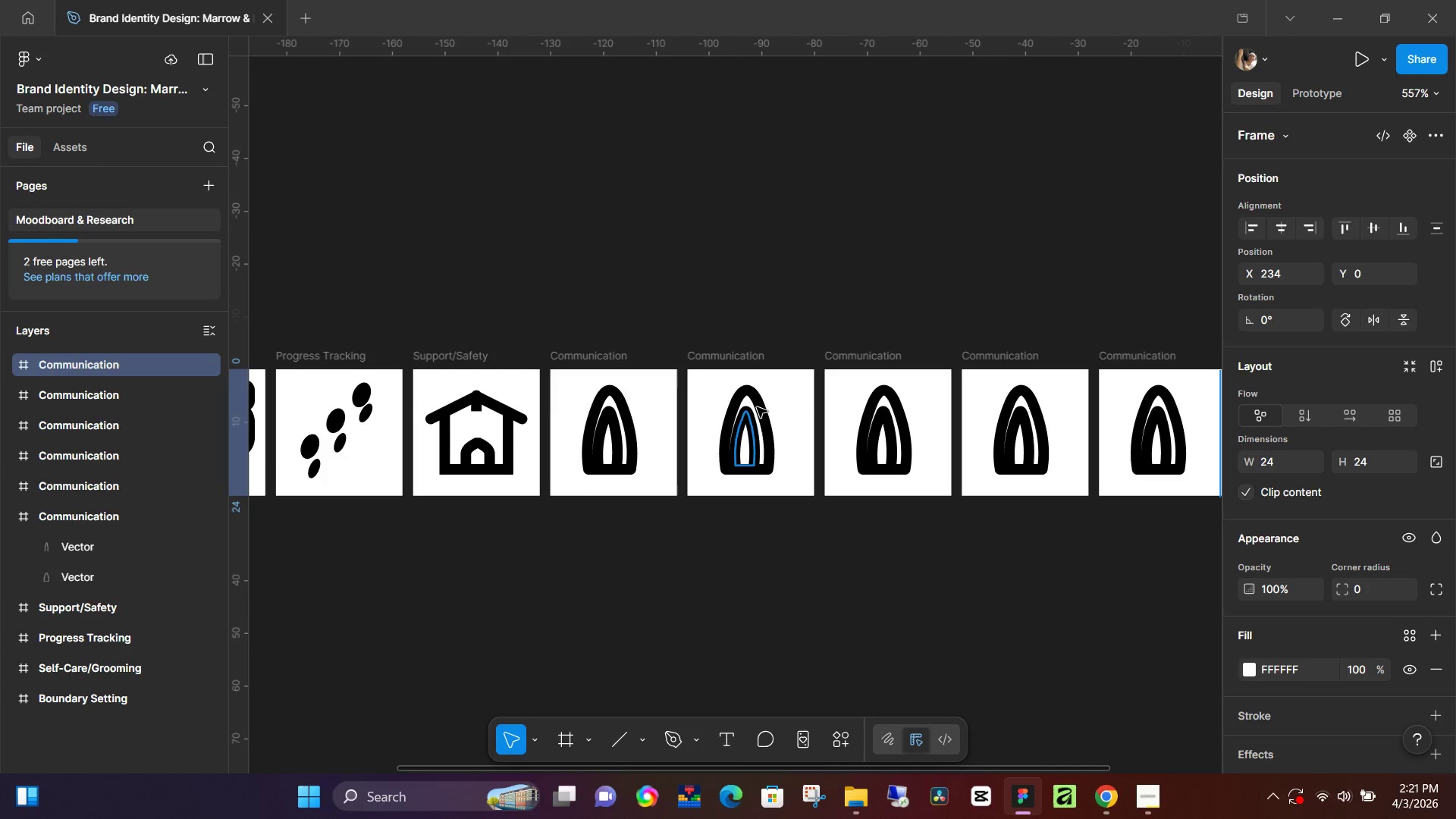 
left_click([757, 407])
 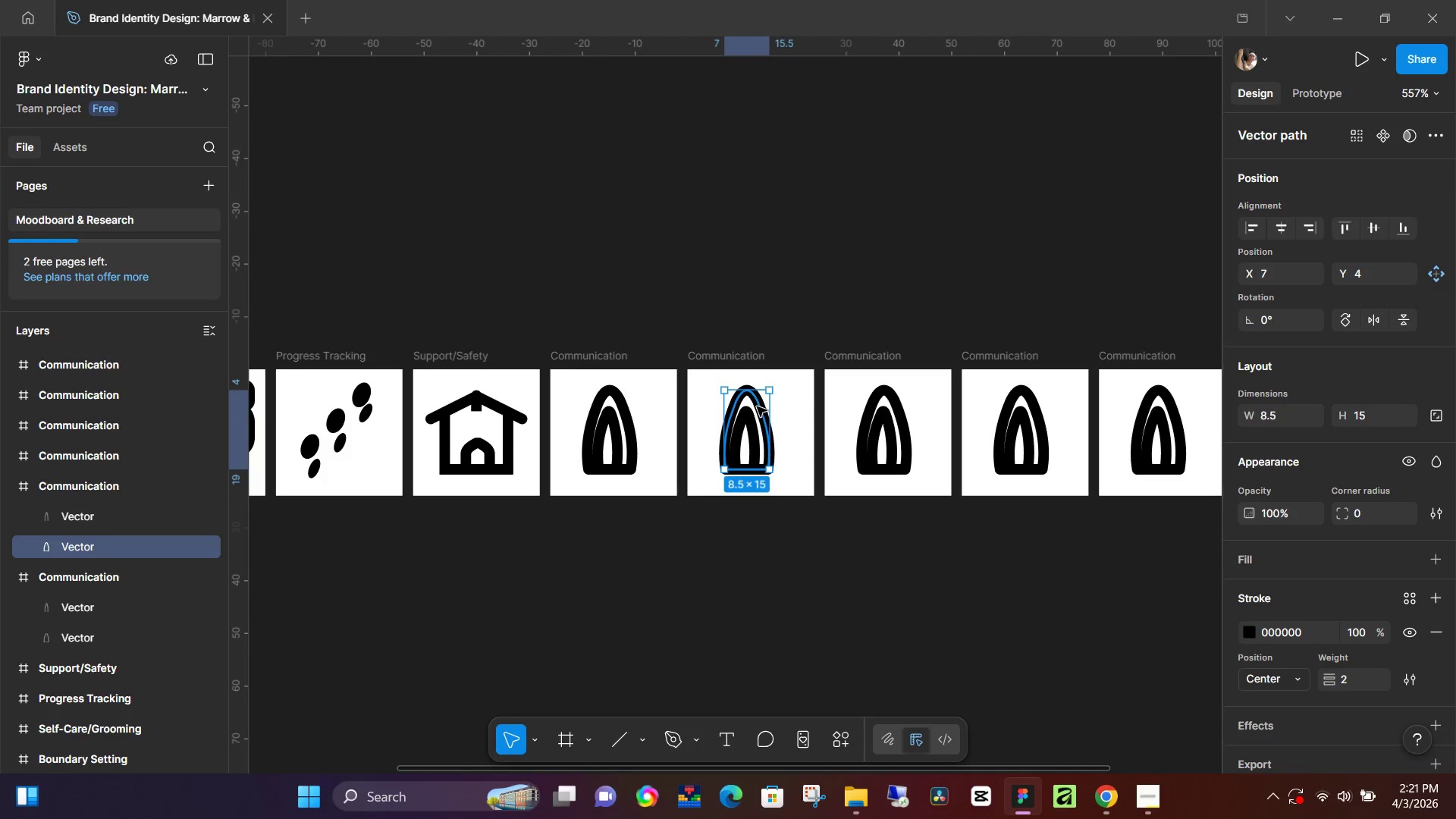 
key(Backspace)
 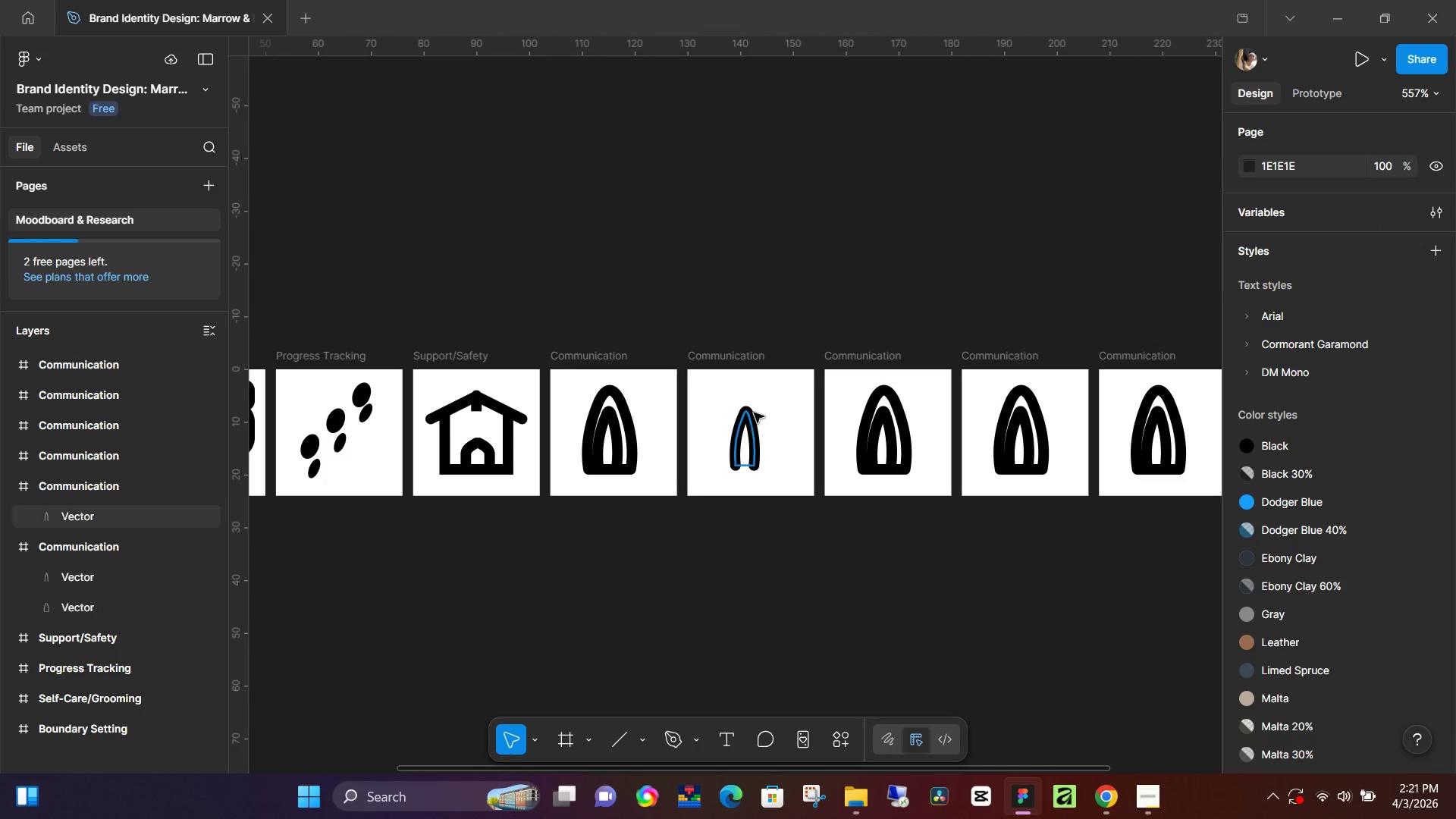 
left_click([752, 415])
 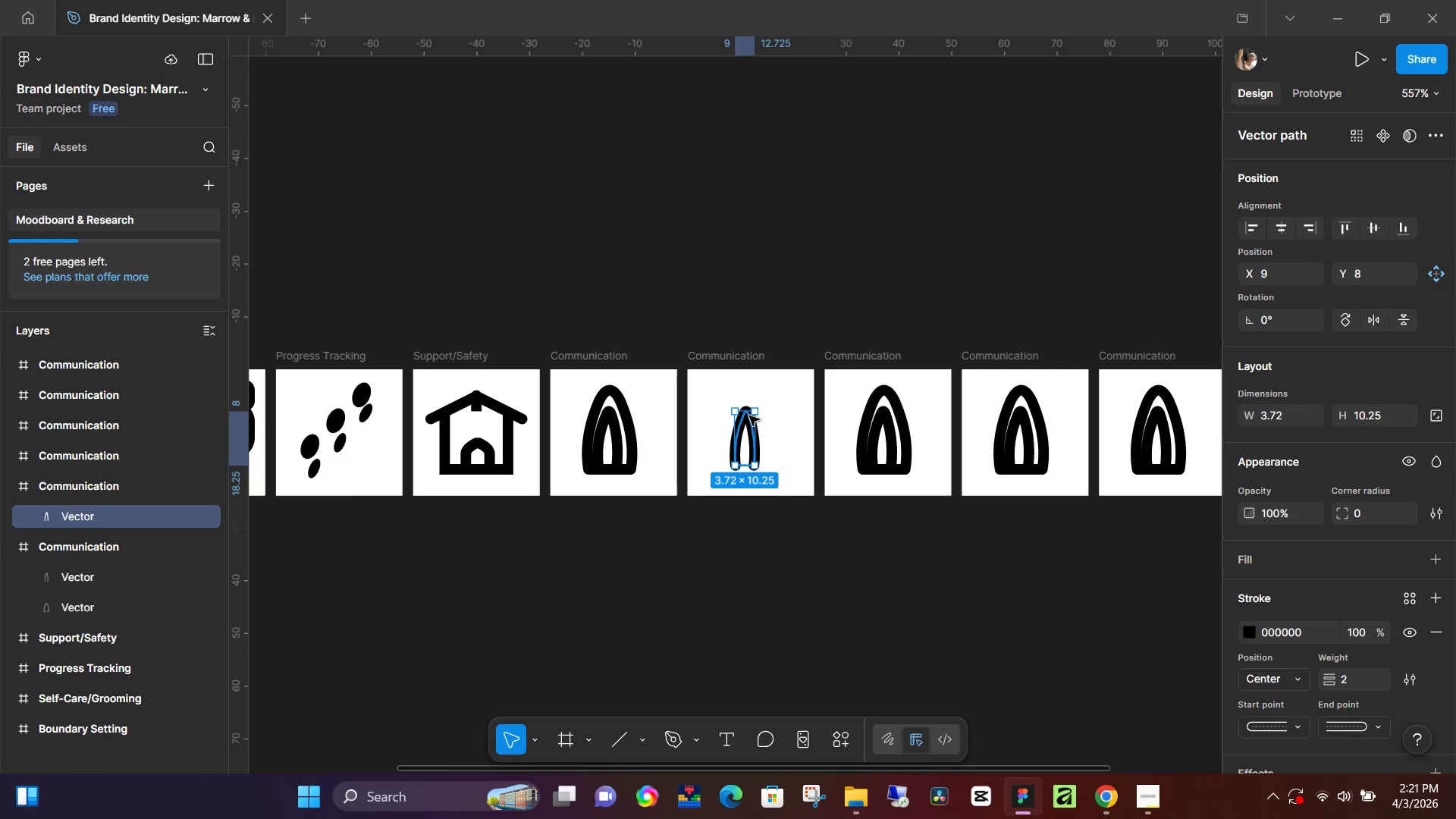 
key(Backspace)
 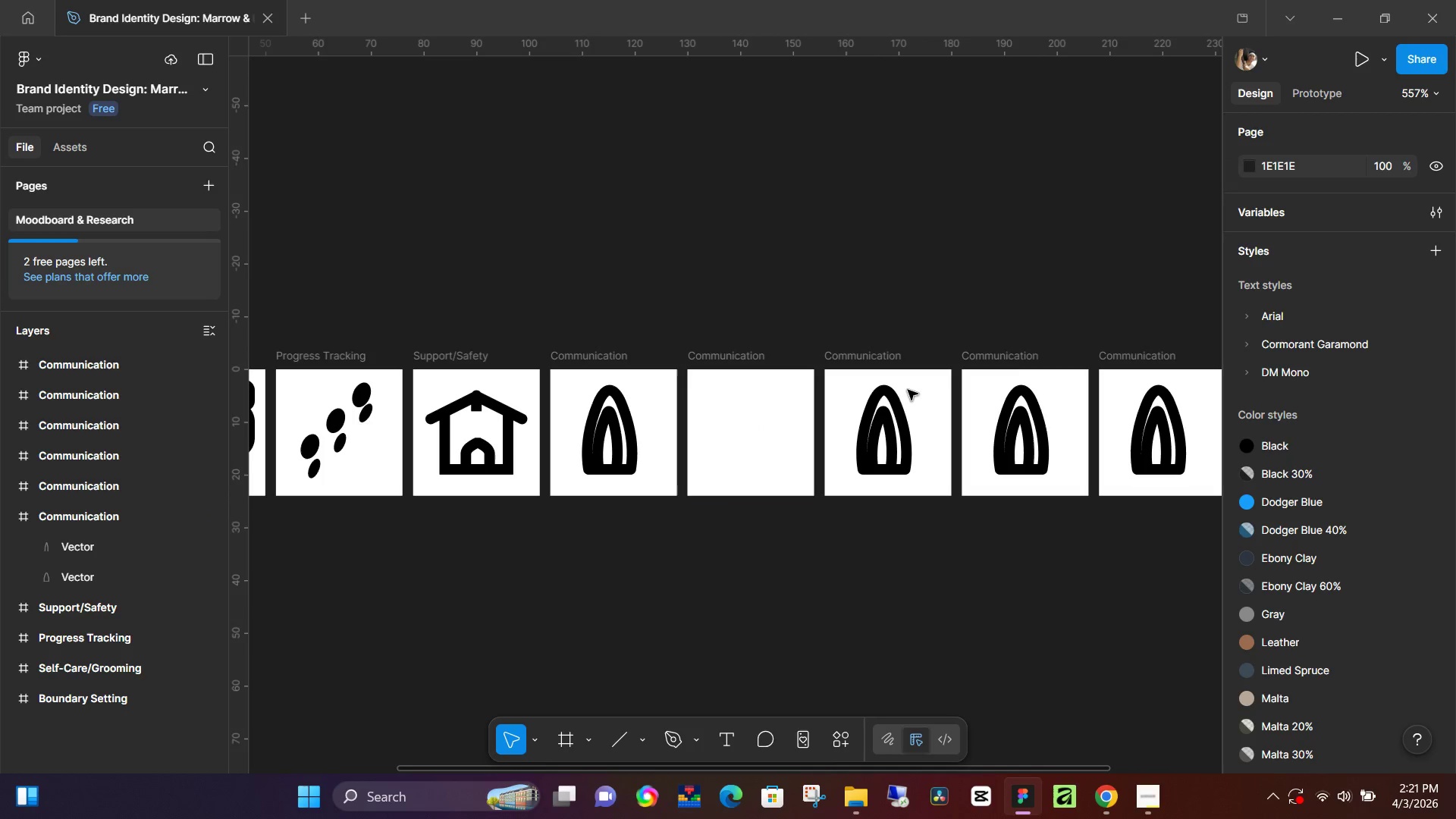 
left_click([879, 400])
 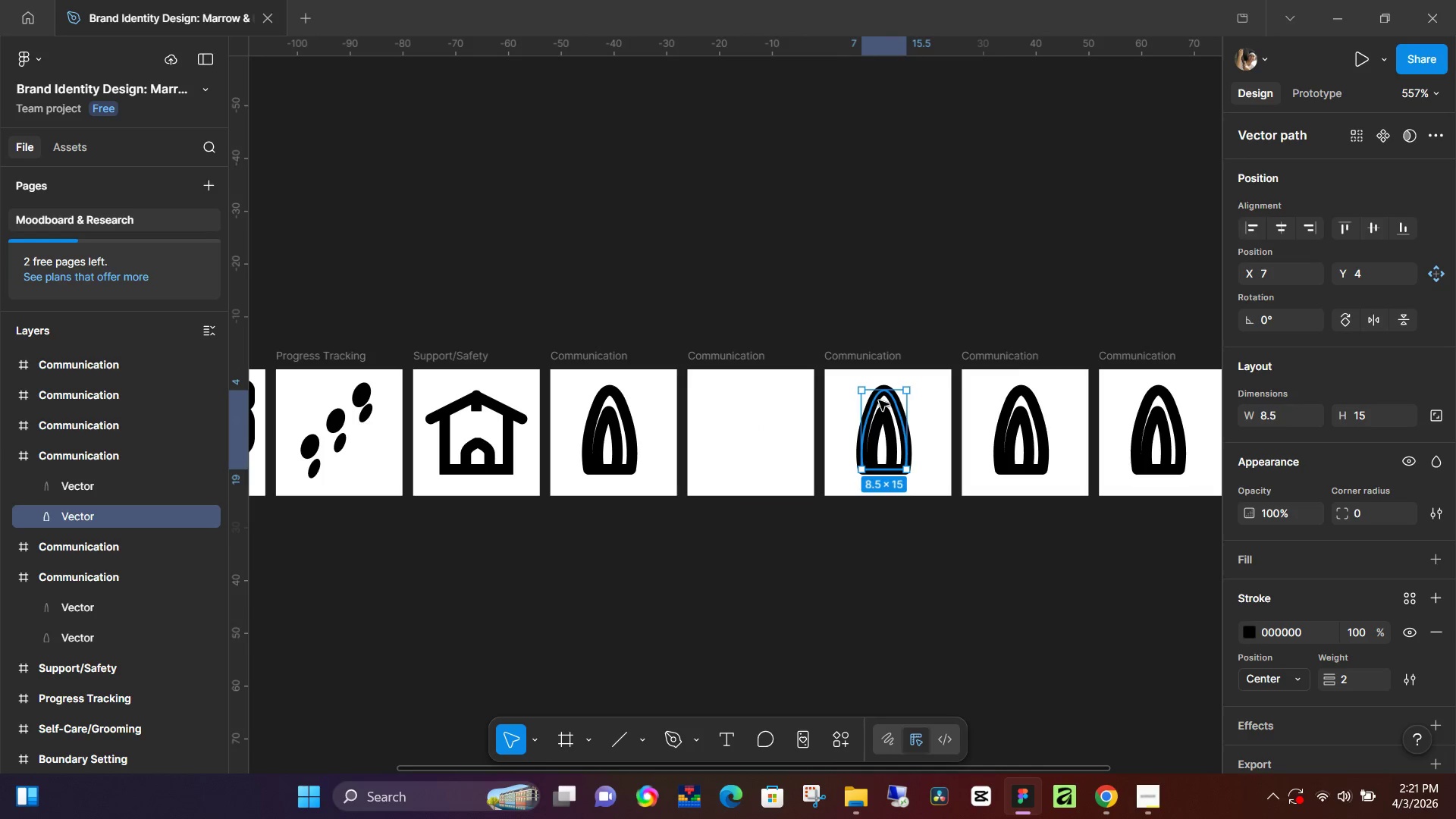 
key(Backspace)
 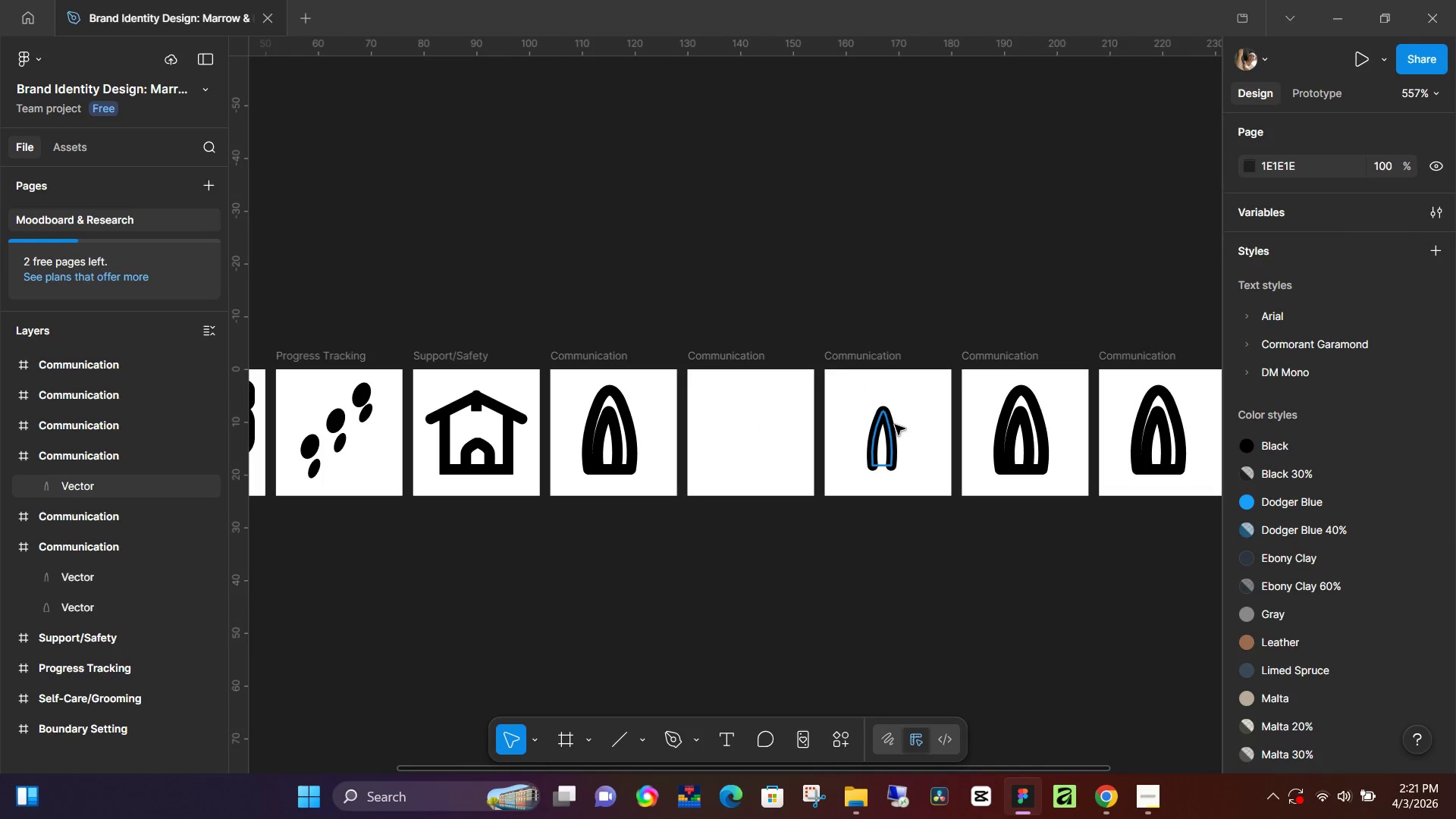 
key(Backspace)
 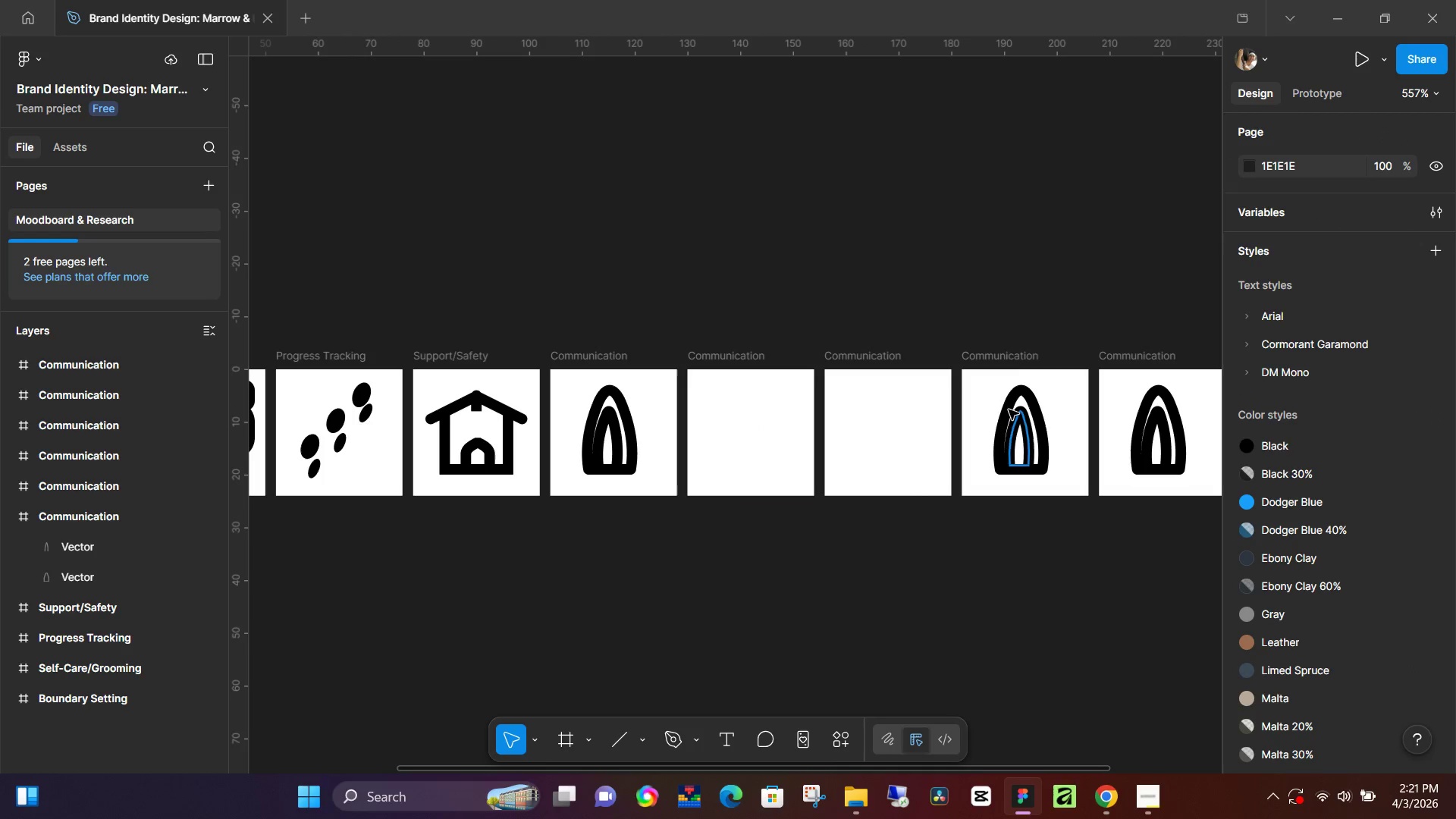 
left_click([1009, 409])
 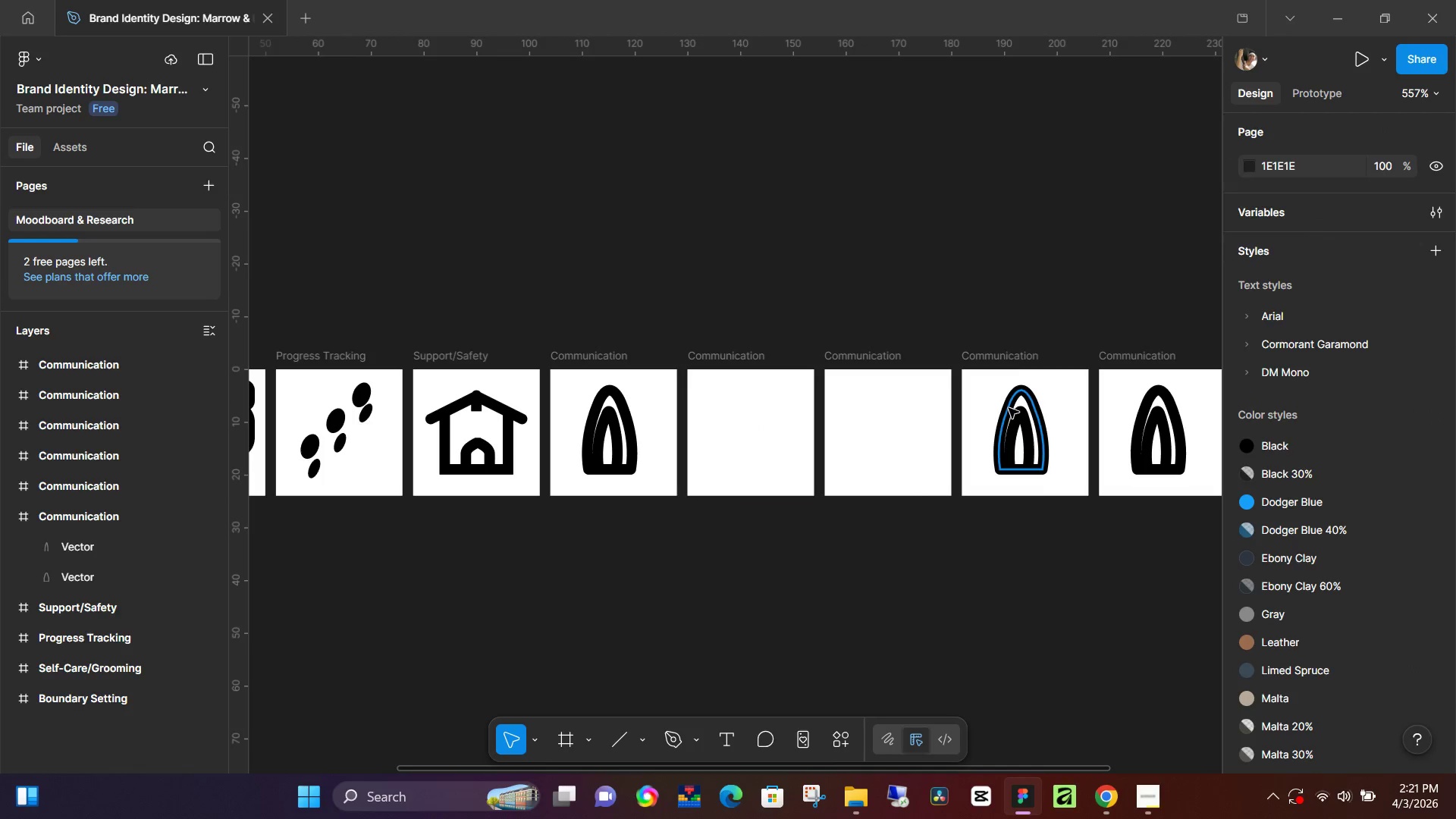 
key(Backspace)
 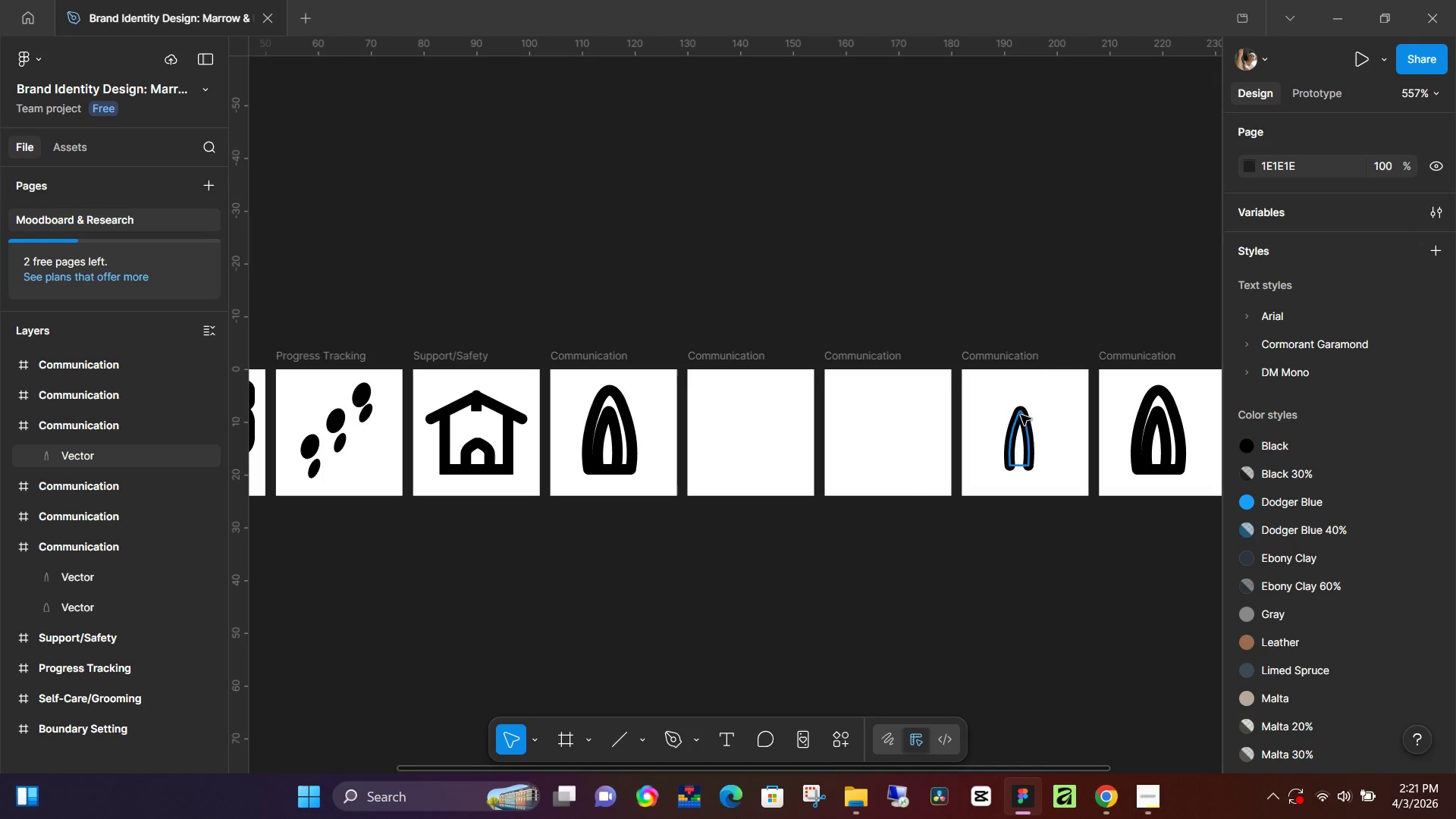 
left_click([1021, 415])
 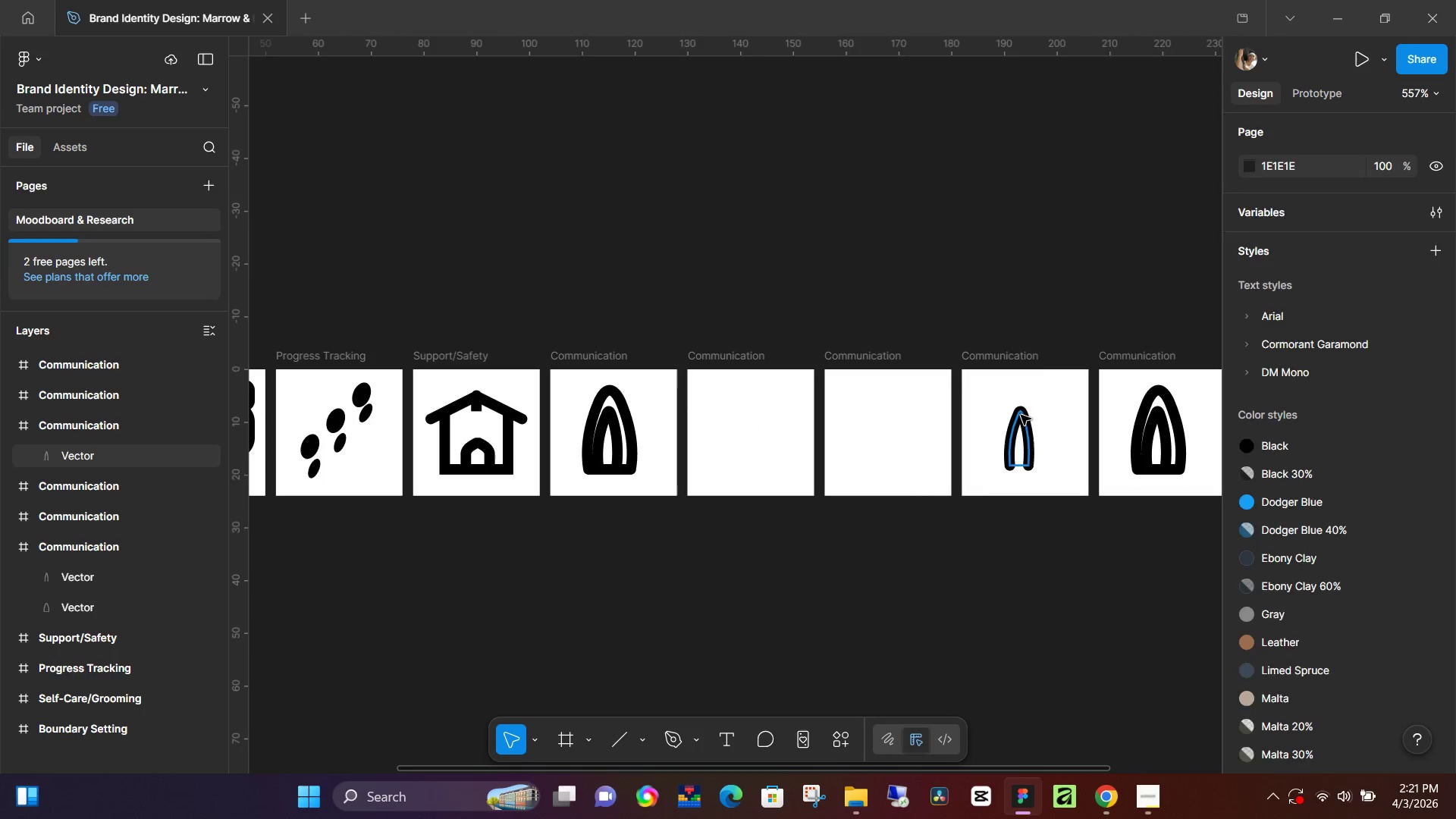 
key(Backspace)
 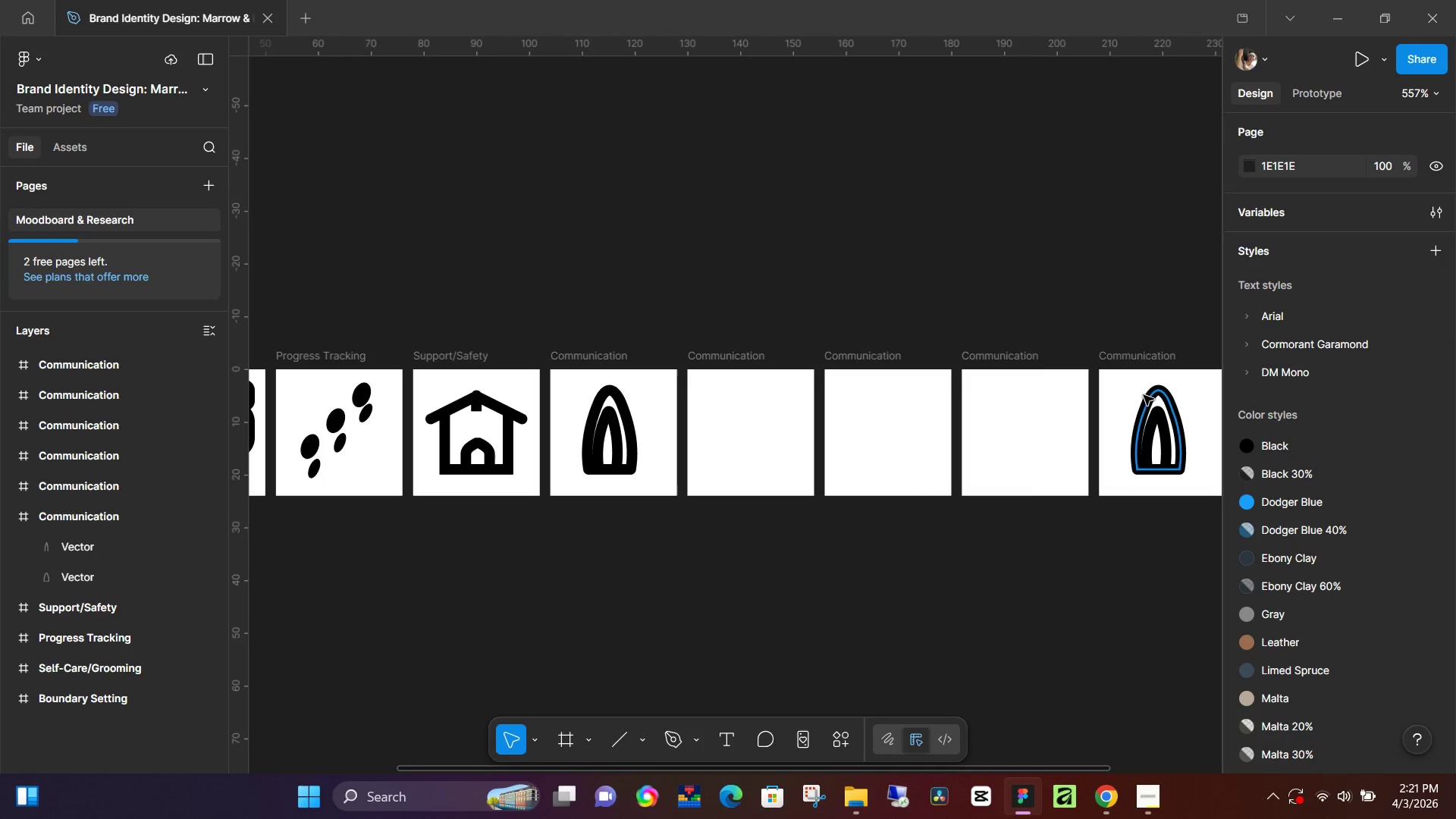 
left_click([1145, 394])
 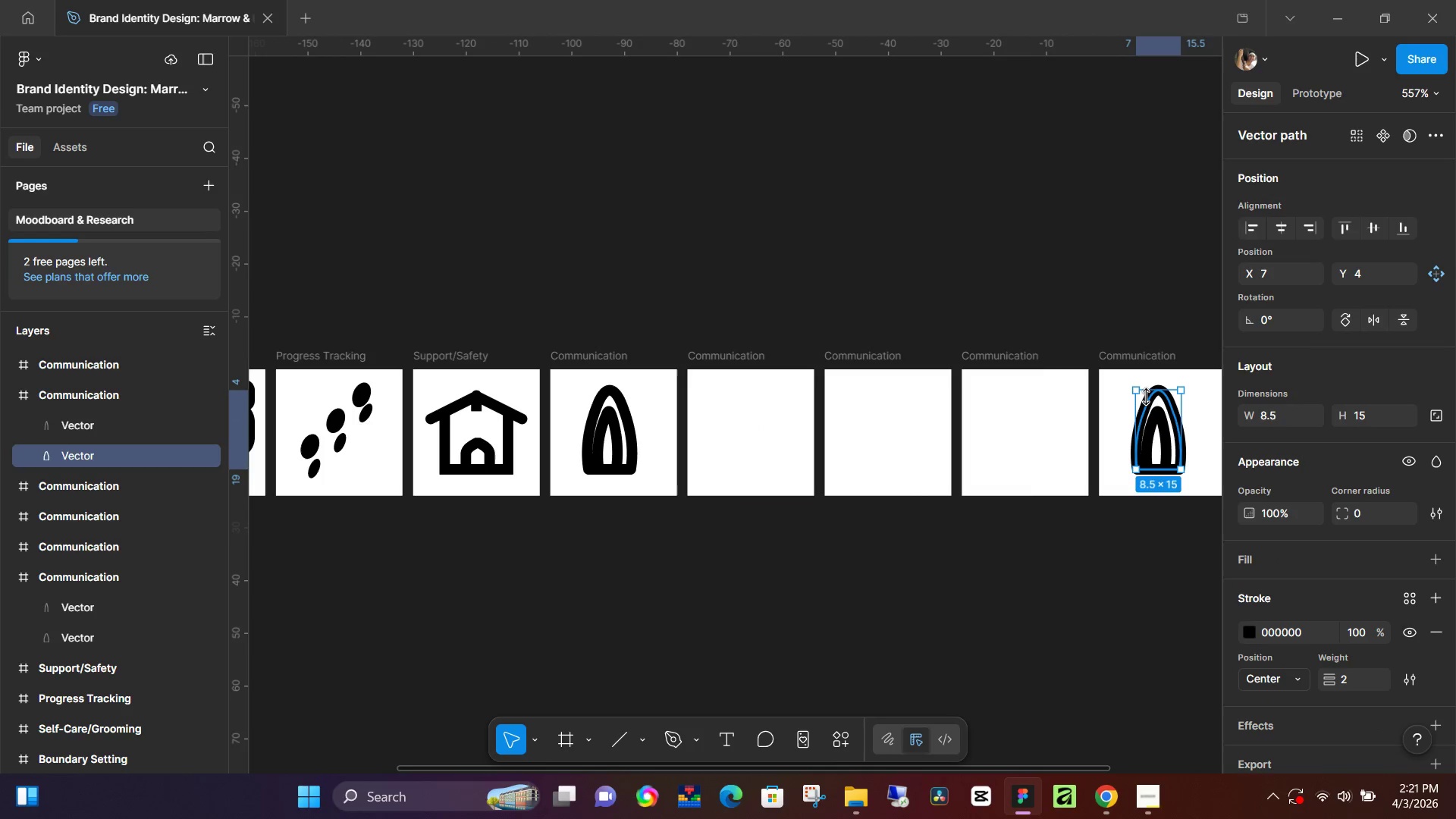 
key(Backspace)
 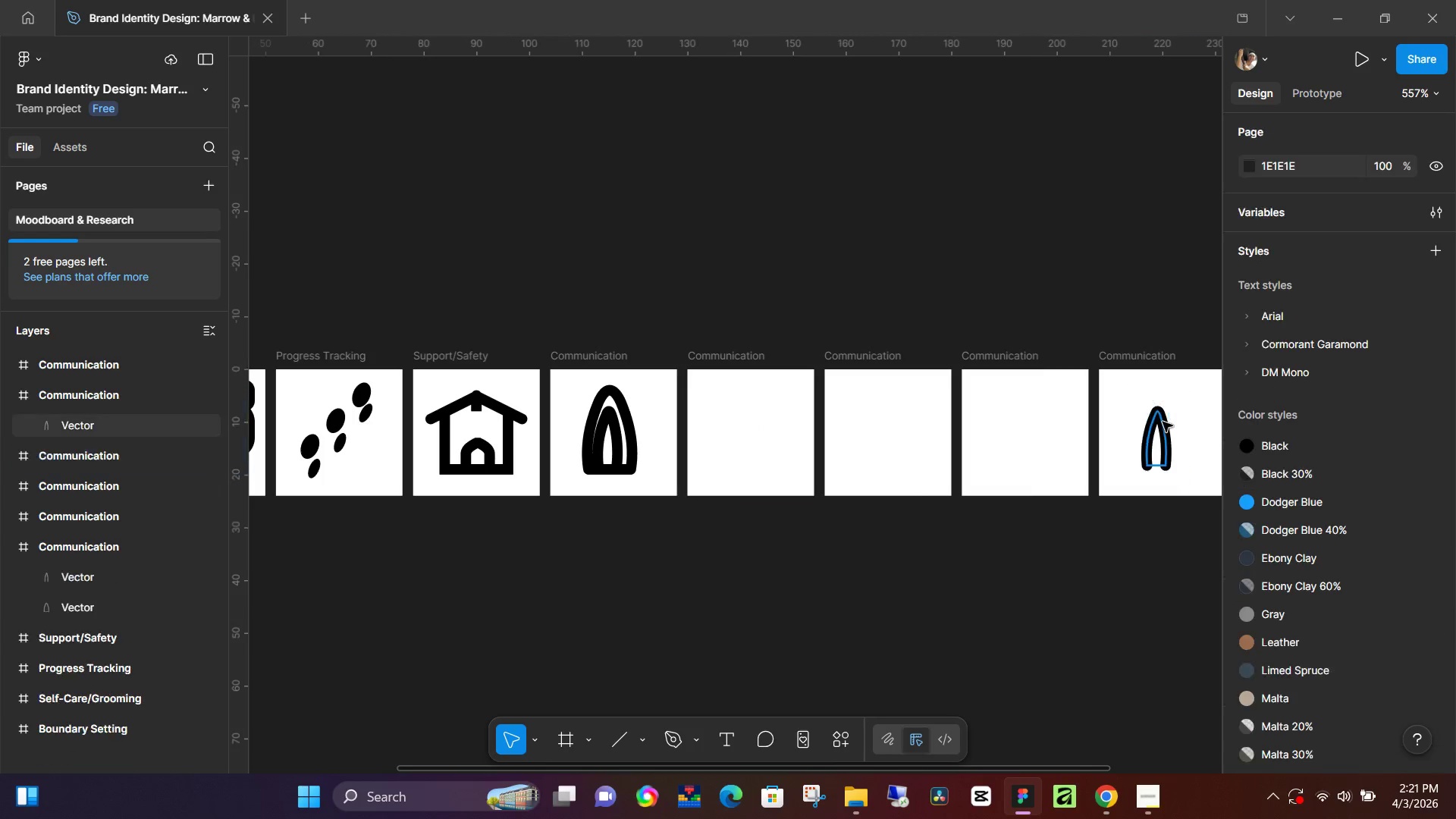 
left_click([1163, 422])
 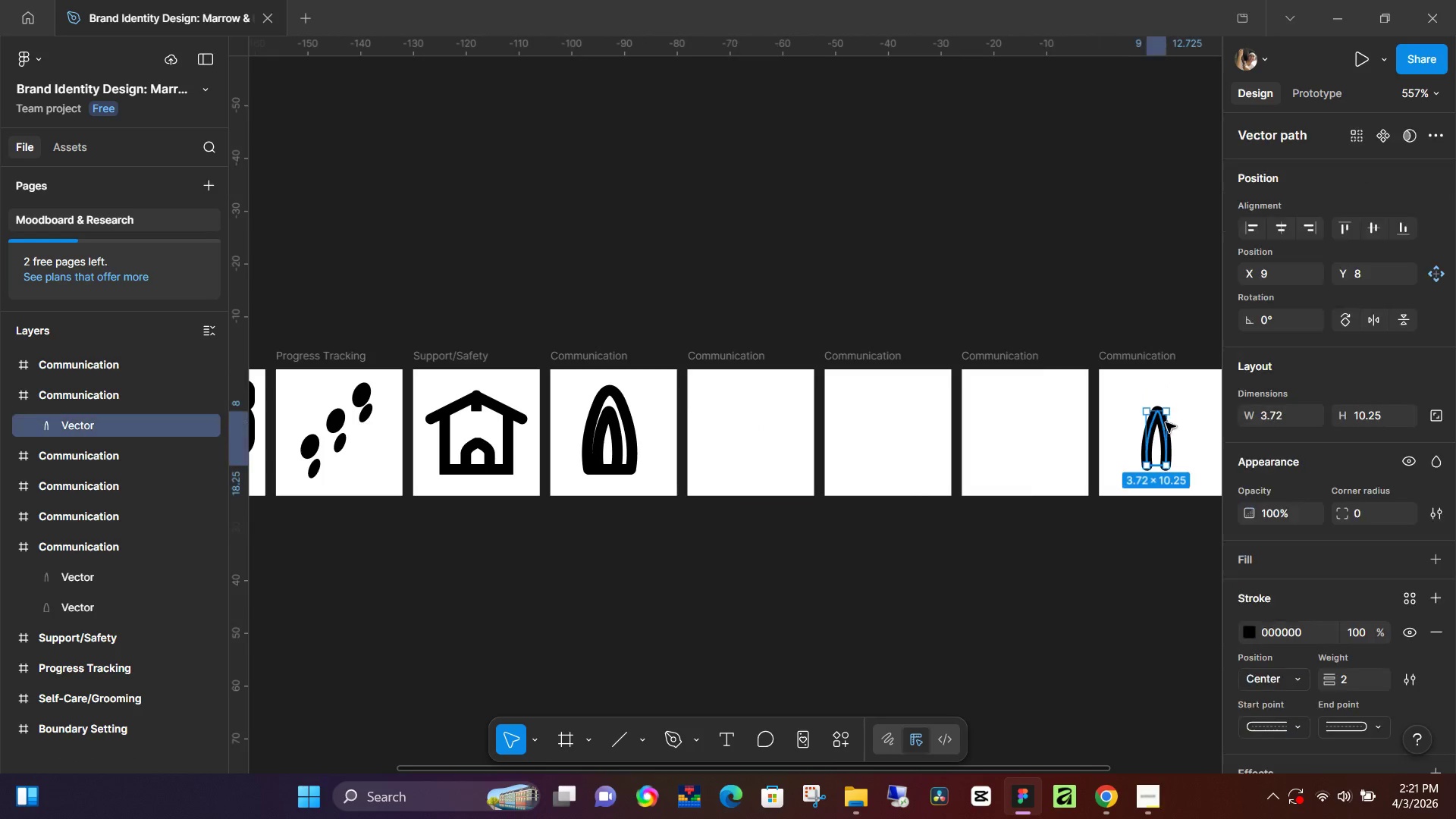 
key(Backspace)
 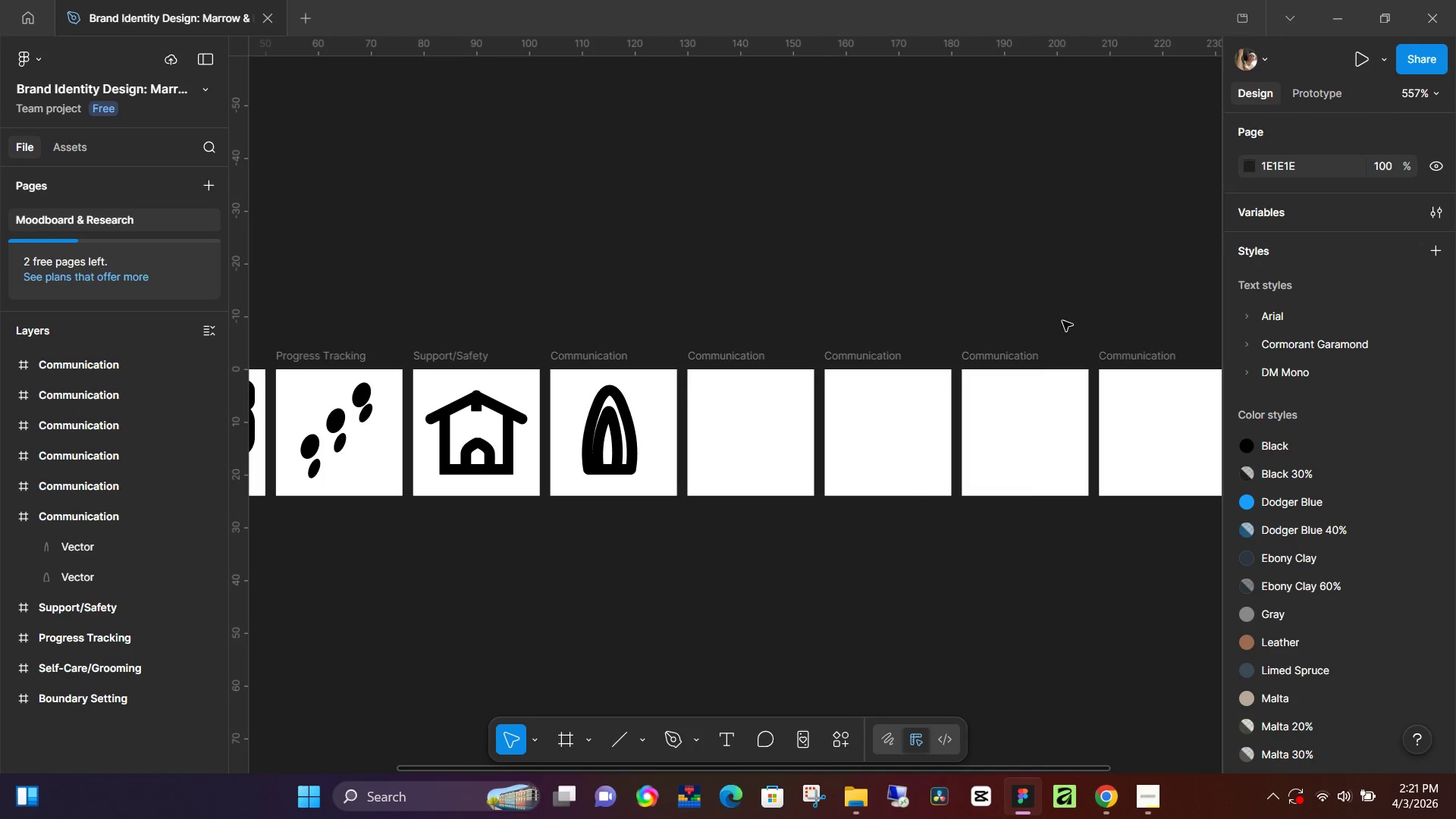 
hold_key(key=Space, duration=0.53)
 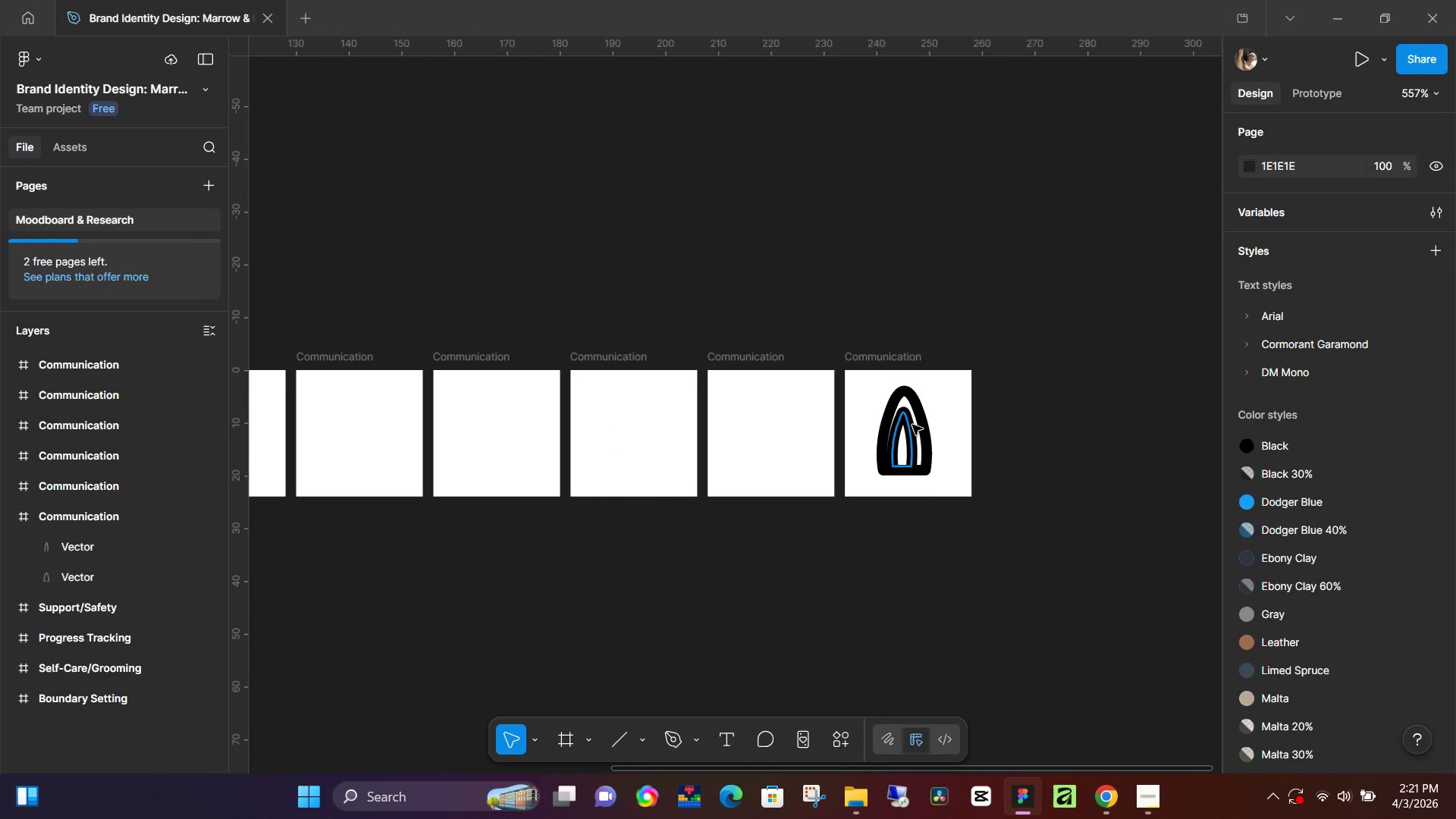 
left_click_drag(start_coordinate=[1072, 317], to_coordinate=[680, 318])
 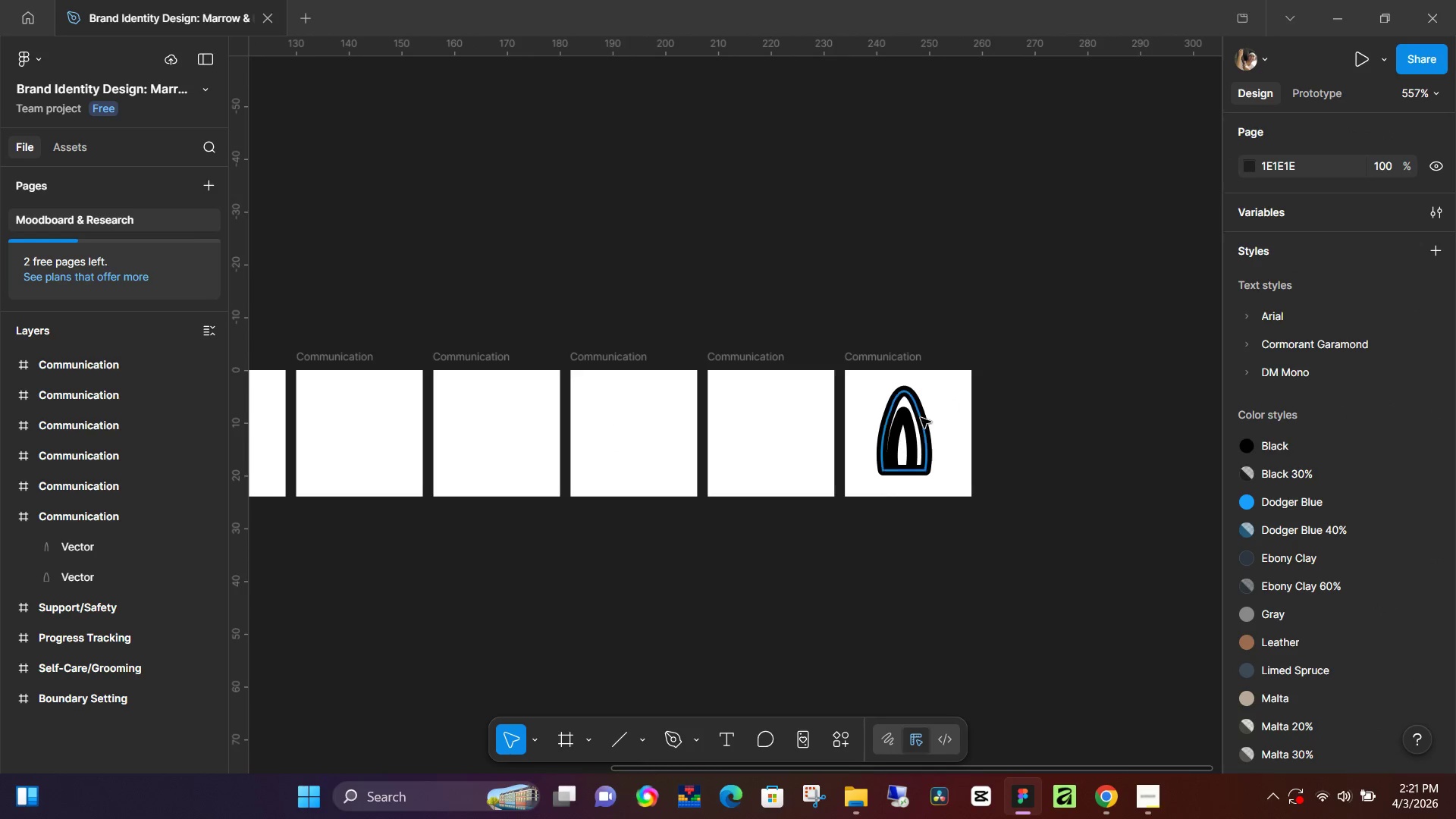 
left_click([912, 425])
 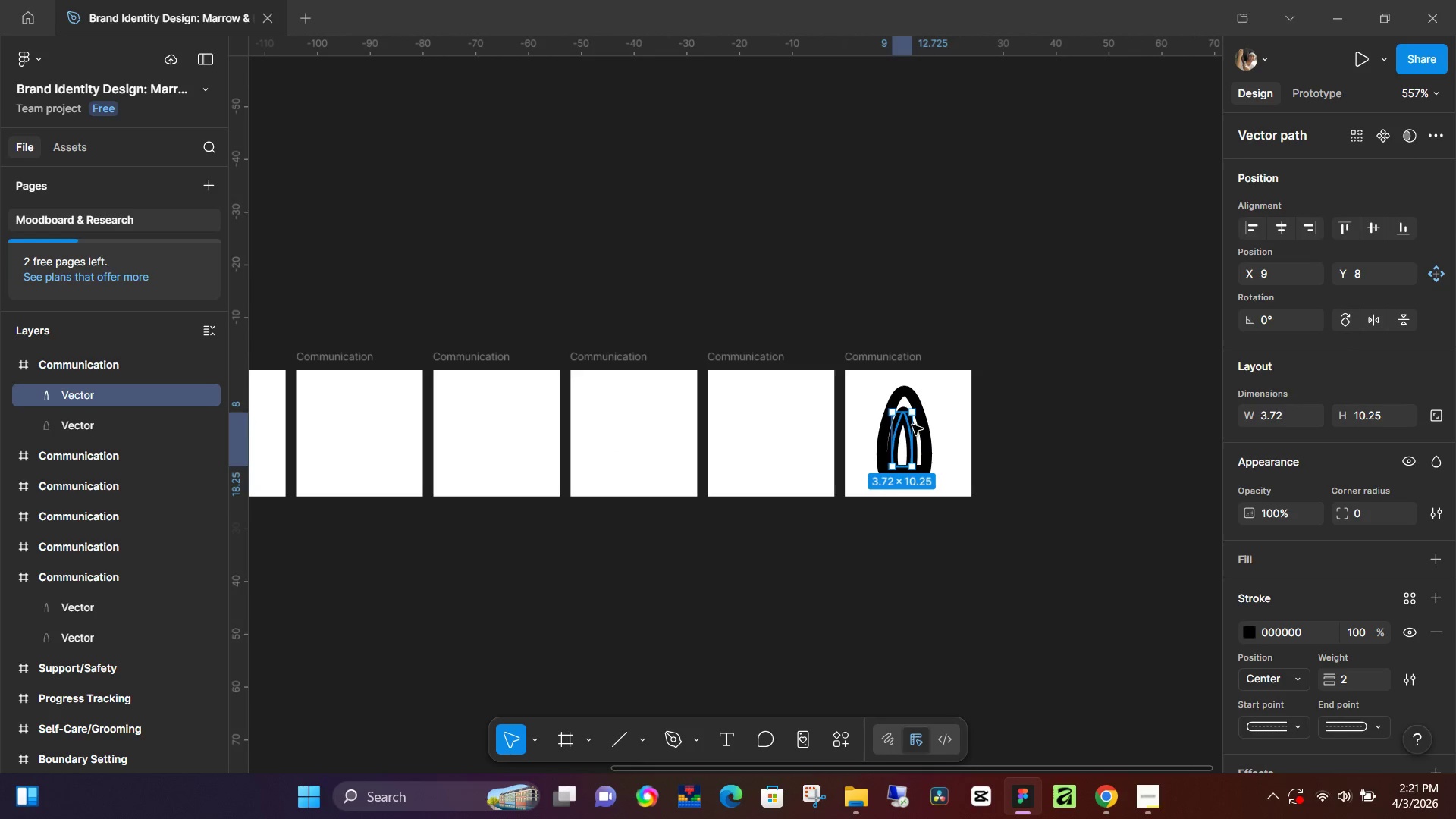 
key(Backspace)
 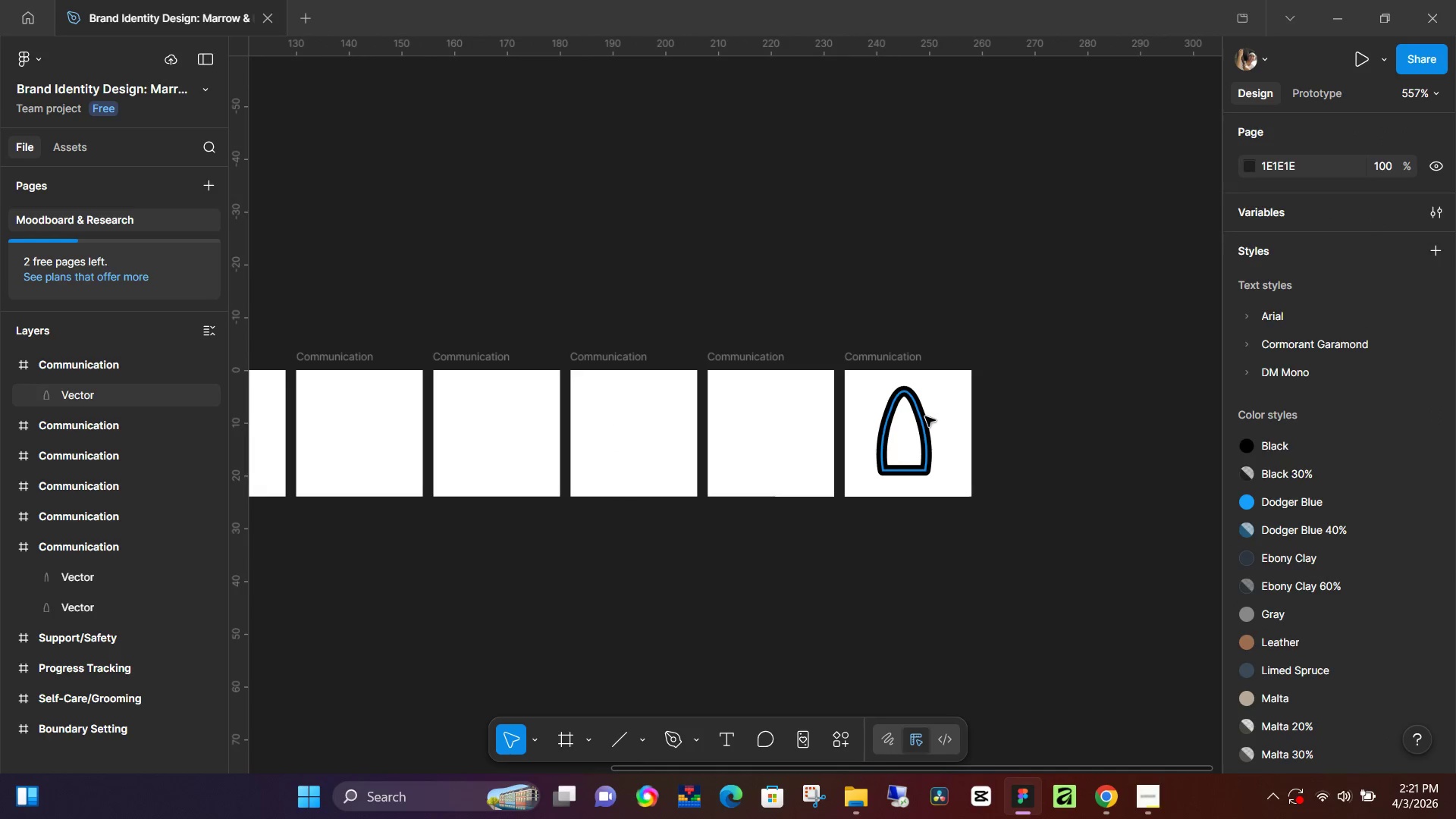 
left_click([925, 416])
 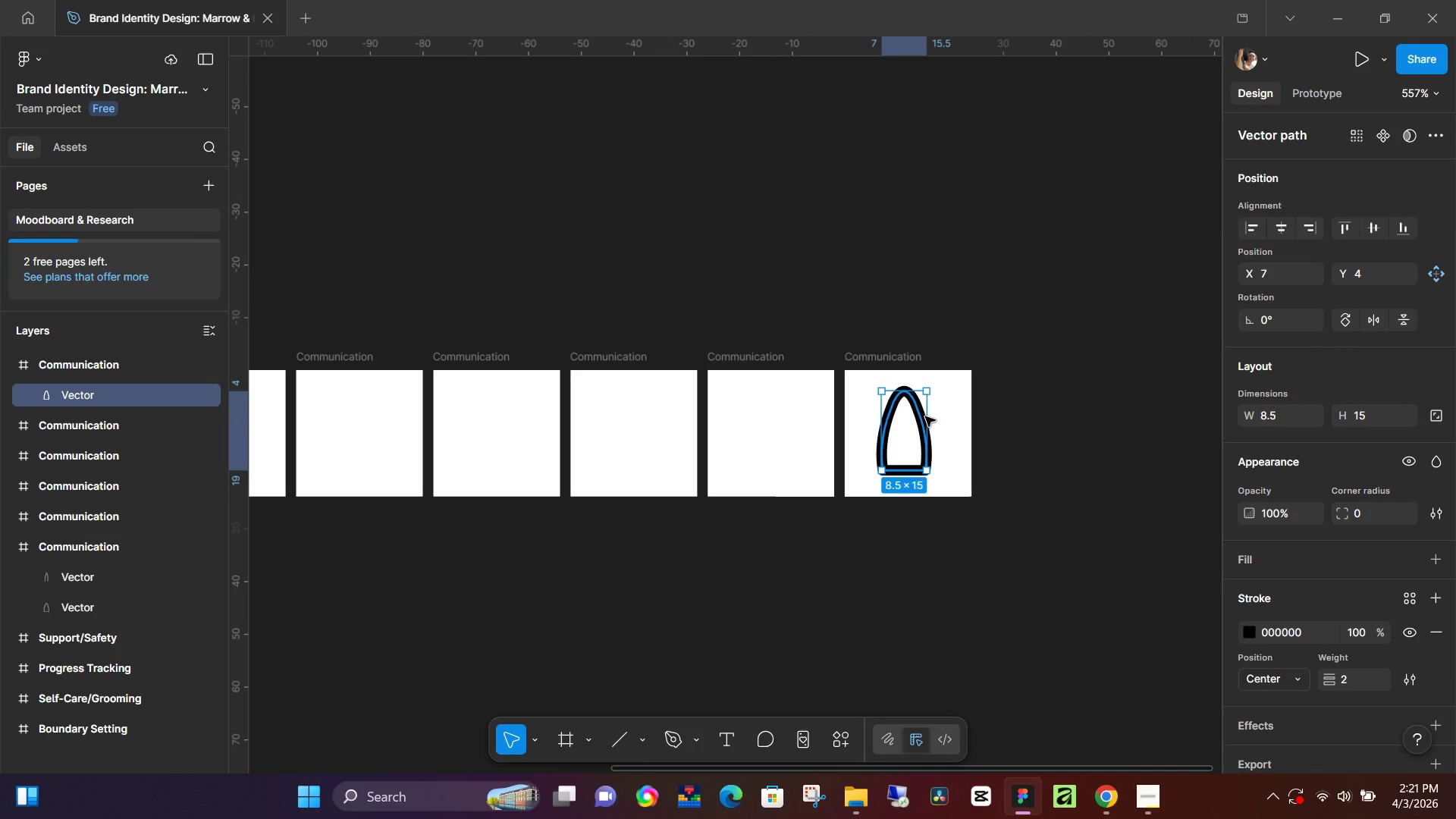 
key(Backspace)
 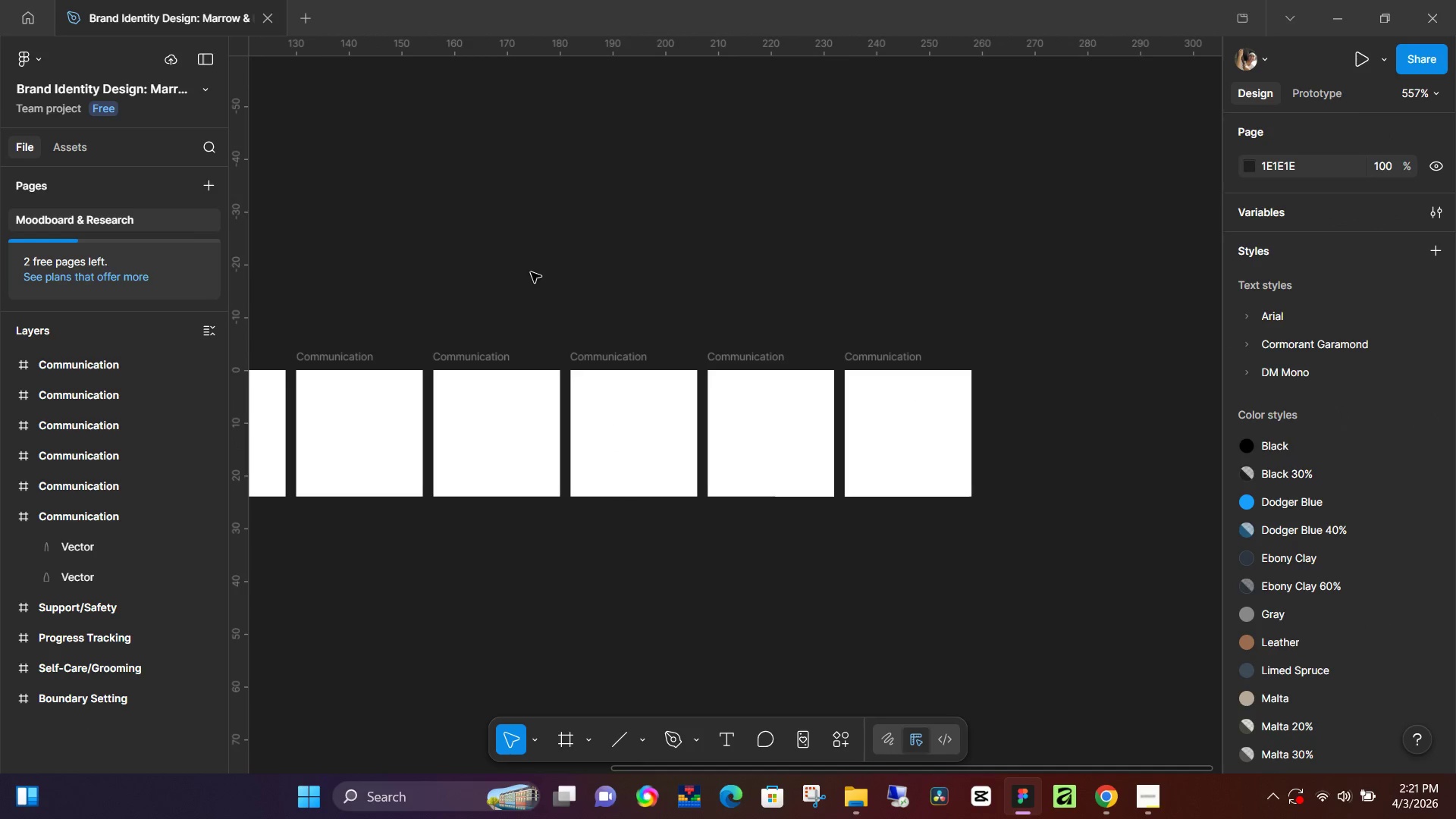 
hold_key(key=Space, duration=0.47)
 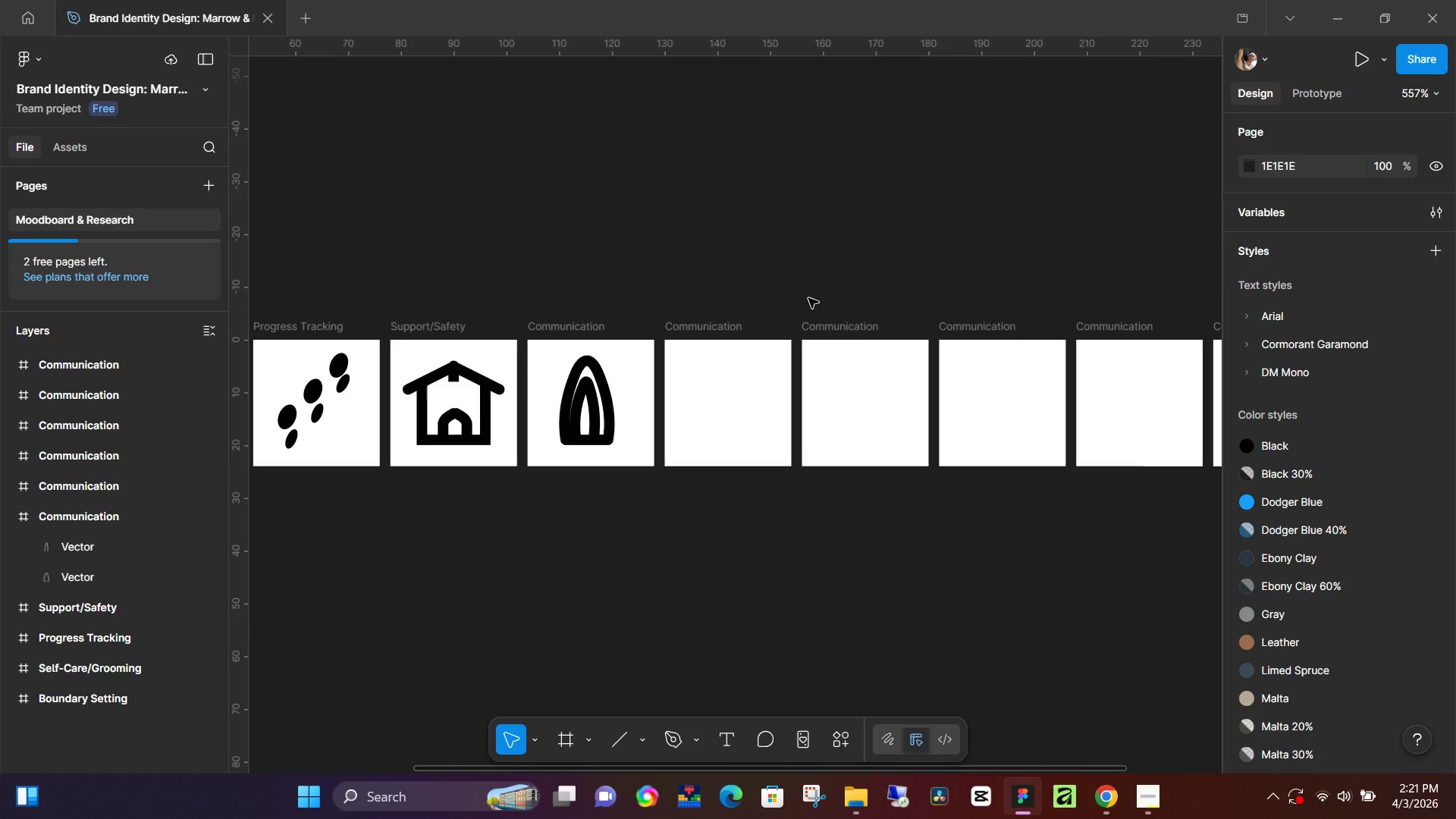 
left_click_drag(start_coordinate=[534, 279], to_coordinate=[902, 249])
 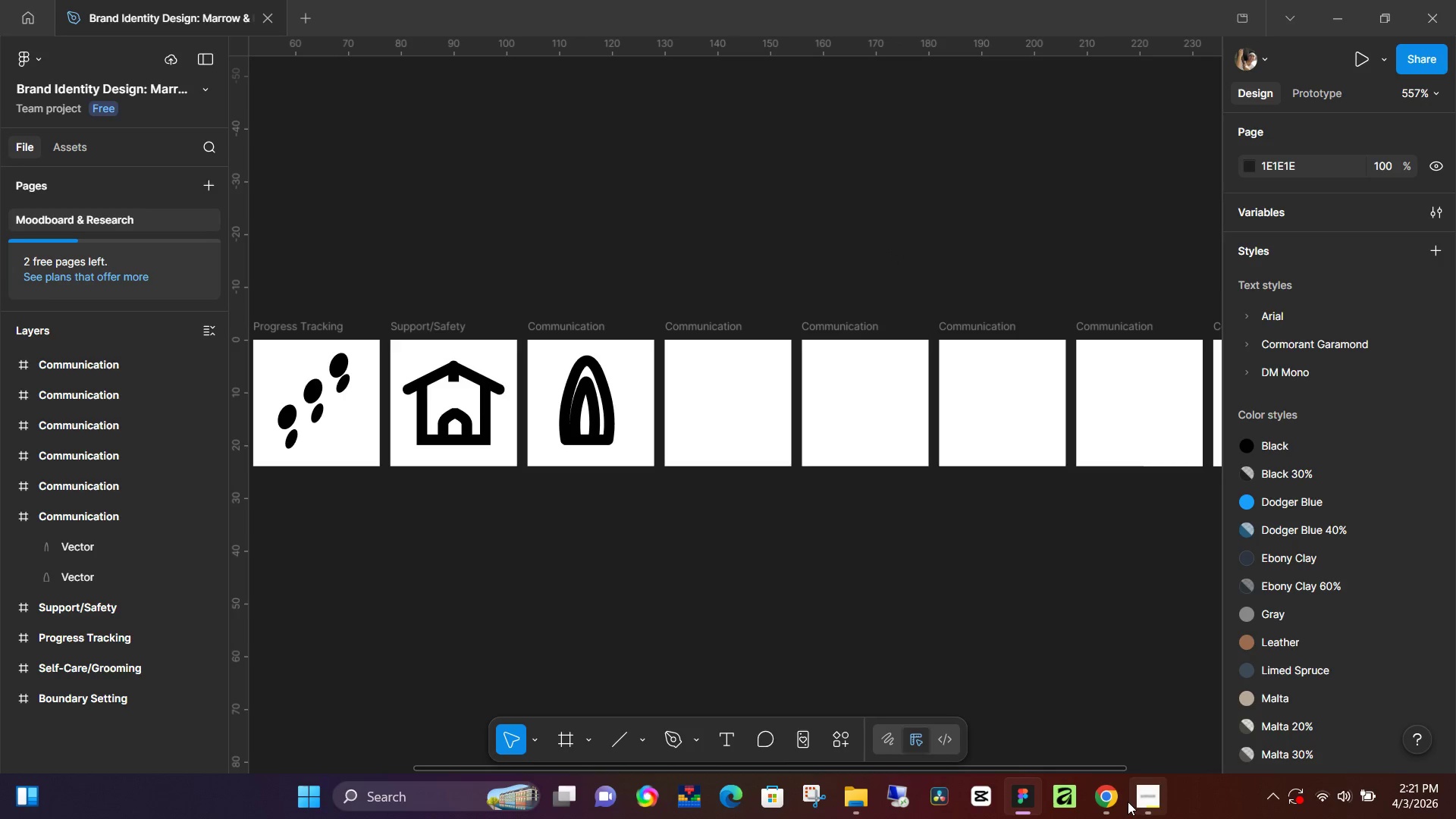 
left_click([1162, 803])